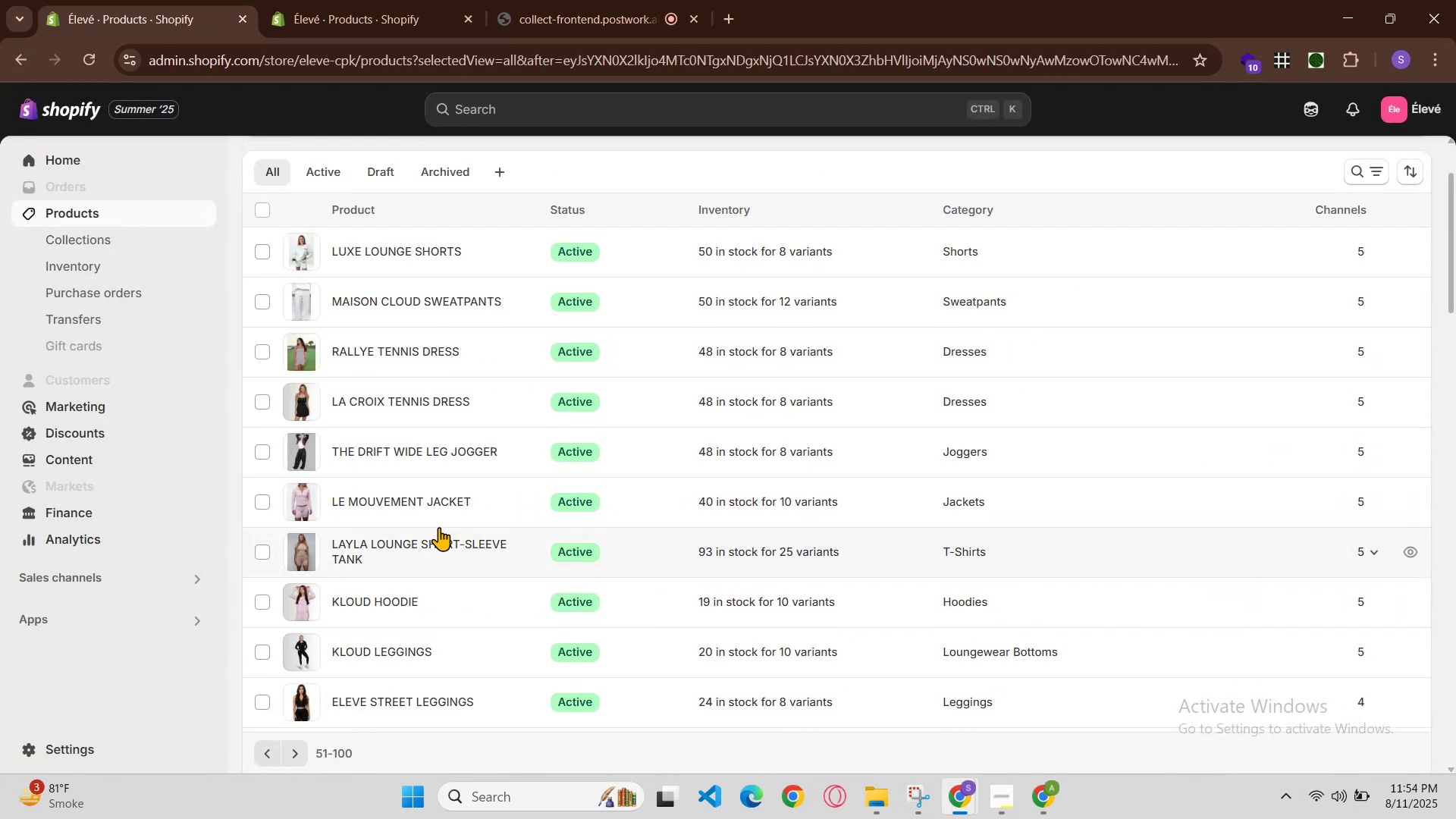 
left_click([428, 705])
 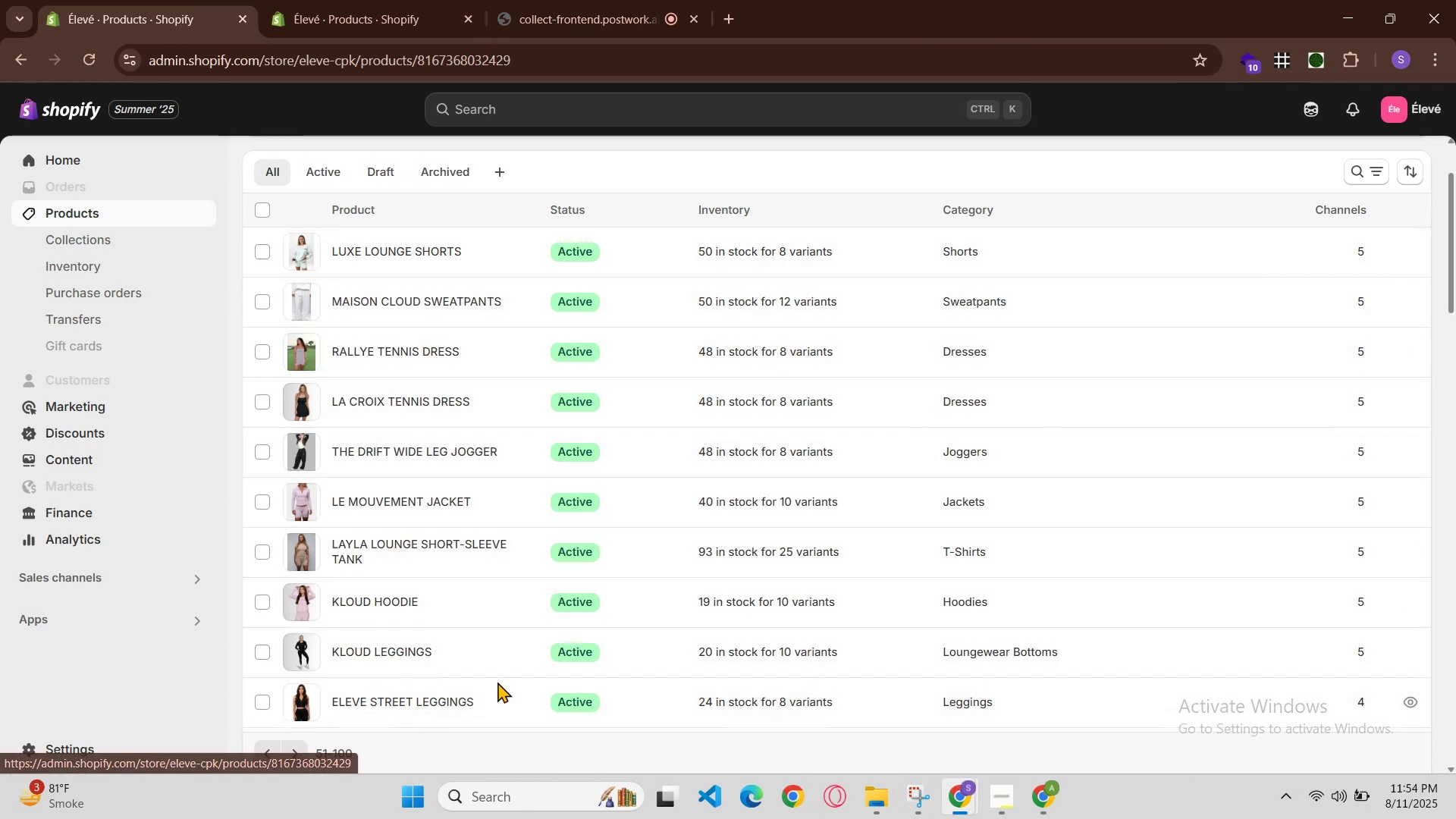 
scroll: coordinate [541, 674], scroll_direction: down, amount: 1.0
 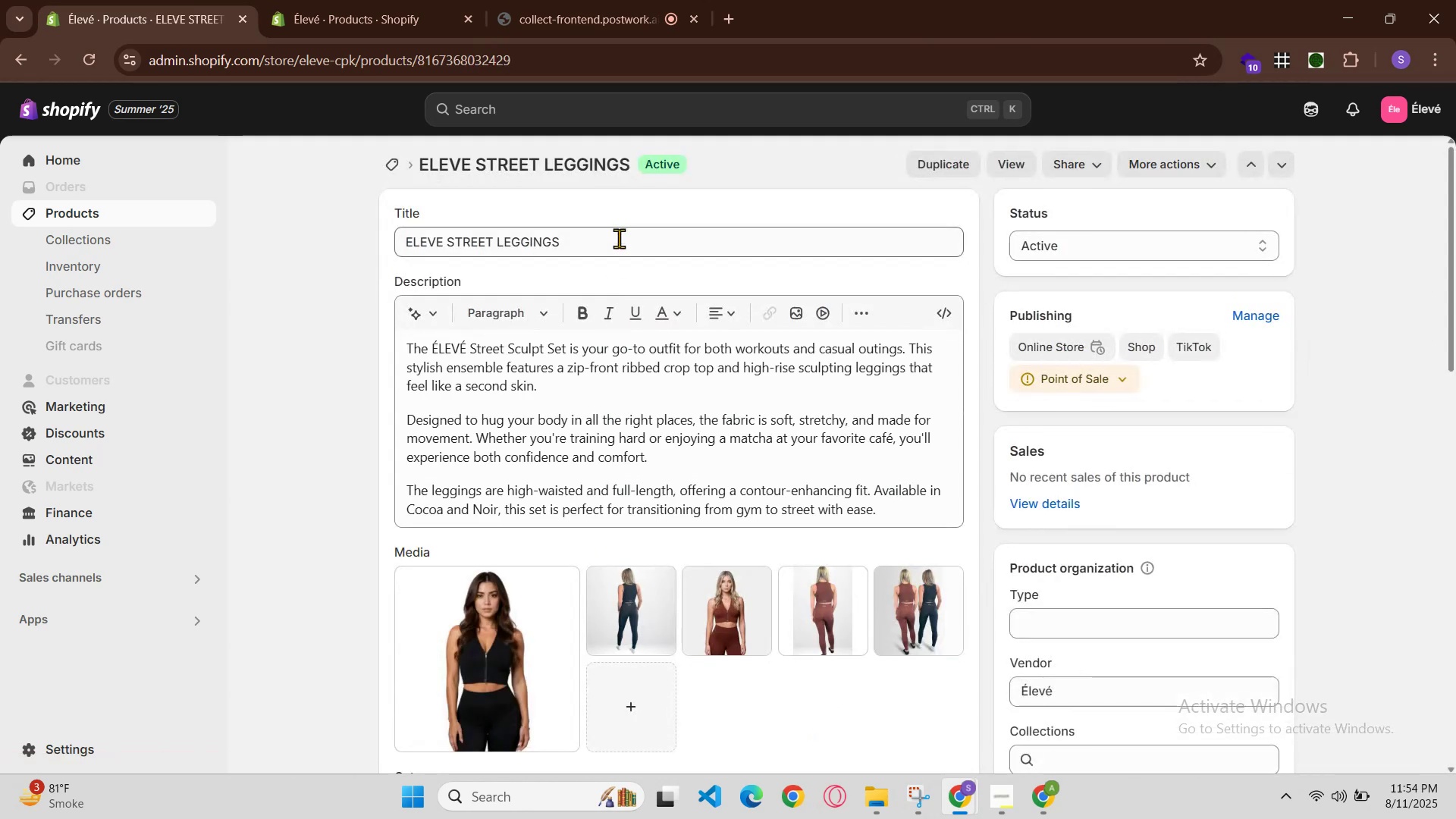 
double_click([620, 234])
 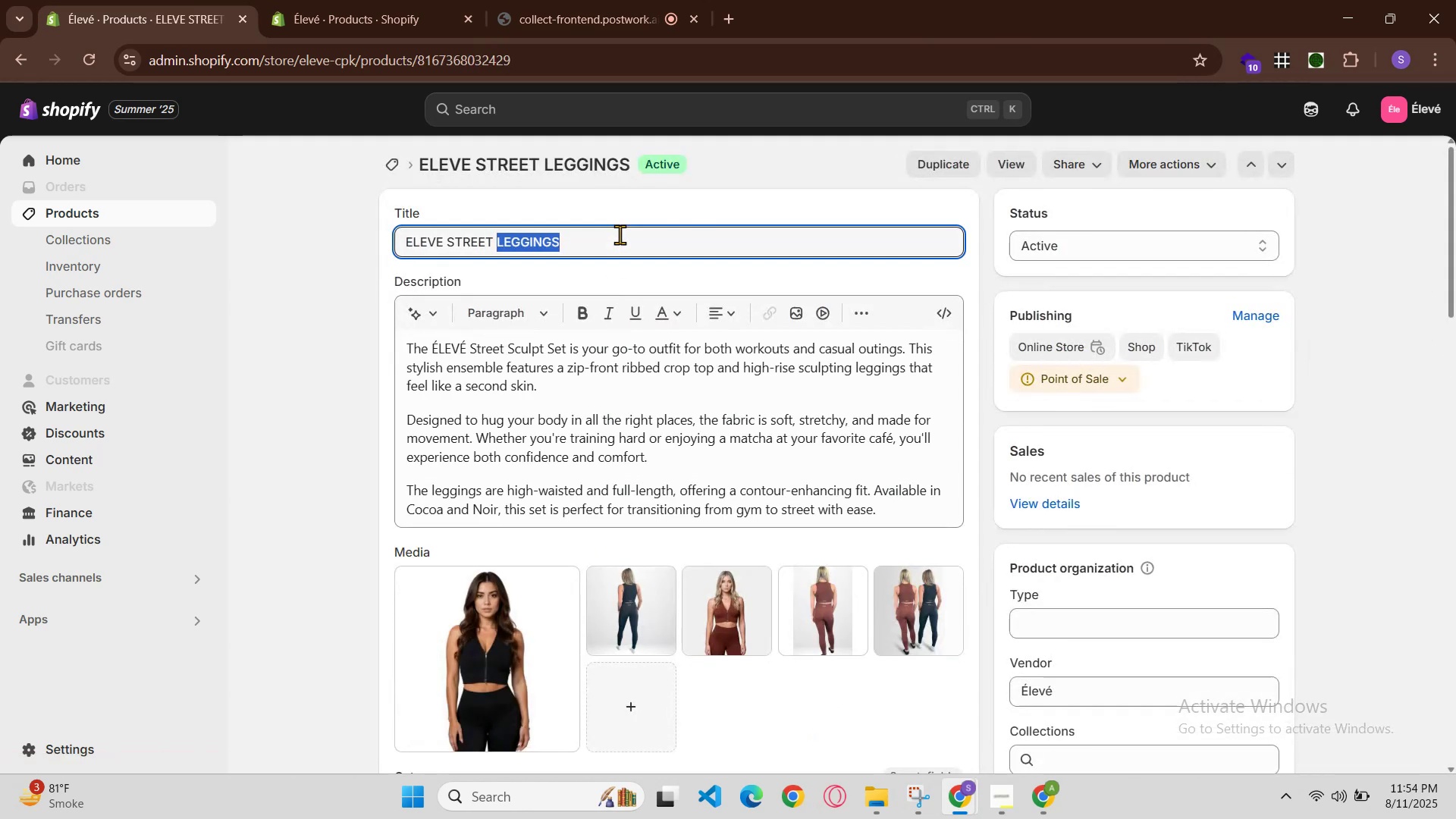 
triple_click([620, 234])
 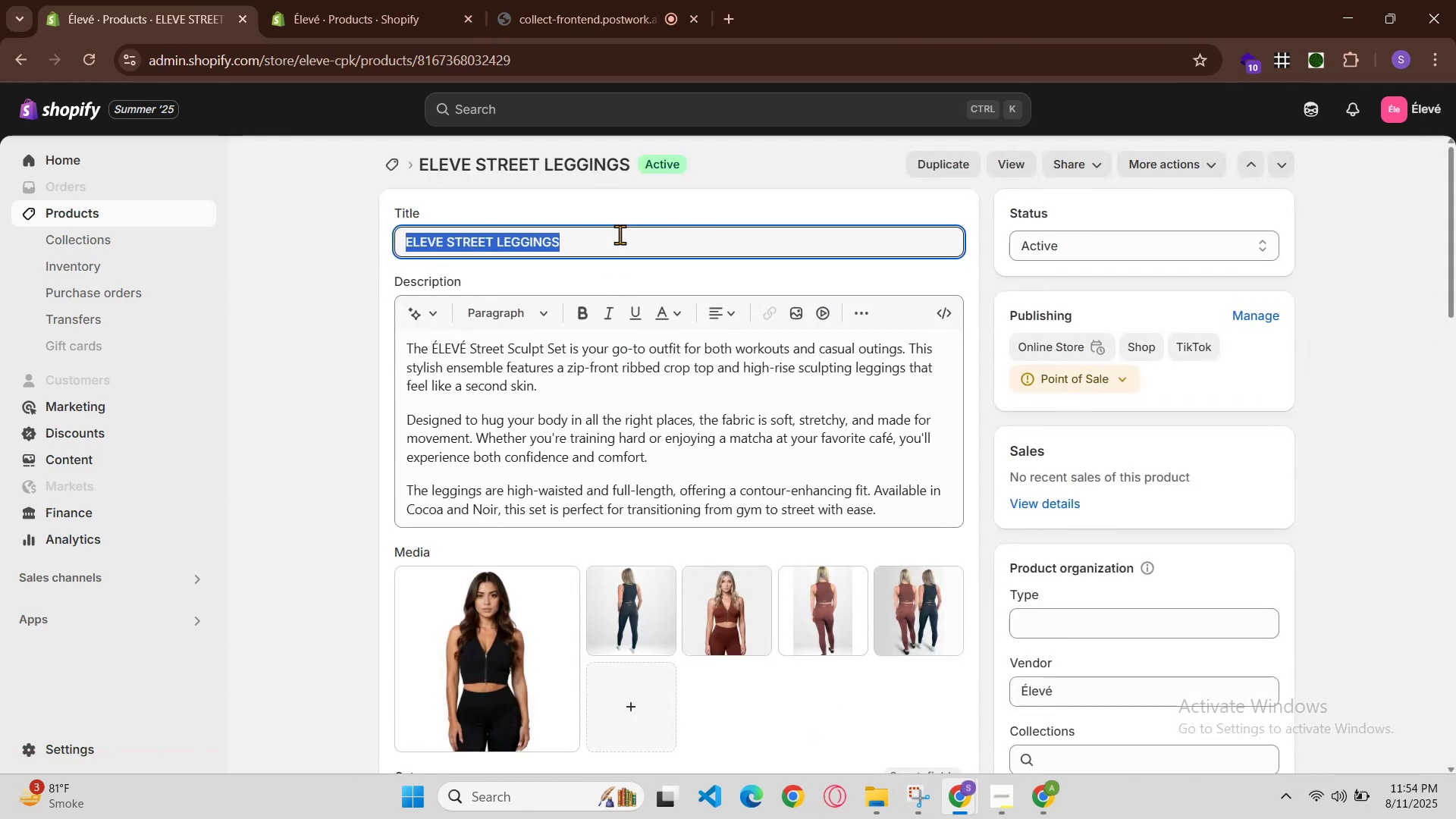 
hold_key(key=ControlLeft, duration=0.52)
 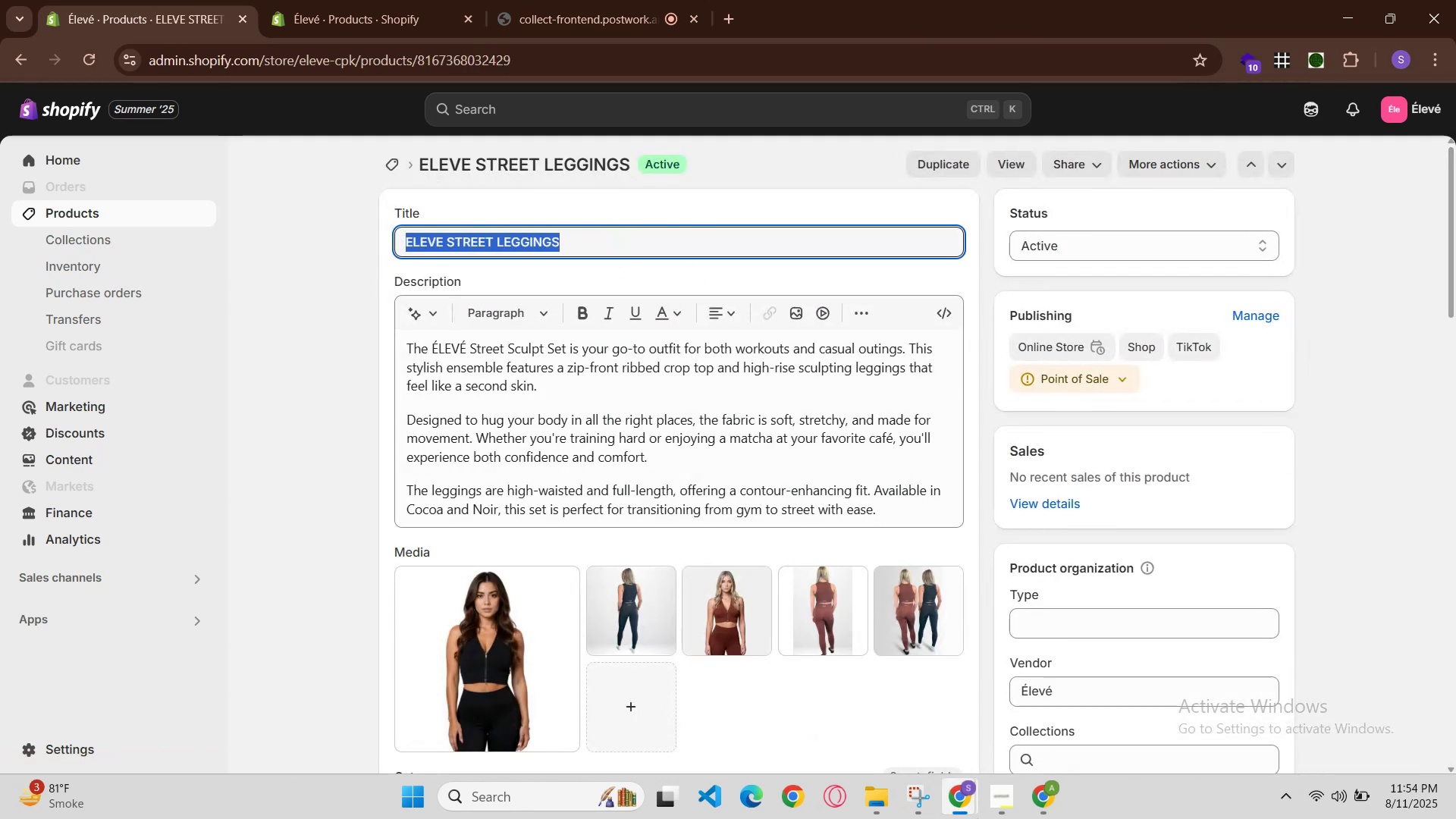 
hold_key(key=C, duration=0.3)
 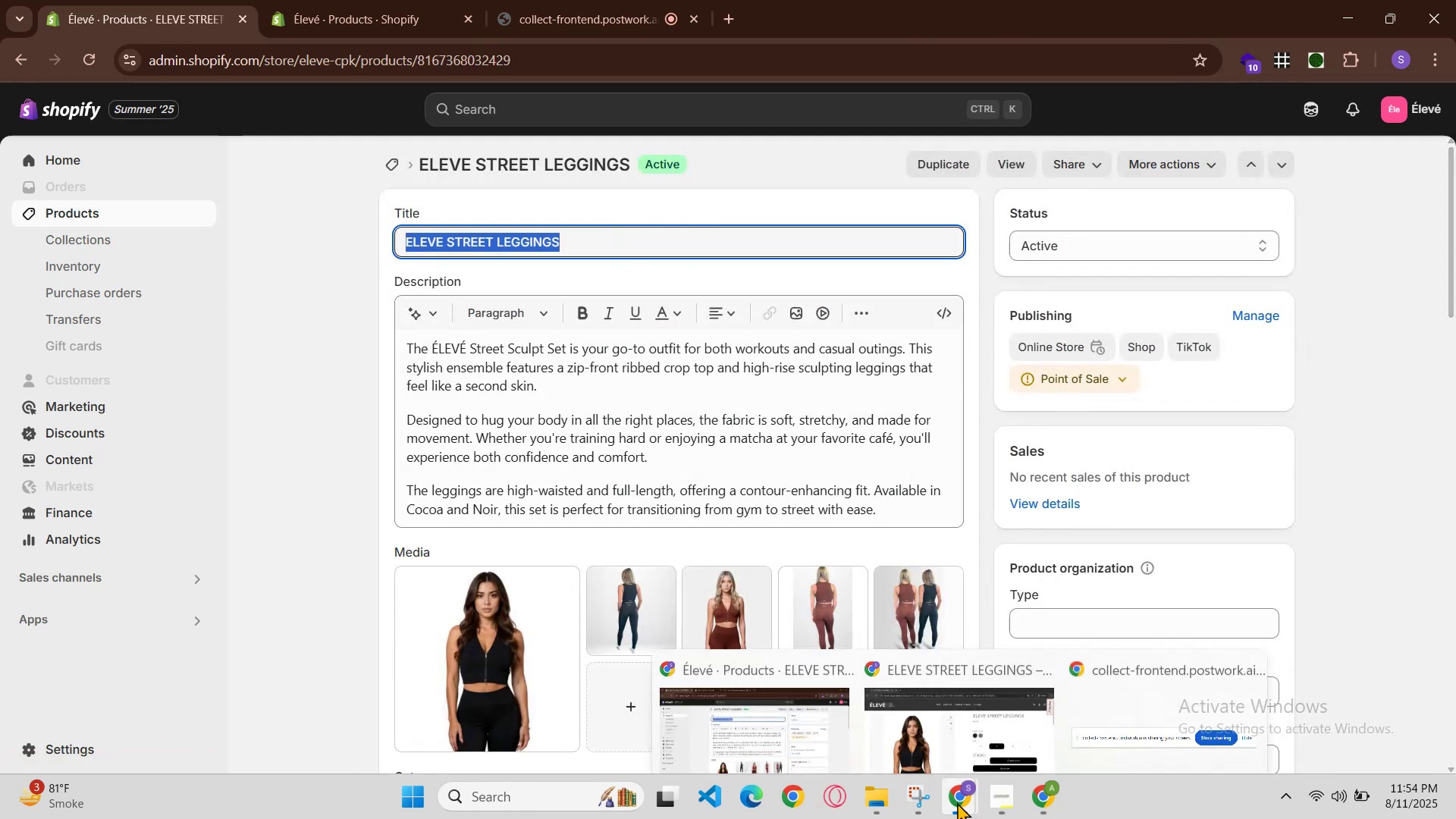 
left_click([981, 742])
 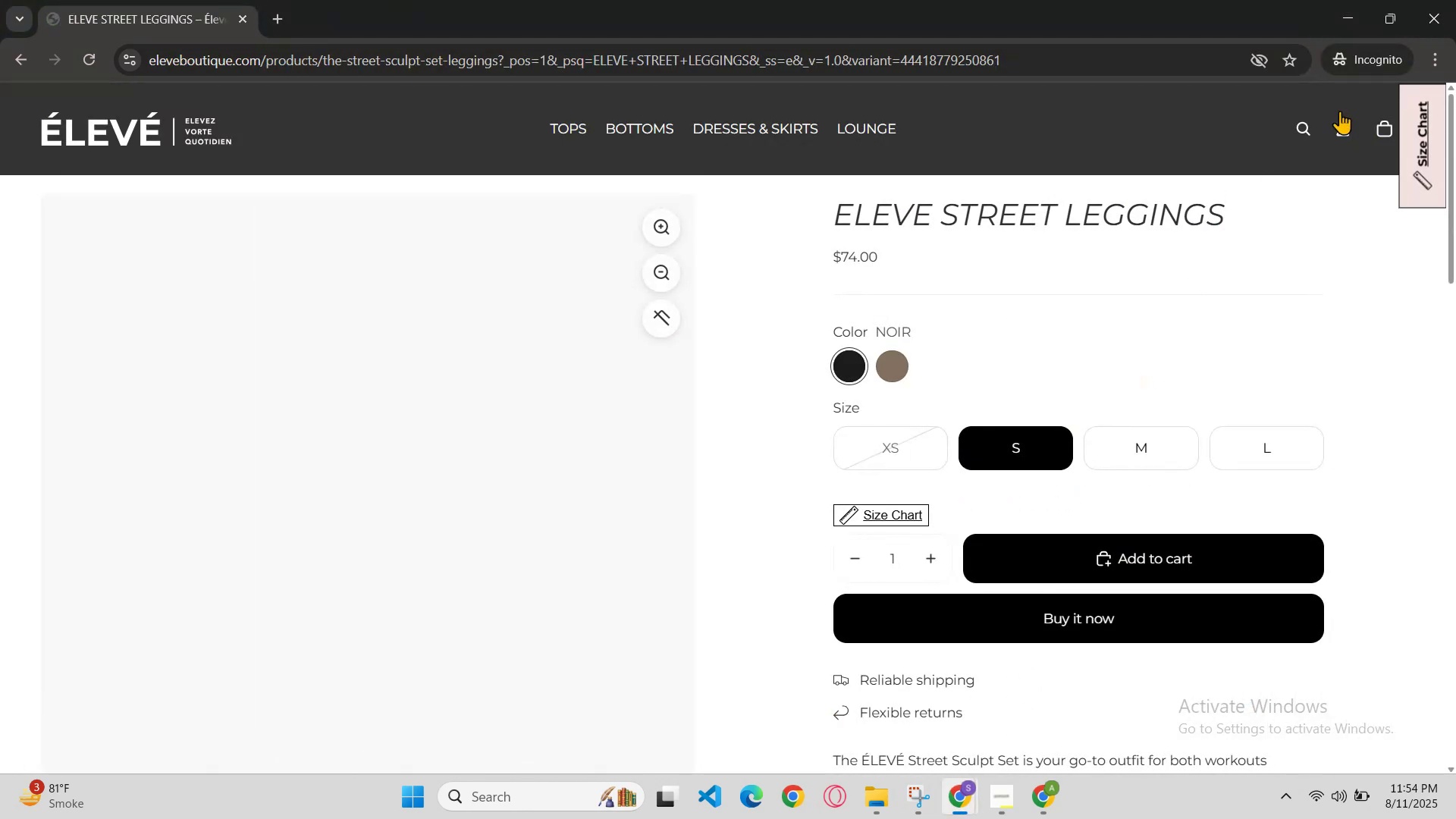 
left_click([1316, 123])
 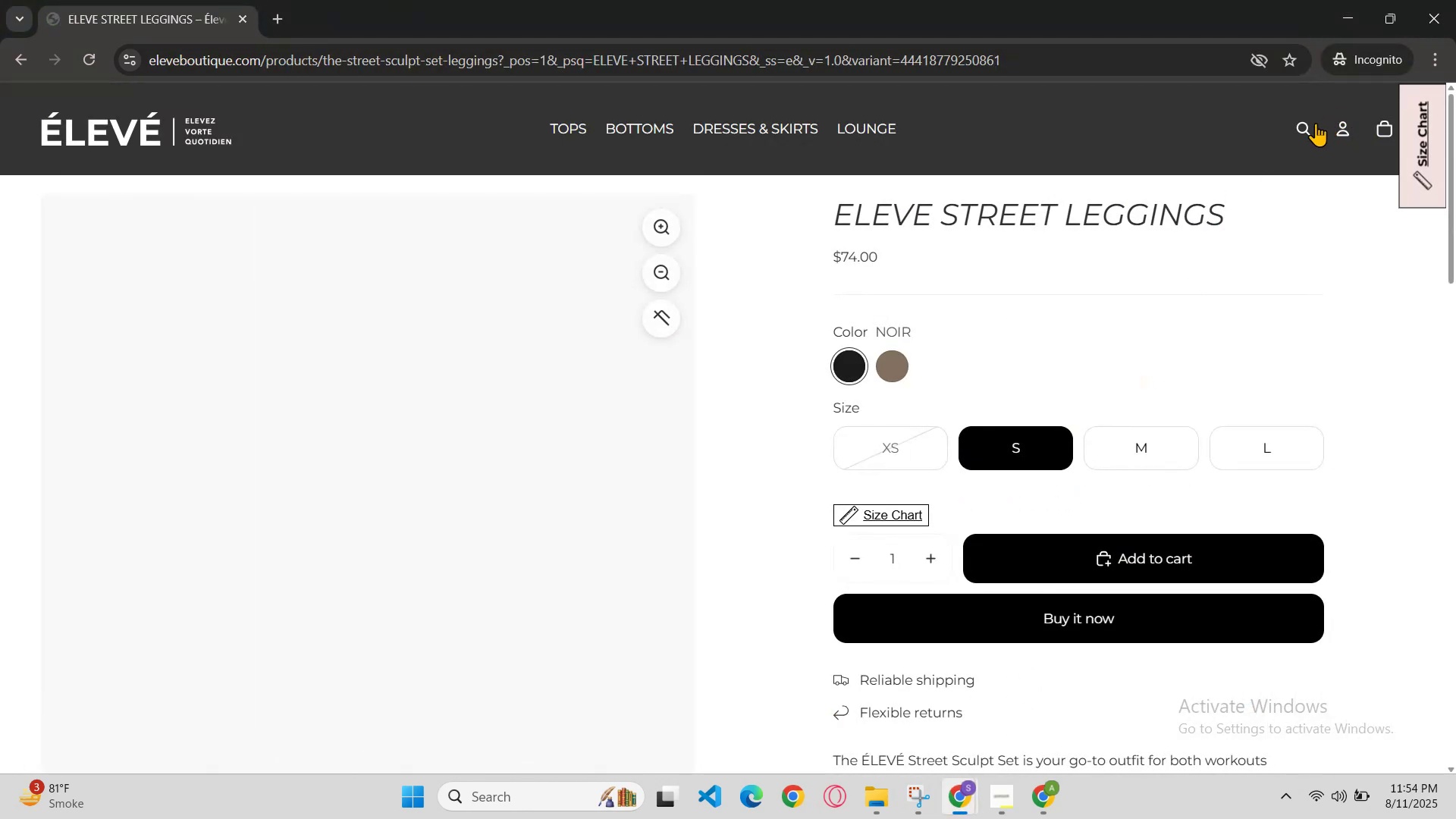 
key(Control+V)
 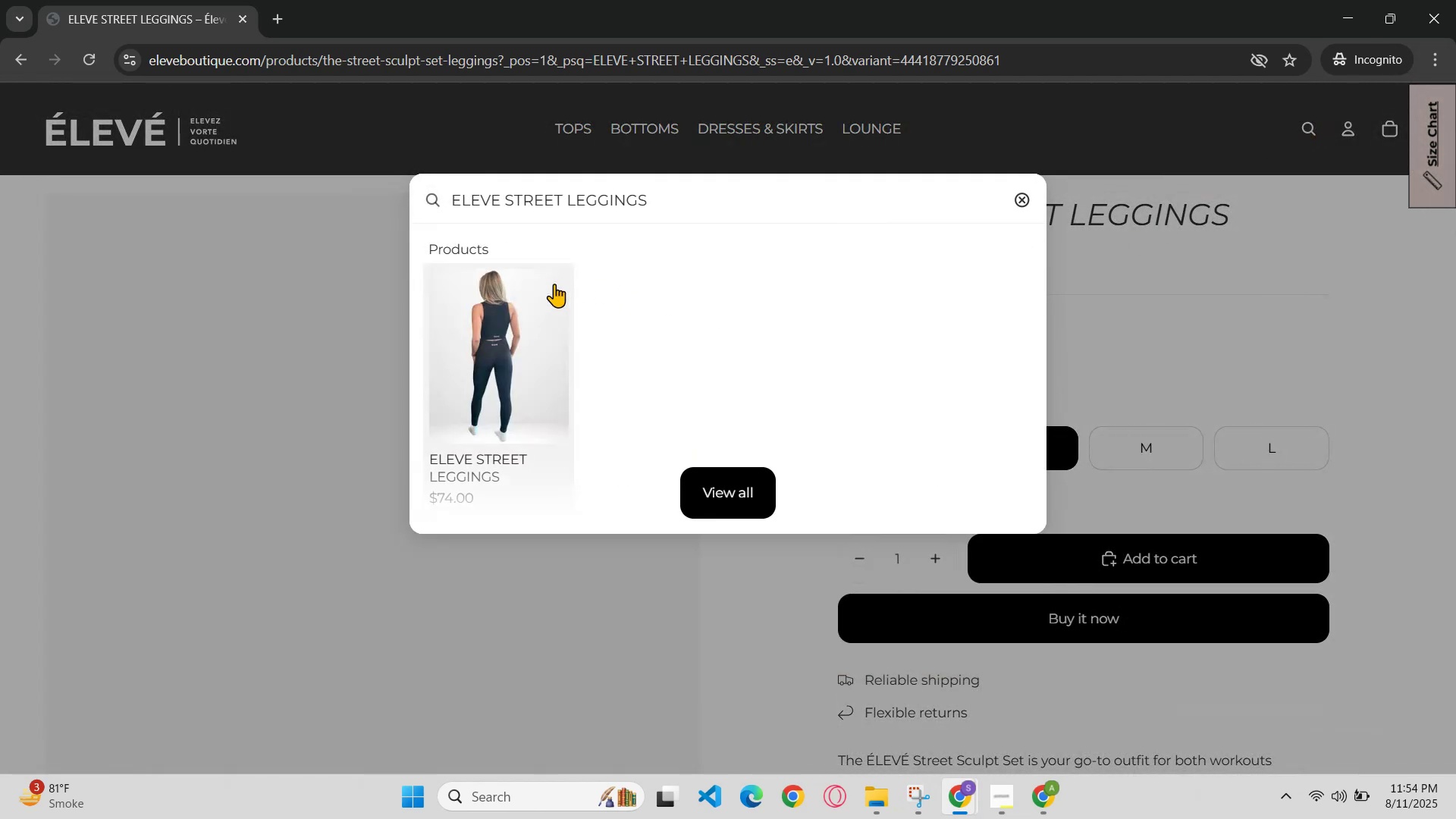 
left_click([535, 302])
 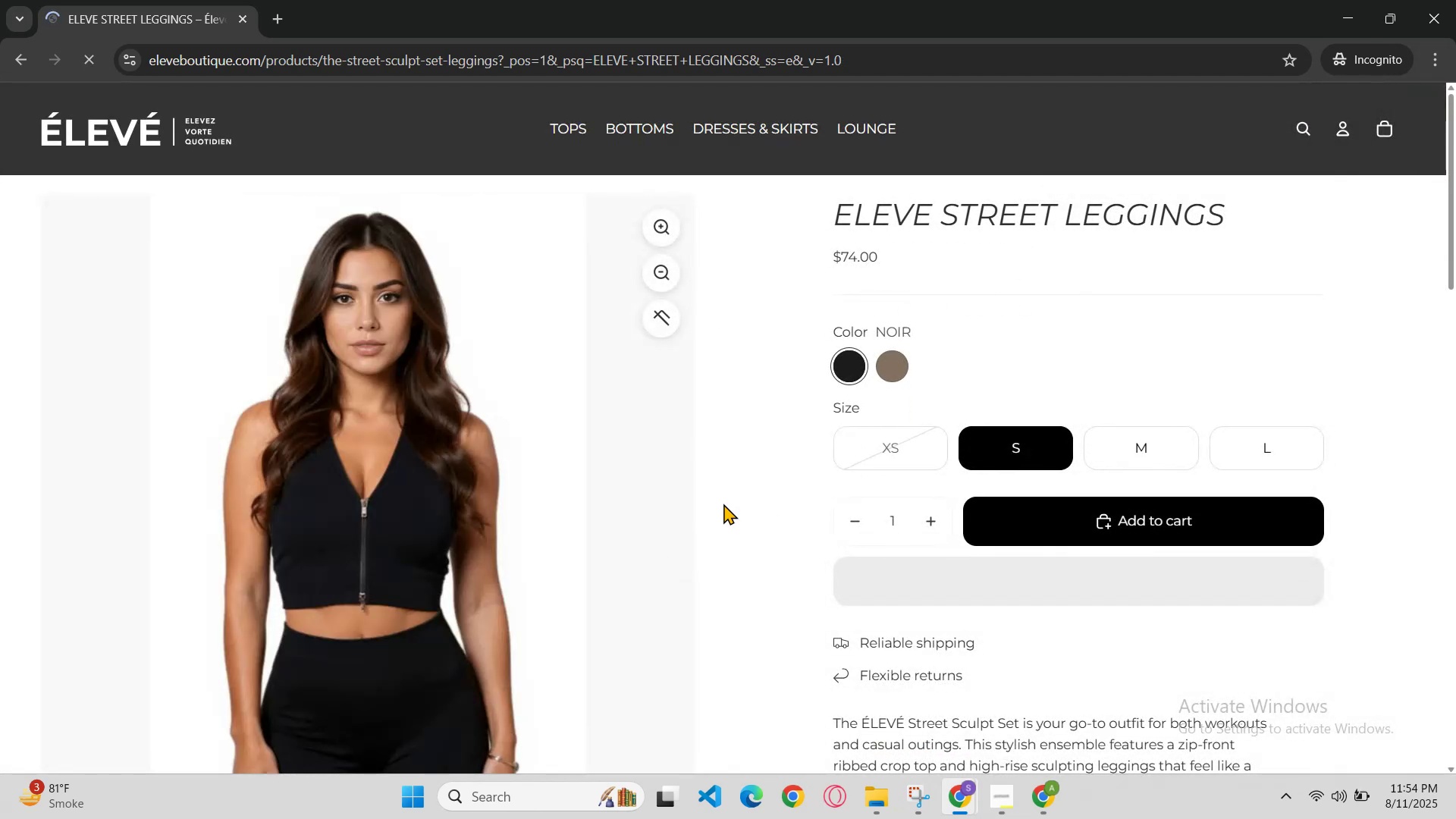 
left_click([892, 371])
 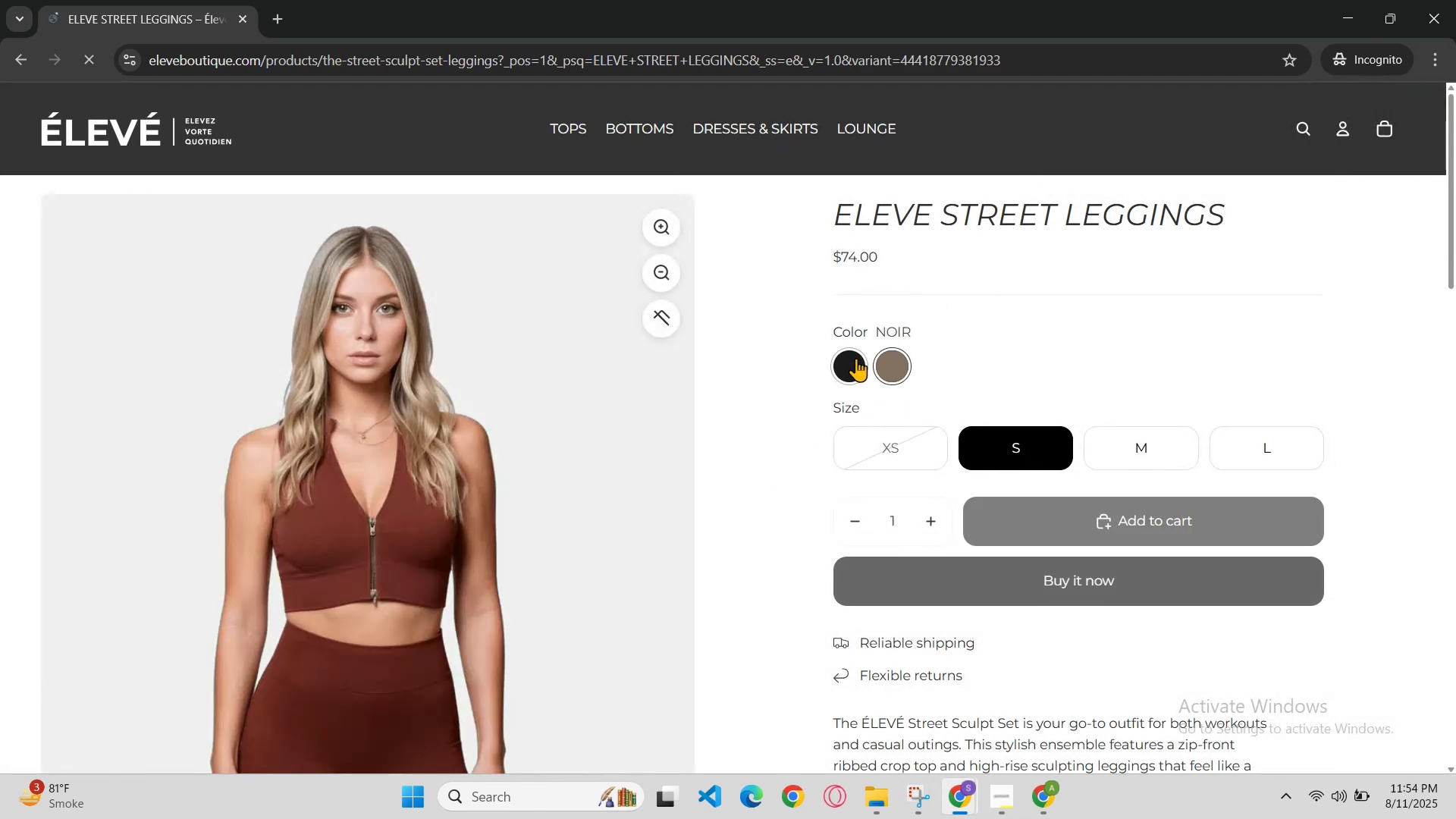 
left_click([845, 359])
 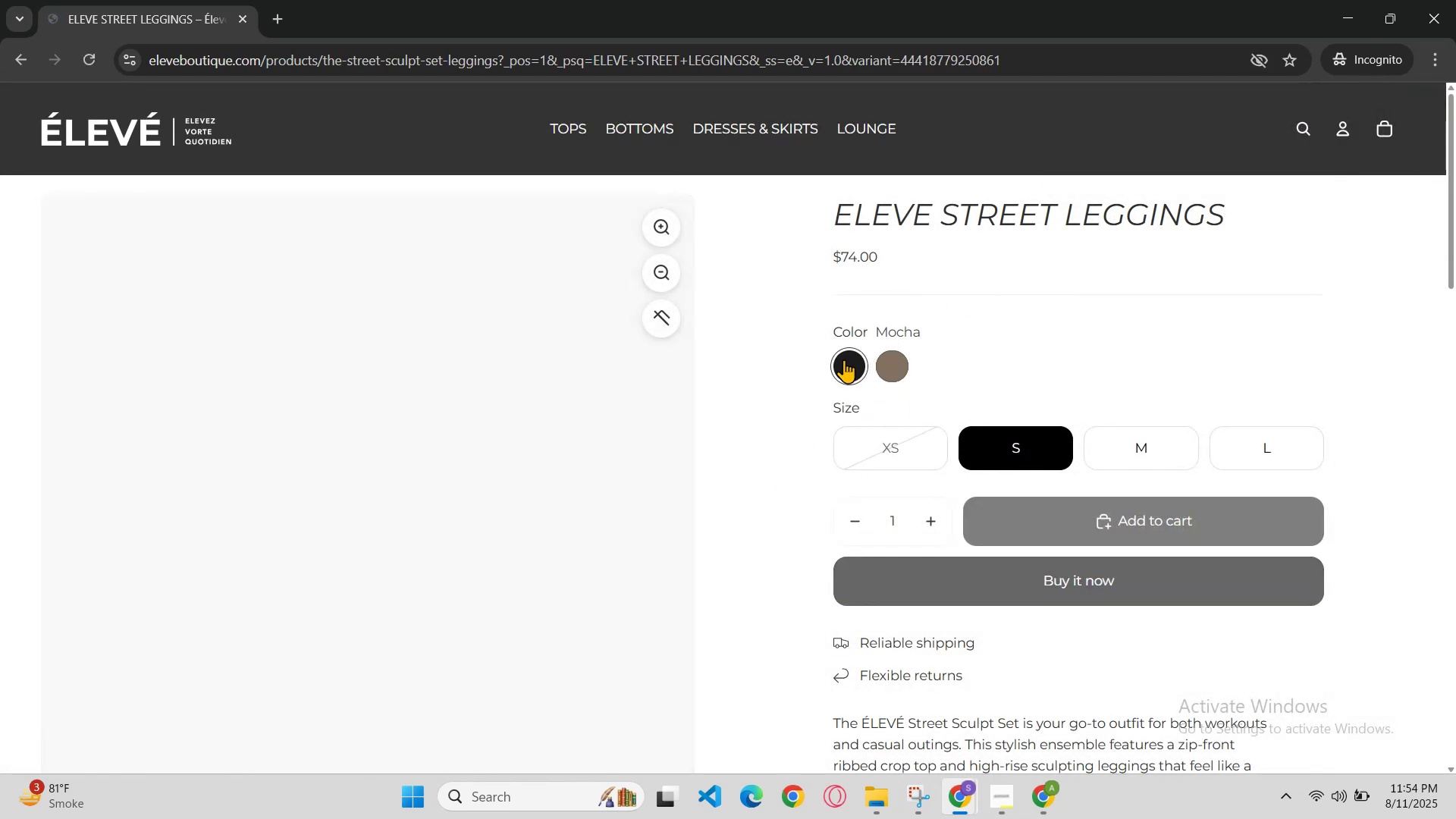 
scroll: coordinate [838, 395], scroll_direction: none, amount: 0.0
 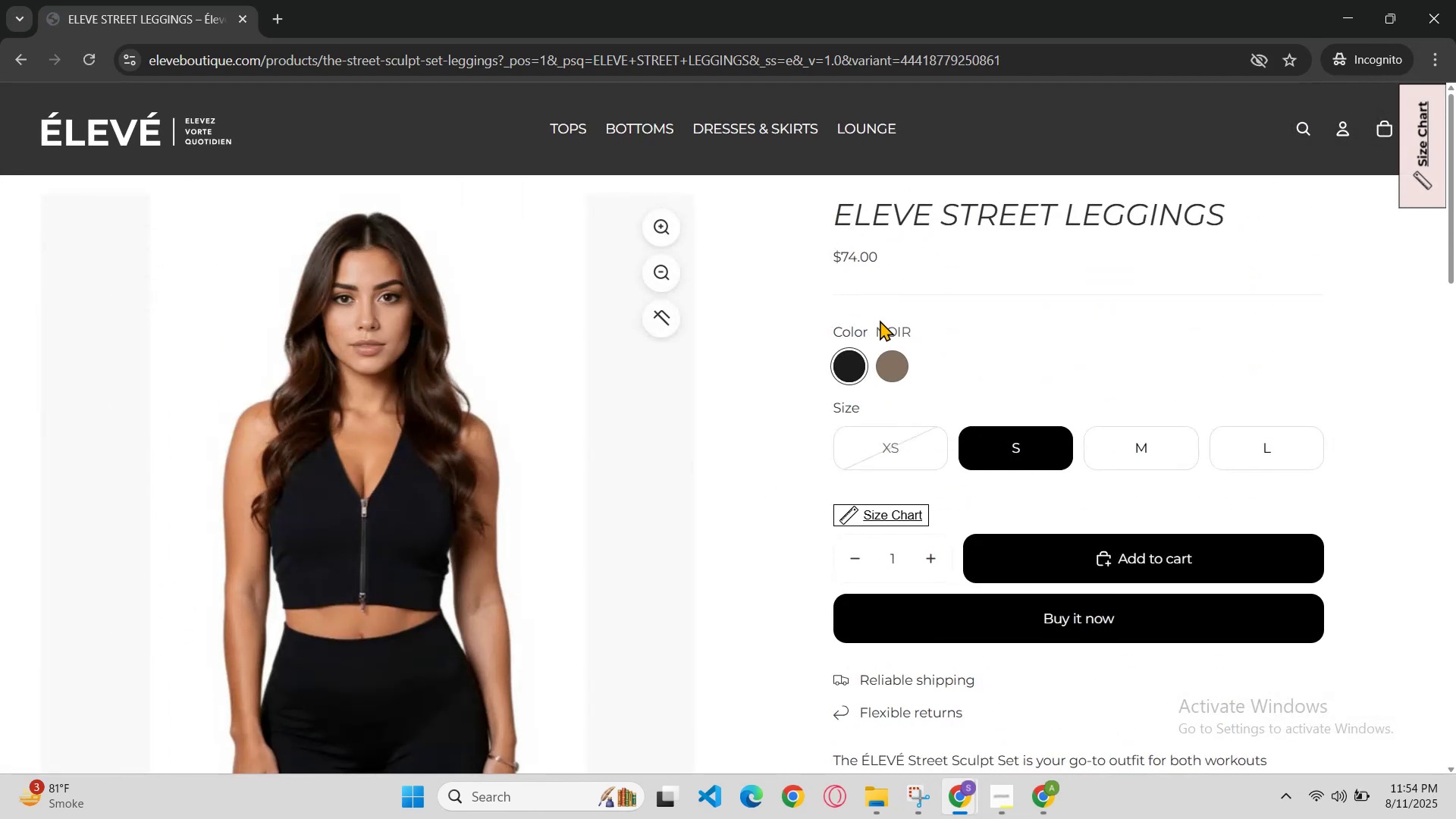 
left_click_drag(start_coordinate=[876, 328], to_coordinate=[939, 322])
 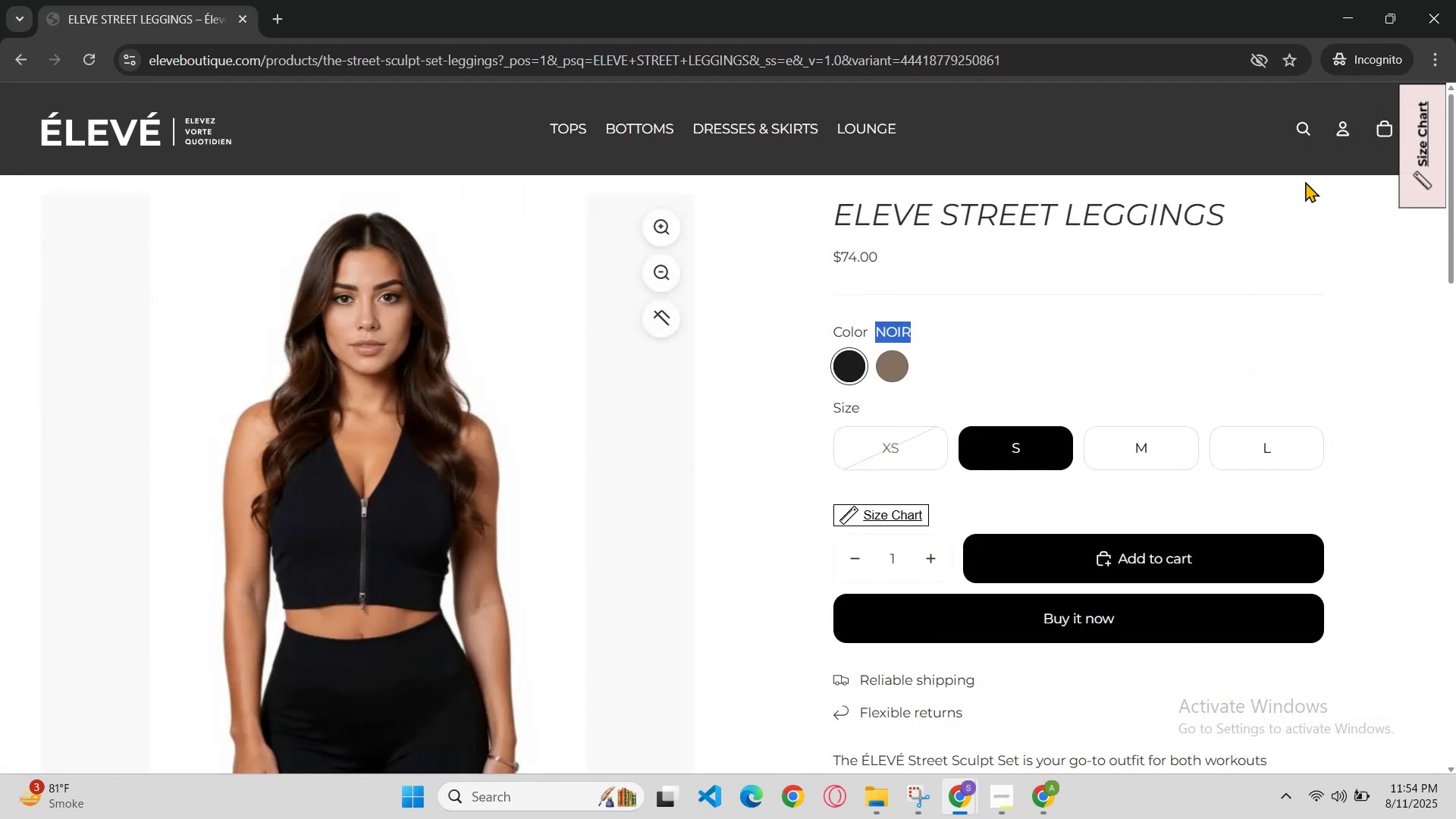 
hold_key(key=ControlLeft, duration=0.55)
 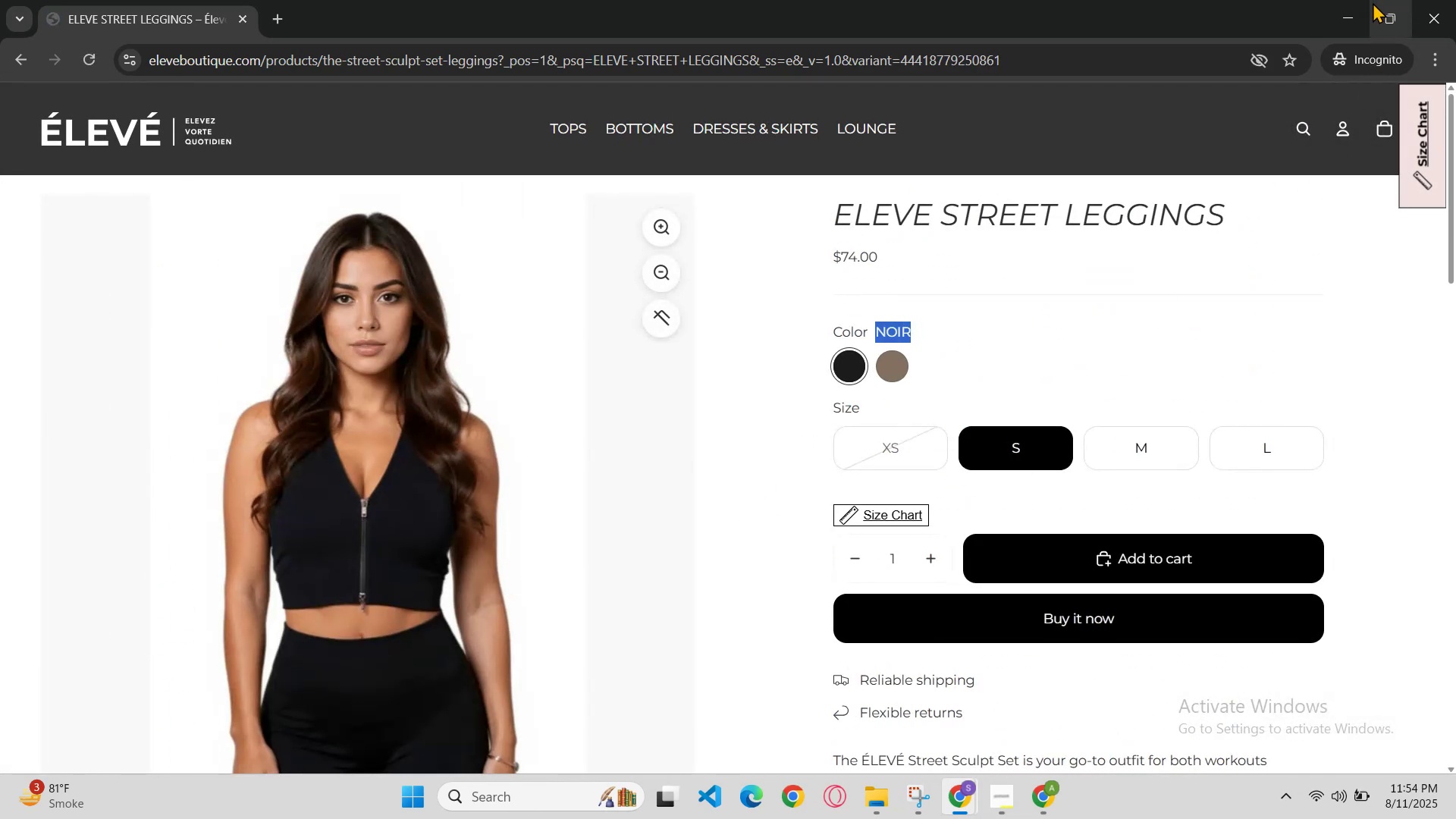 
hold_key(key=C, duration=0.35)
 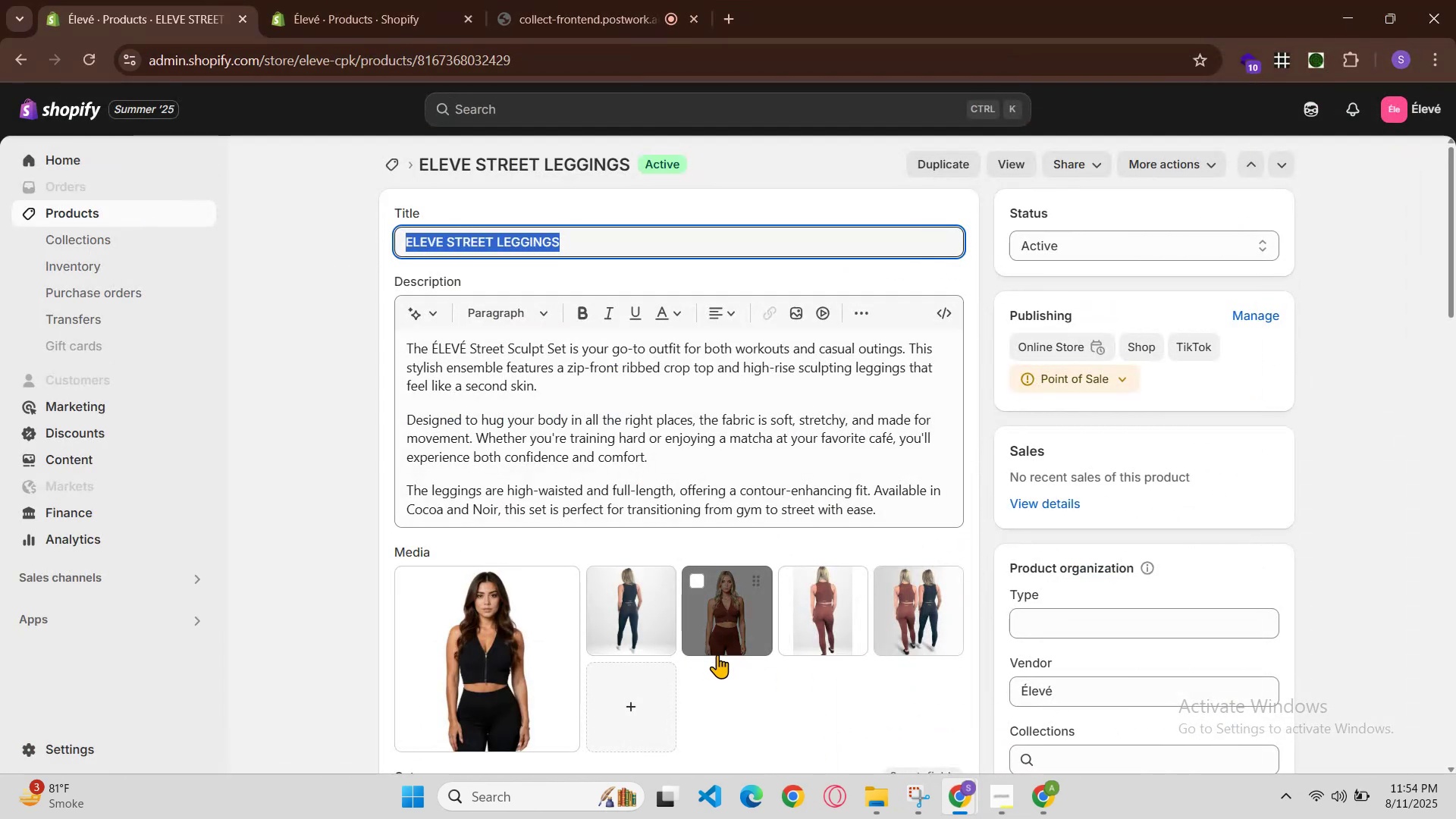 
scroll: coordinate [768, 669], scroll_direction: down, amount: 1.0
 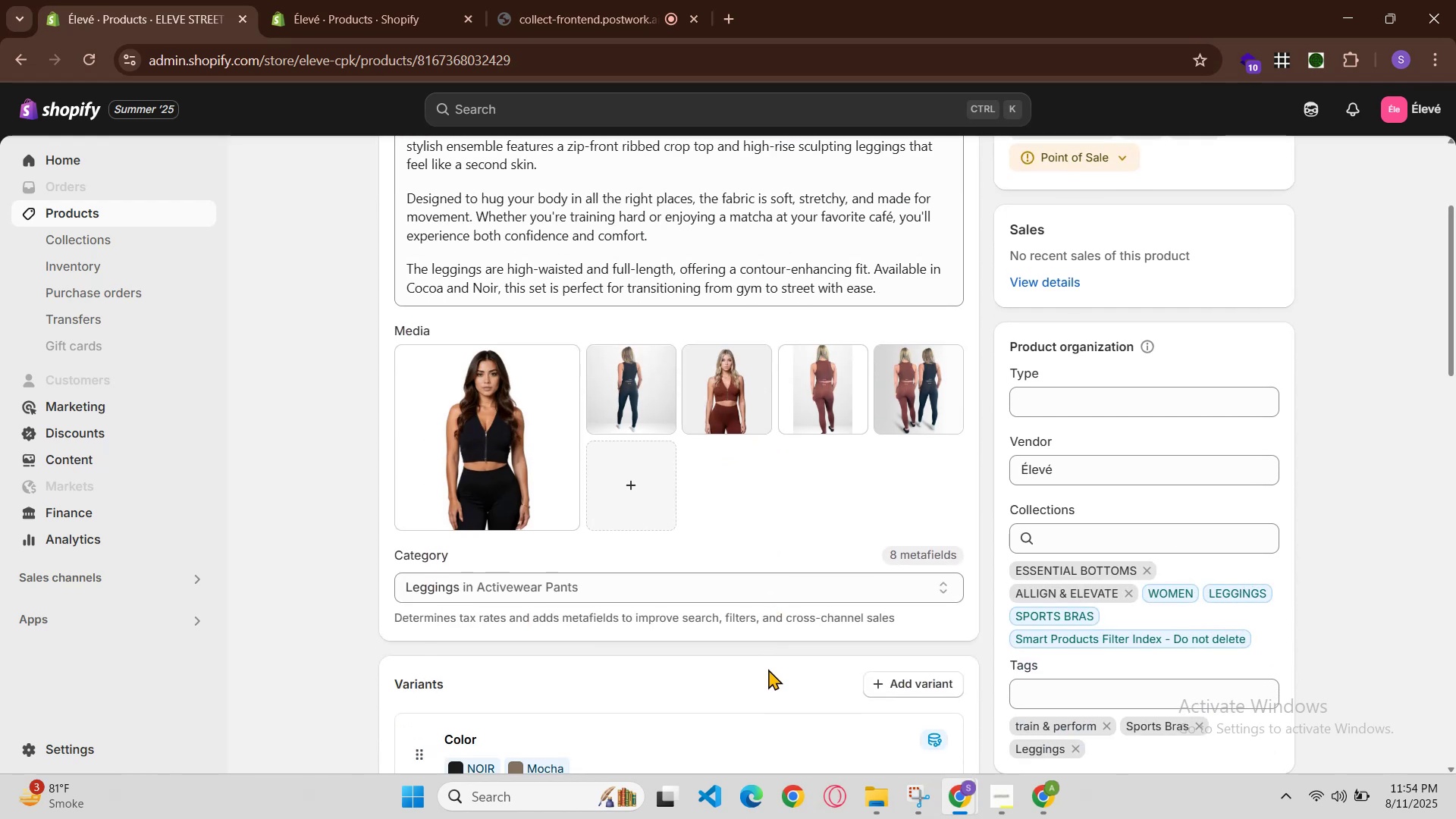 
scroll: coordinate [768, 669], scroll_direction: up, amount: 1.0
 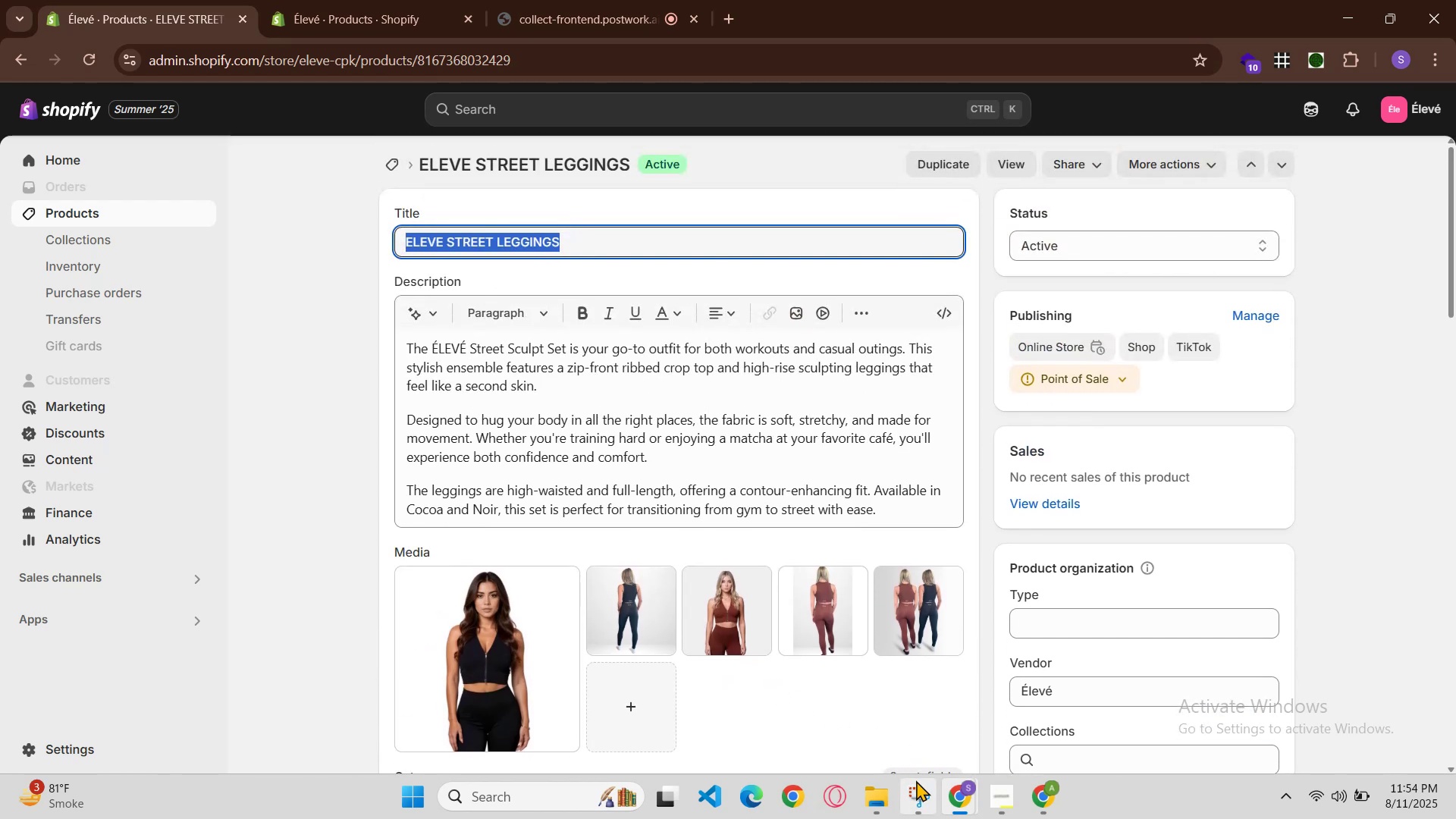 
left_click([961, 789])
 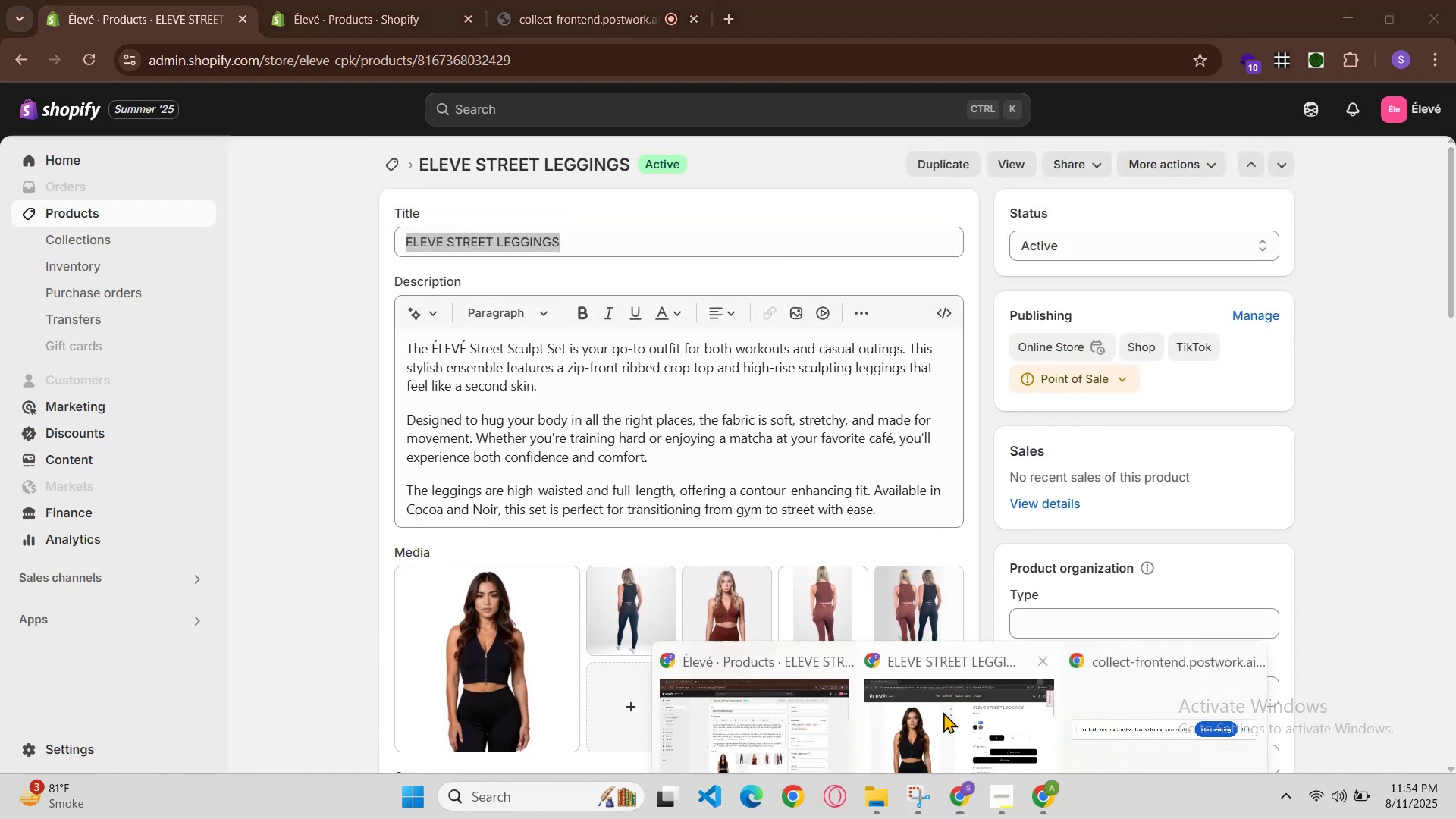 
left_click([943, 711])
 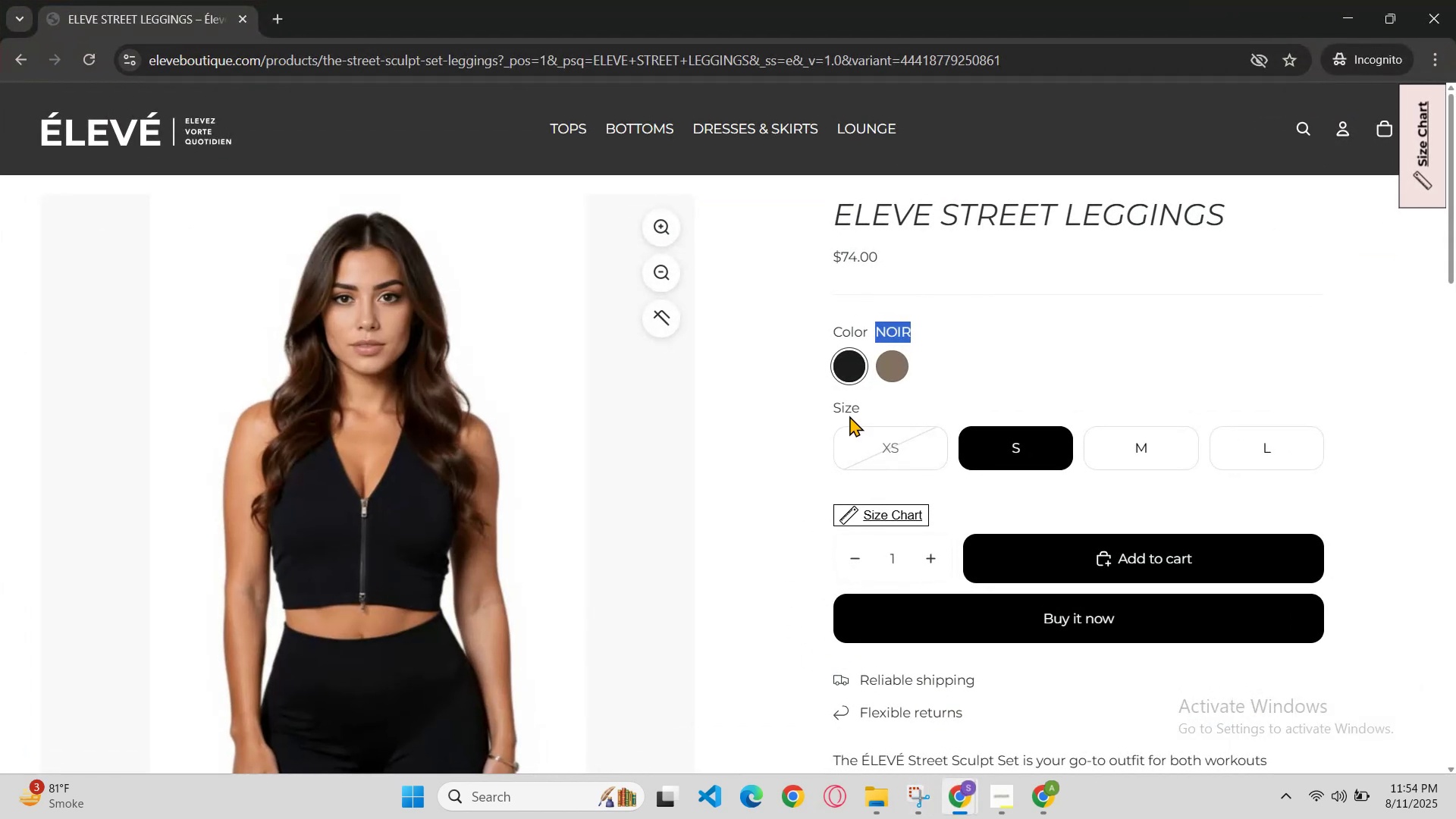 
left_click([895, 371])
 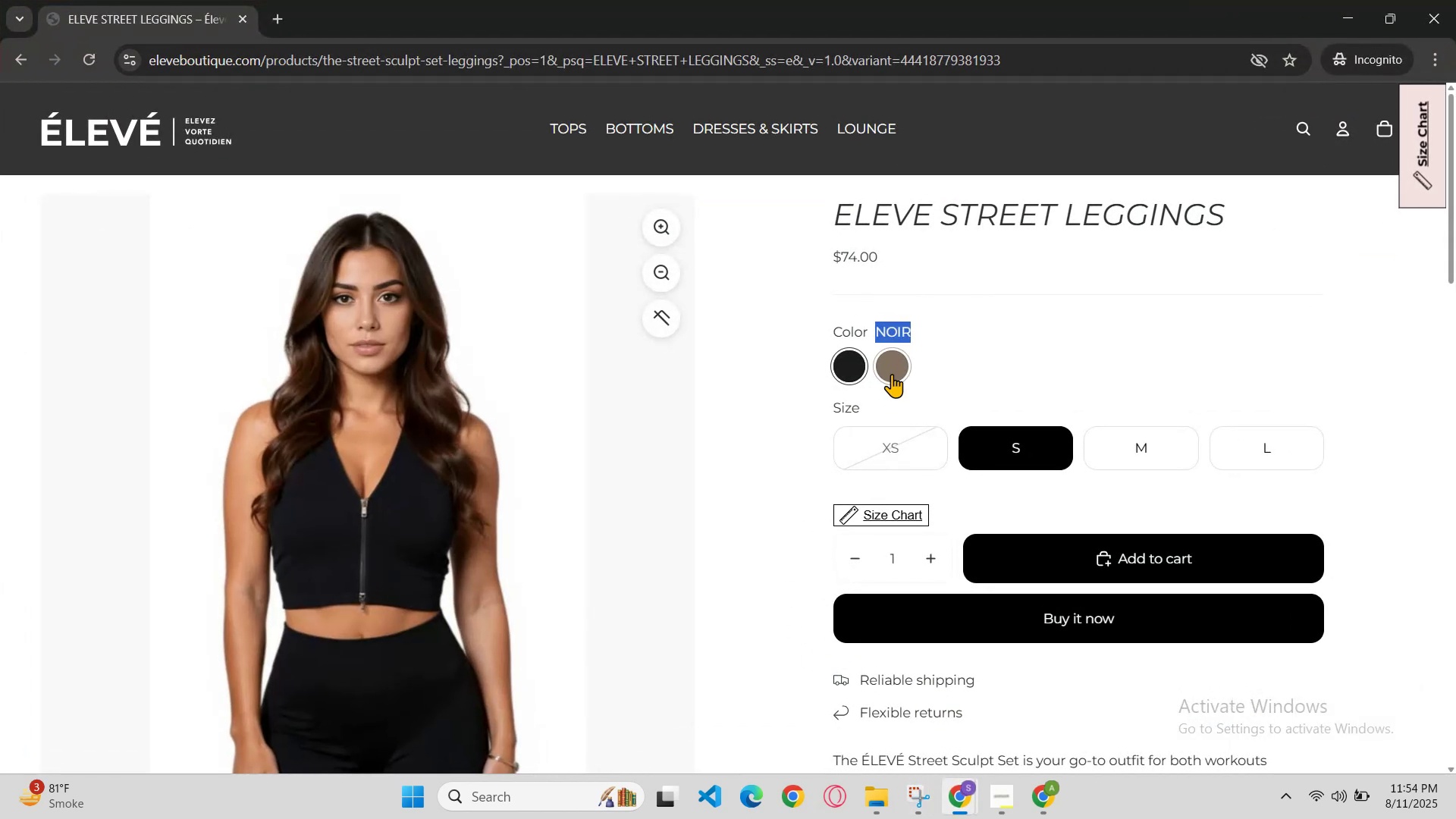 
scroll: coordinate [864, 460], scroll_direction: down, amount: 1.0
 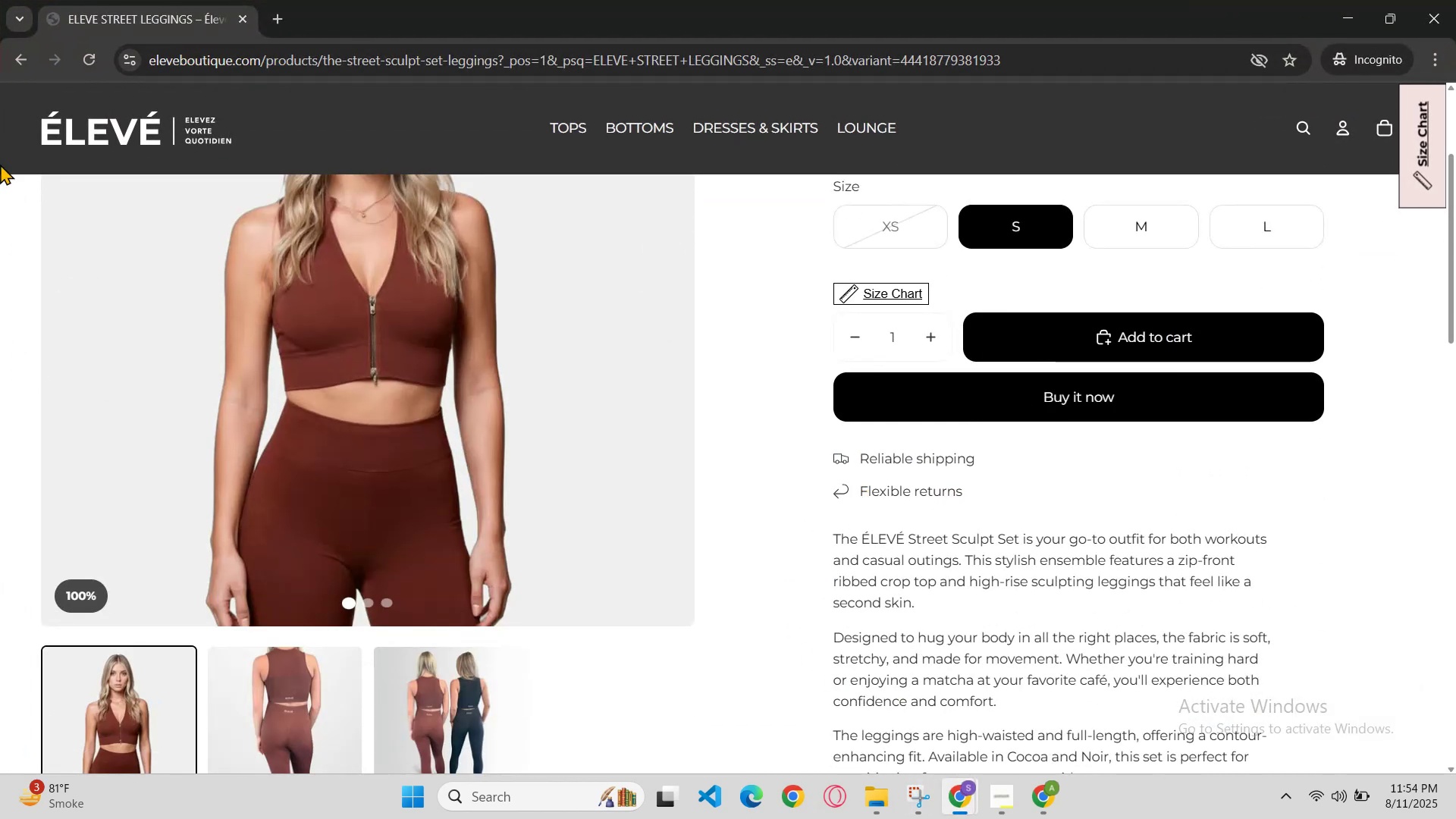 
left_click([13, 63])
 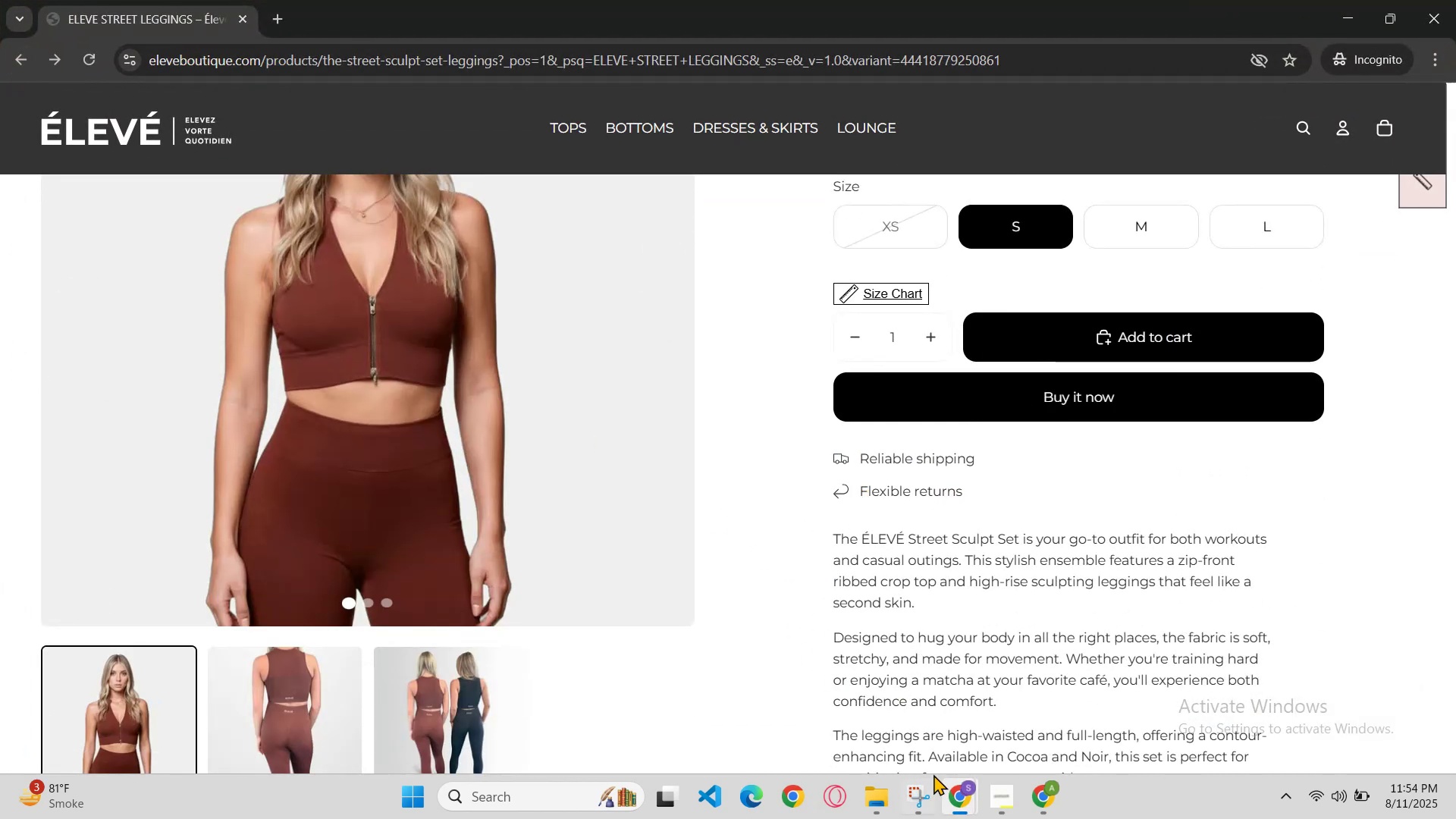 
left_click([959, 783])
 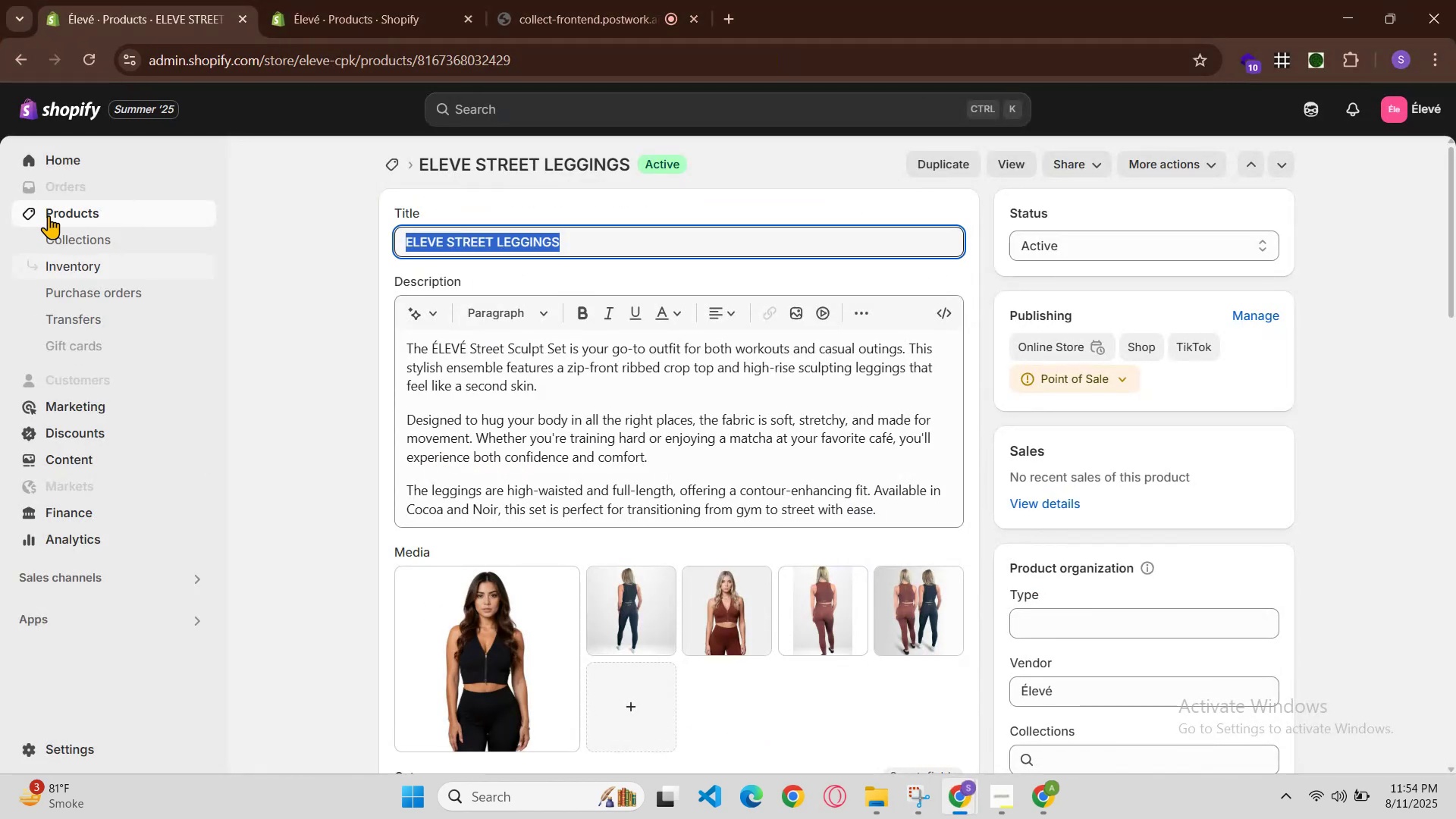 
left_click([69, 206])
 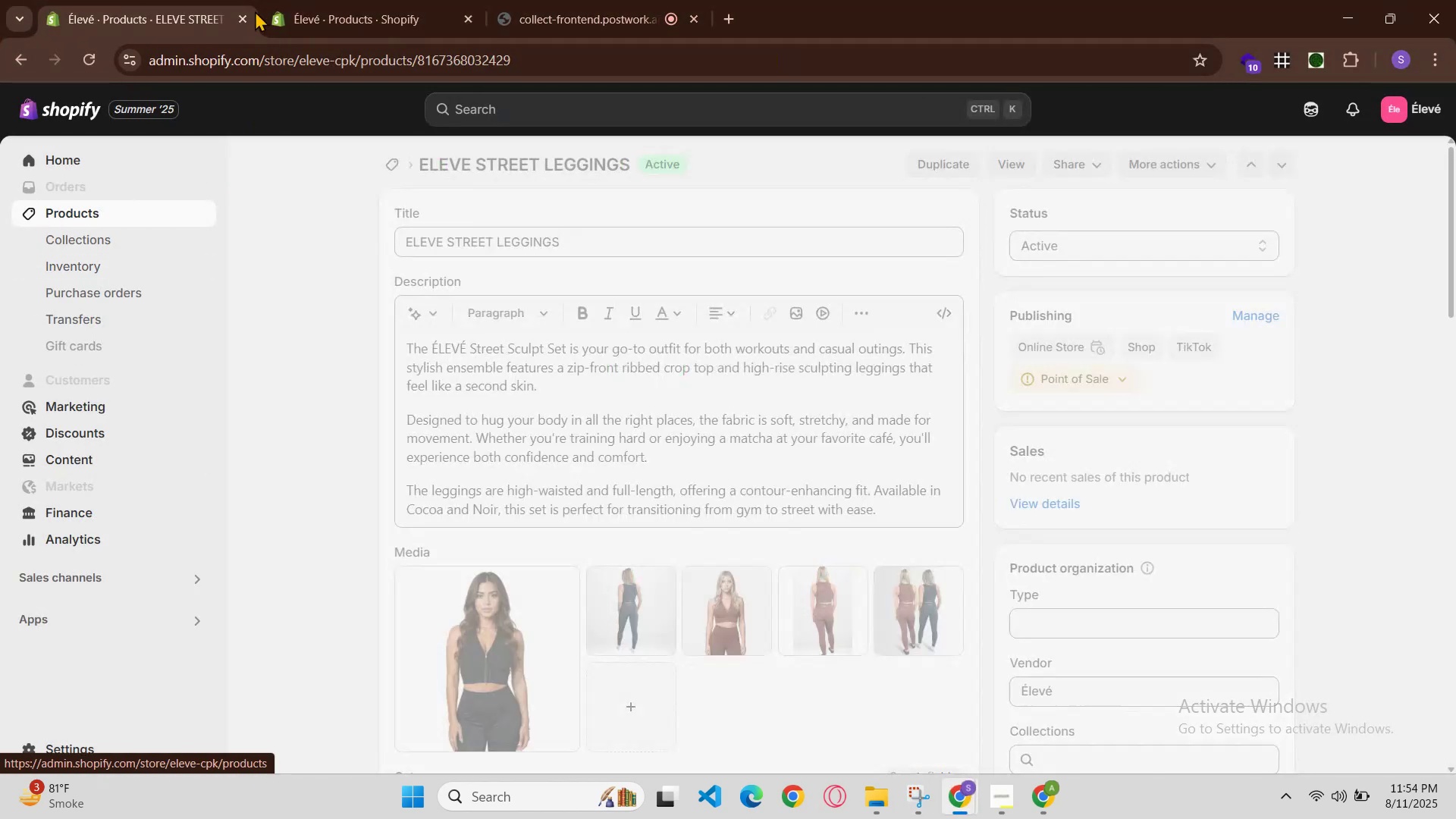 
left_click([282, 0])
 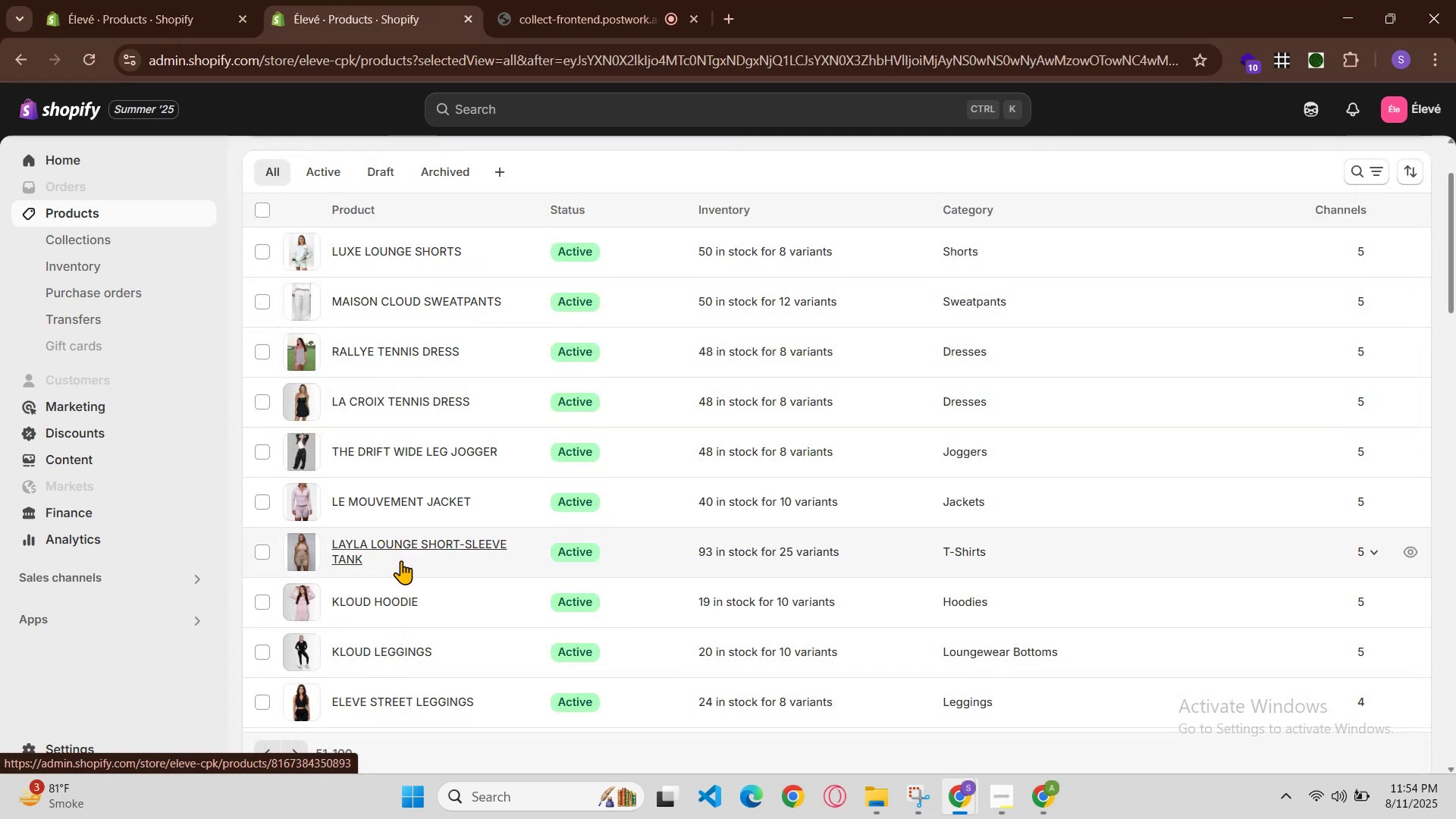 
left_click([956, 789])
 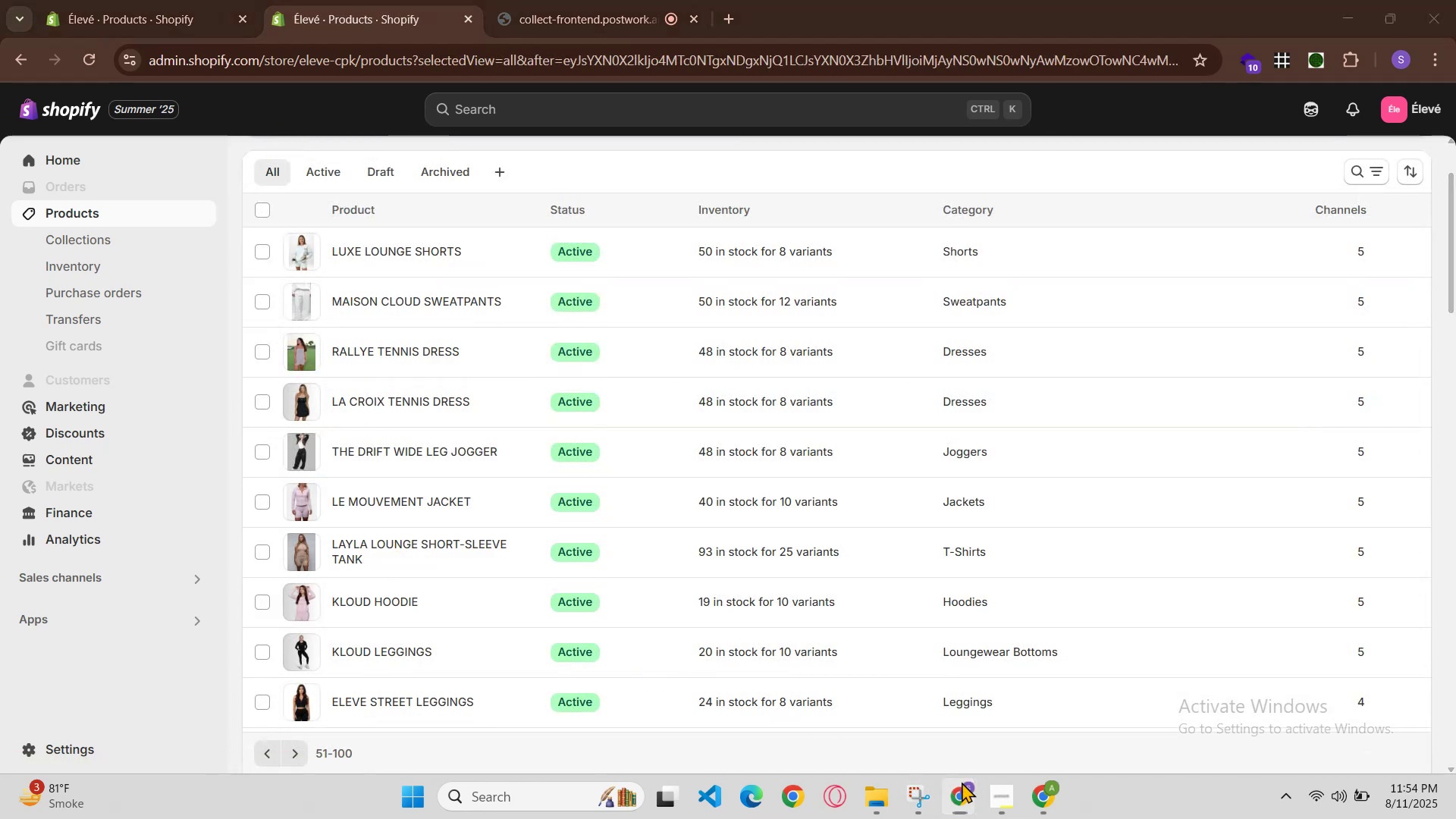 
mouse_move([967, 742])
 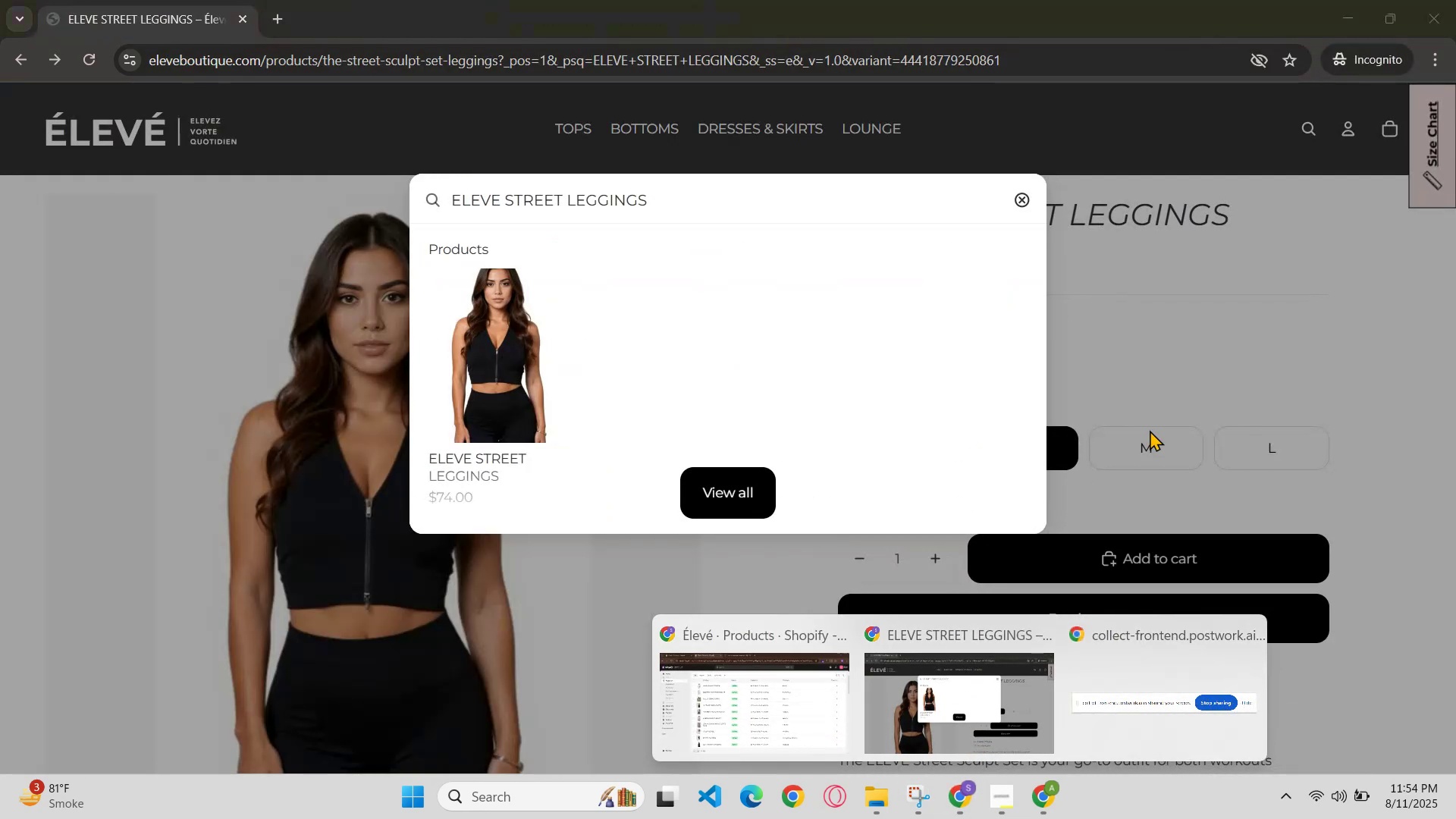 
left_click([1171, 415])
 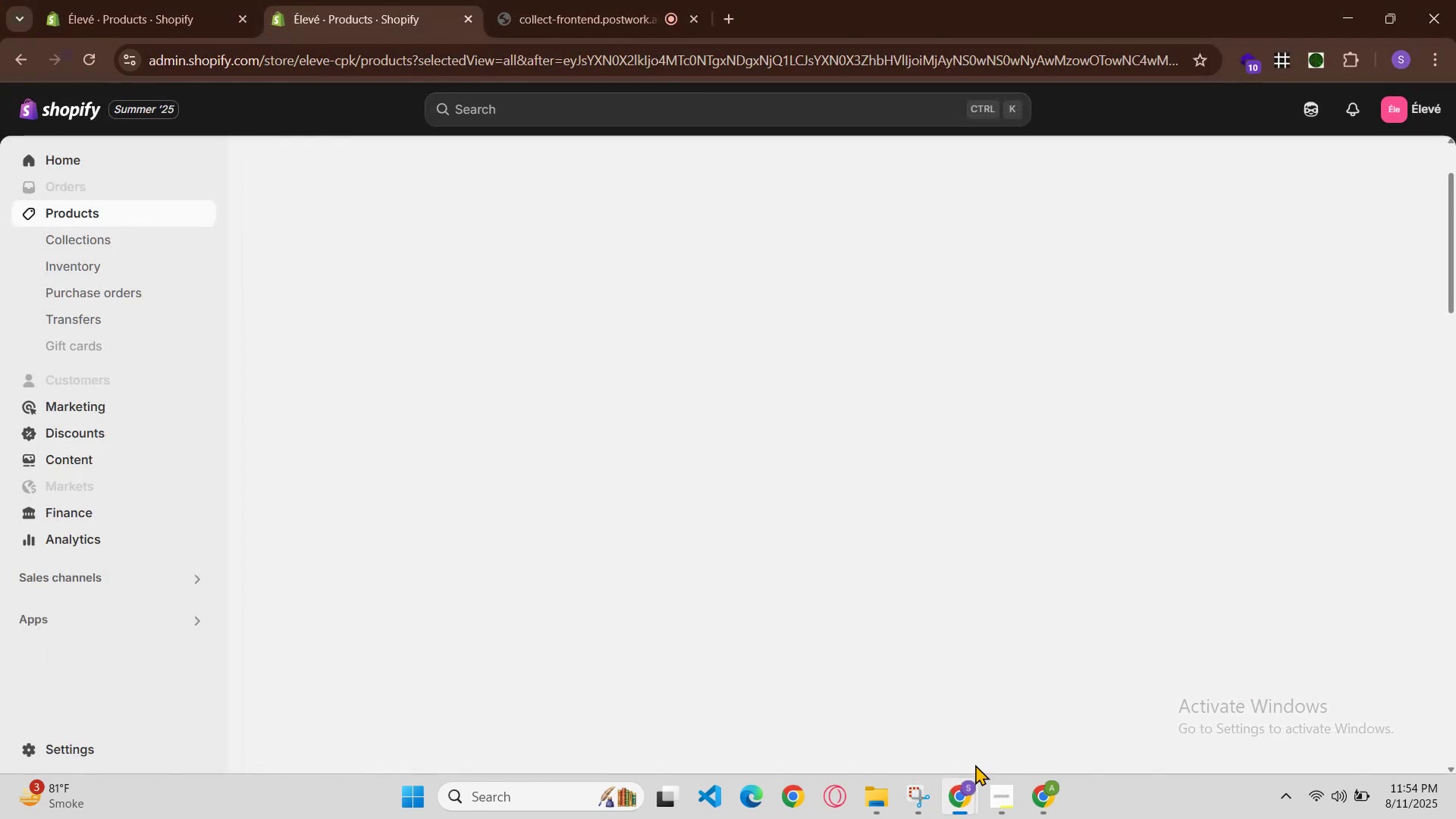 
double_click([967, 787])
 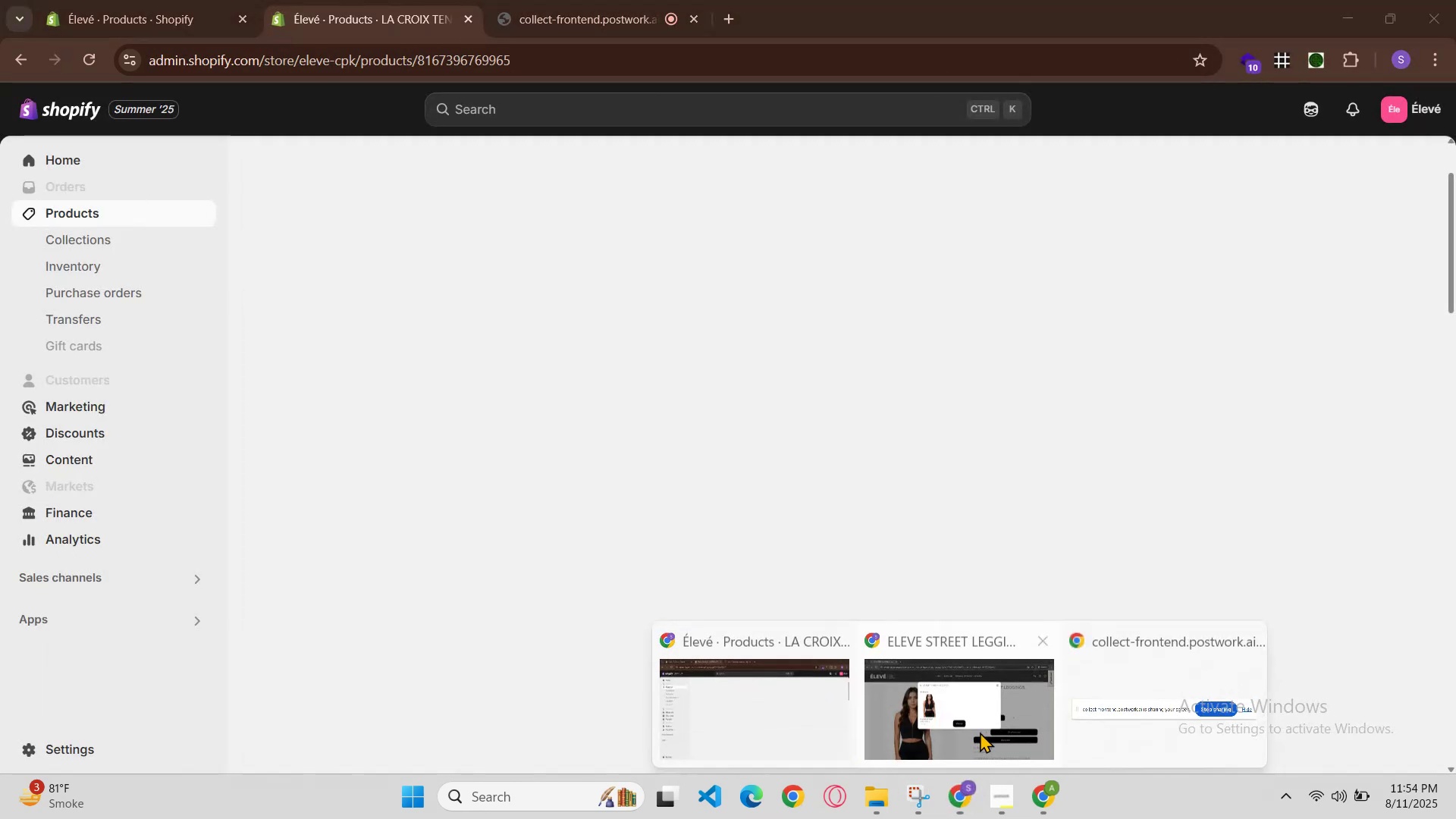 
left_click([988, 718])
 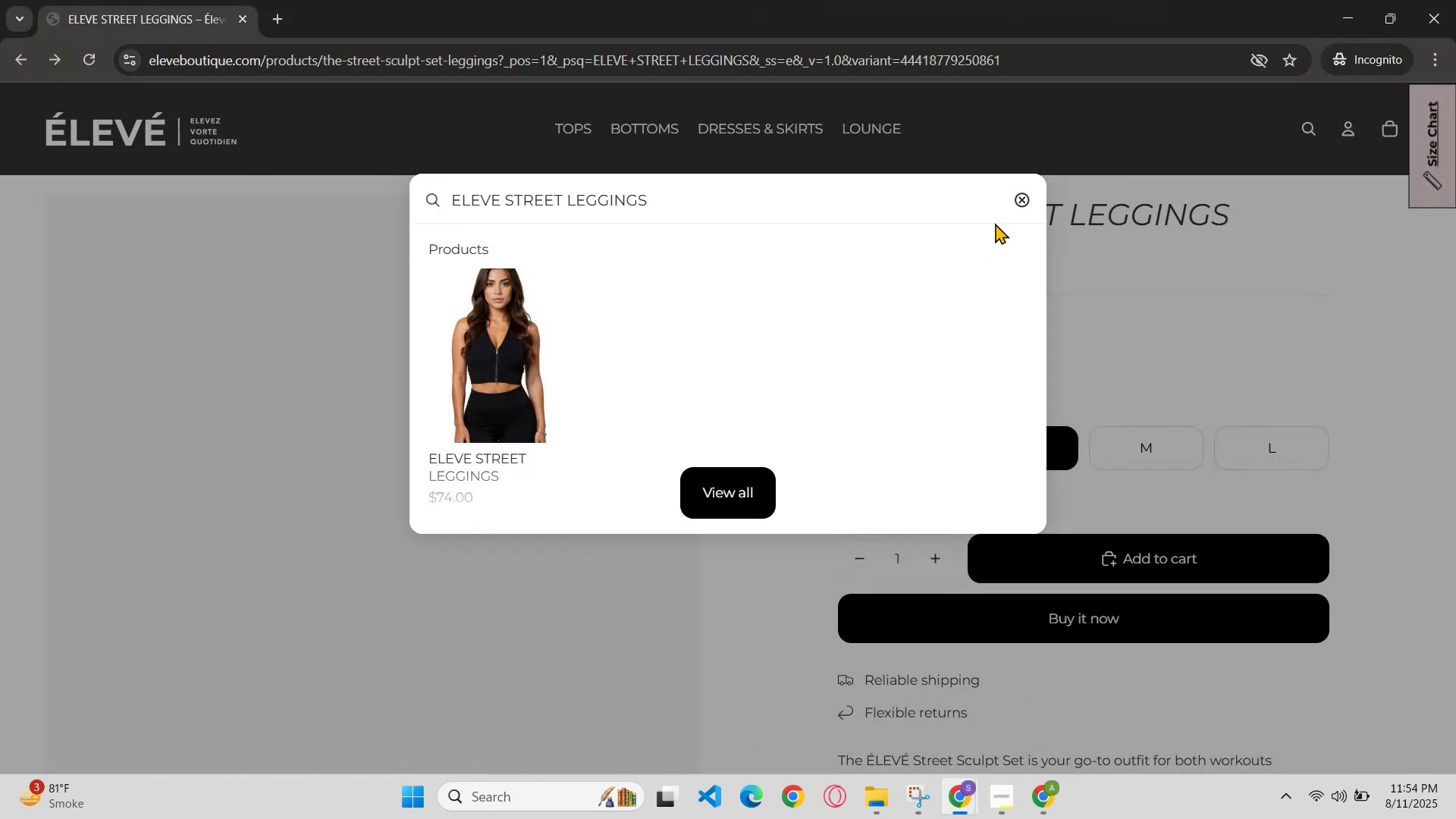 
left_click([1012, 210])
 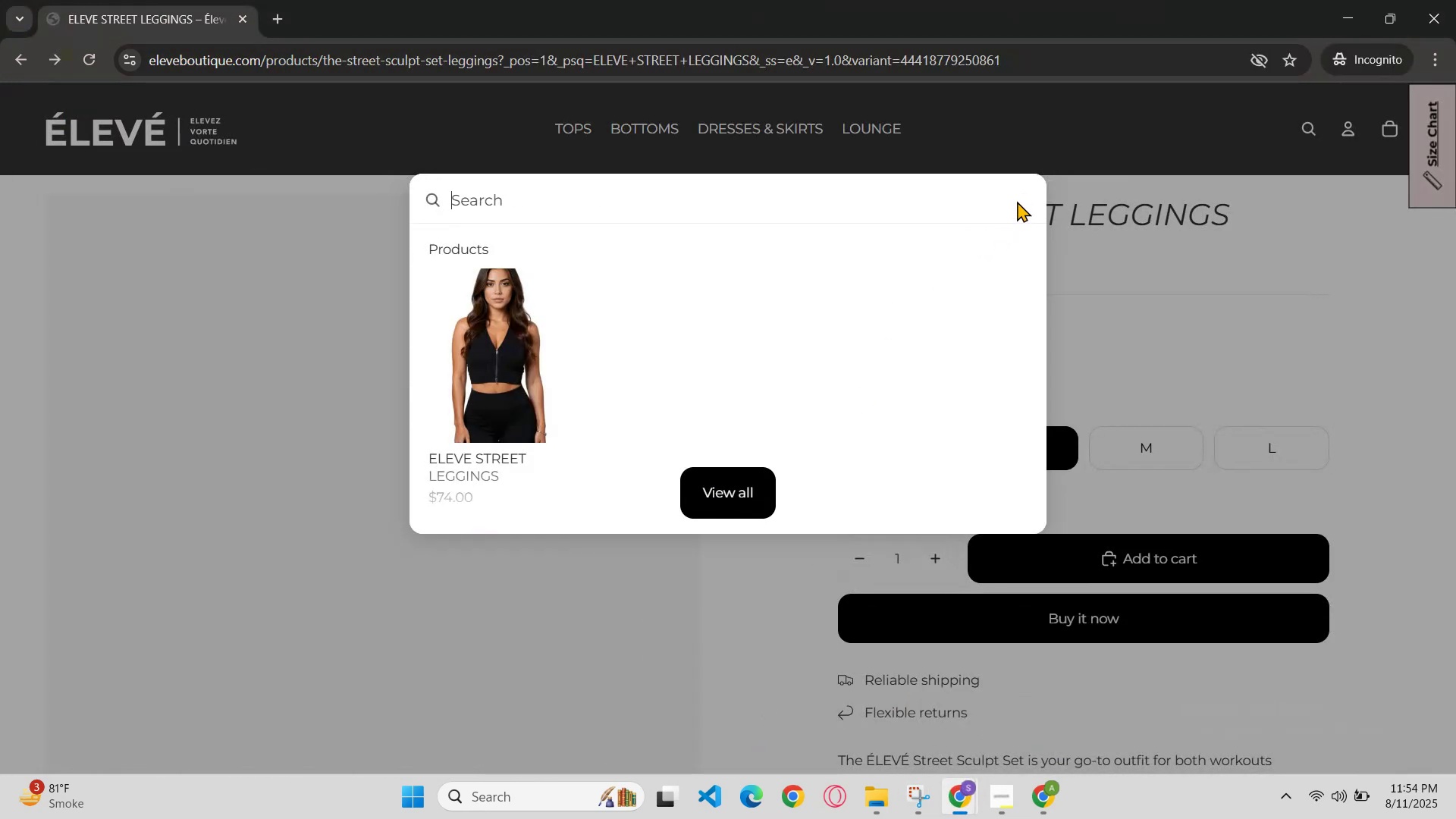 
left_click([1020, 193])
 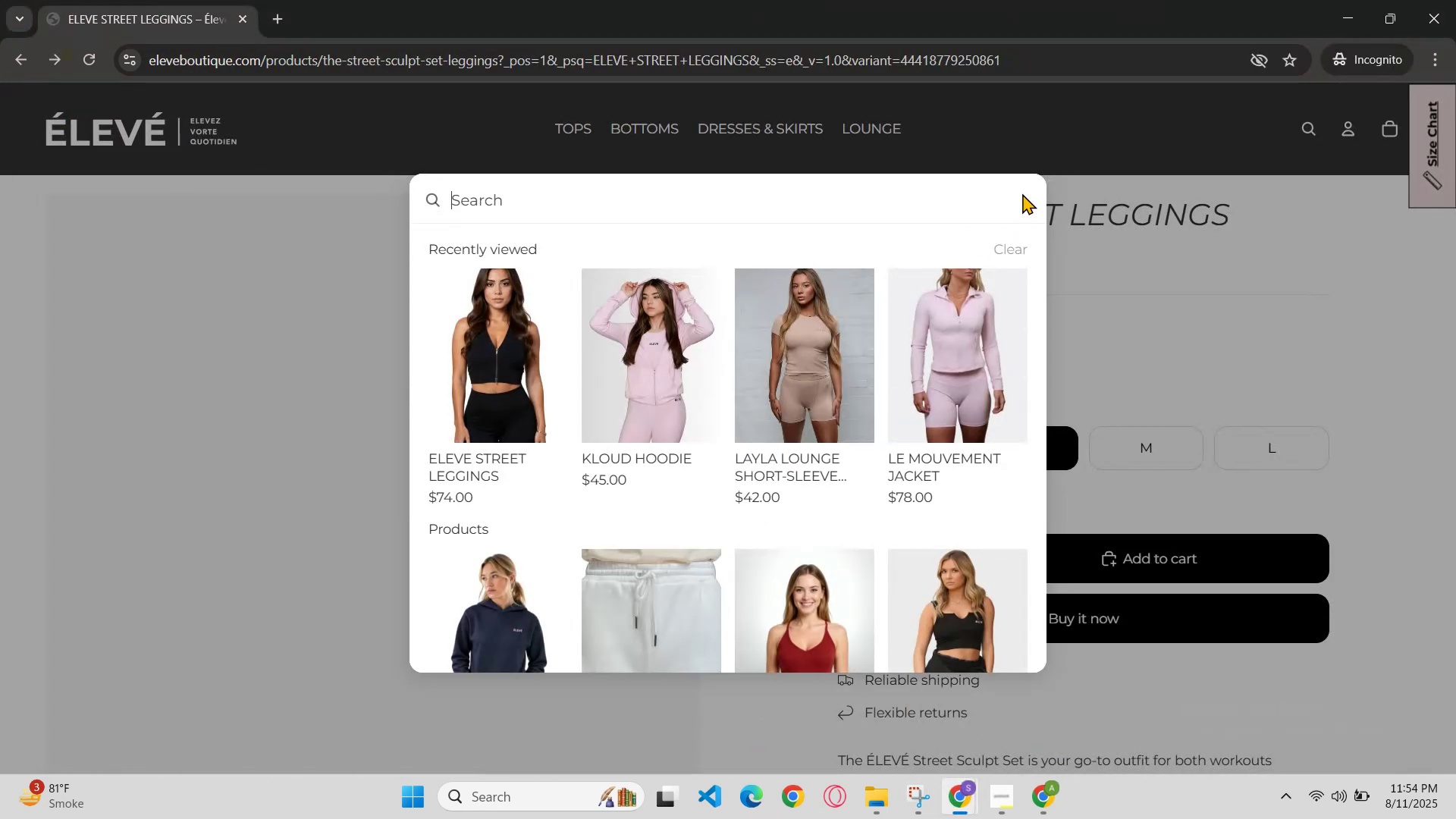 
left_click([1022, 193])
 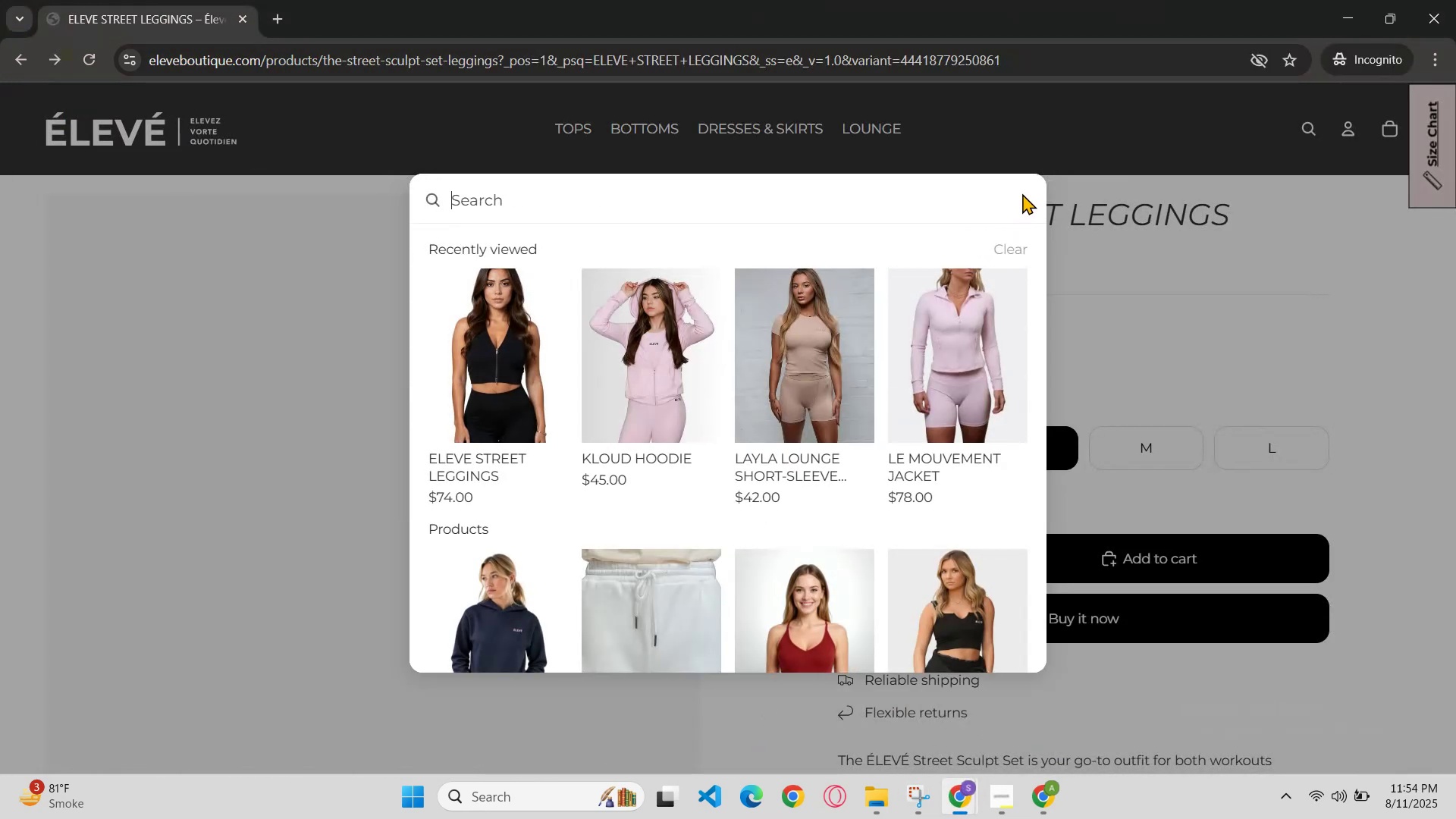 
left_click_drag(start_coordinate=[1022, 196], to_coordinate=[1035, 213])
 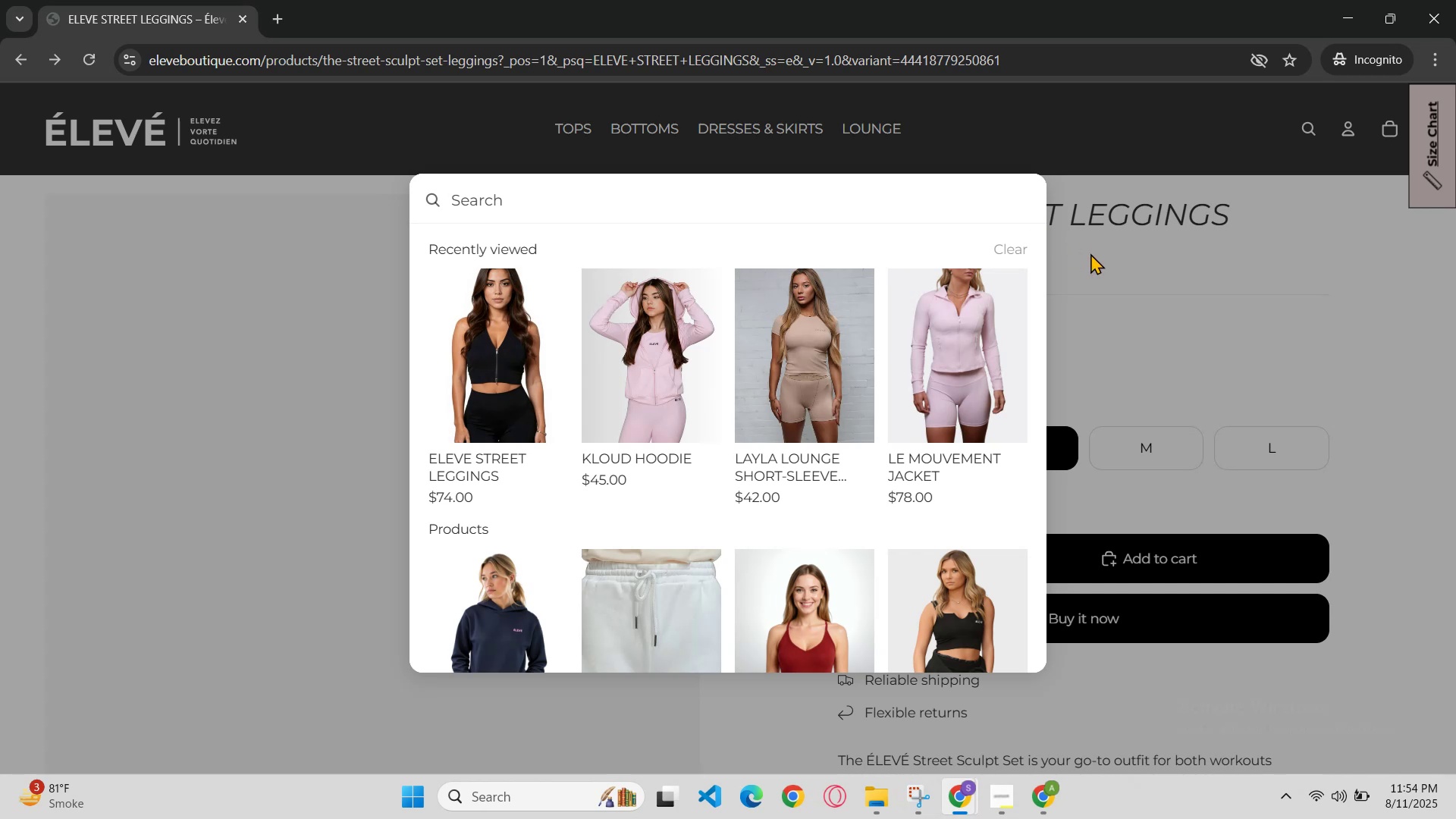 
double_click([1090, 253])
 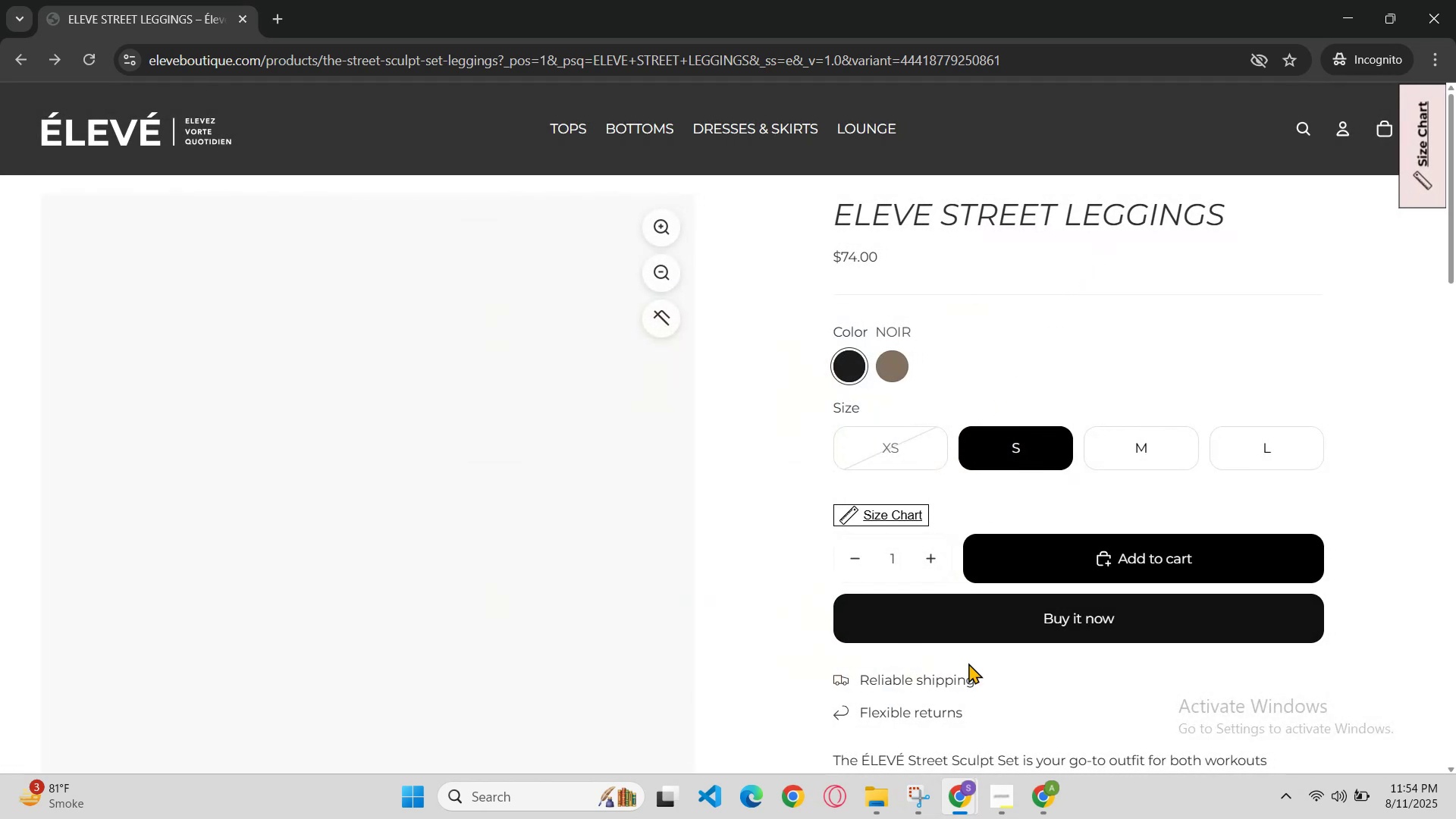 
scroll: coordinate [922, 623], scroll_direction: down, amount: 1.0
 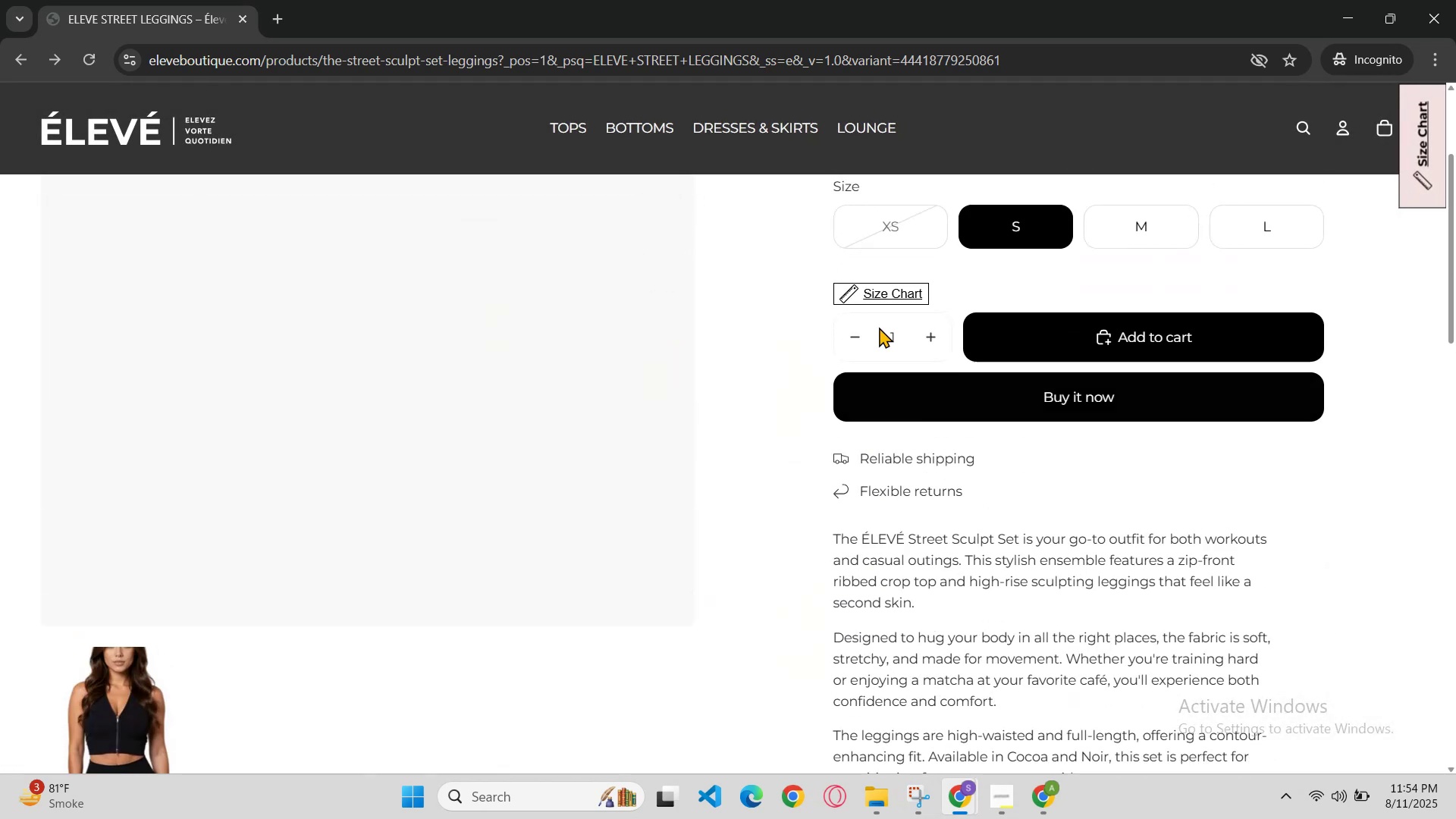 
scroll: coordinate [883, 274], scroll_direction: up, amount: 1.0
 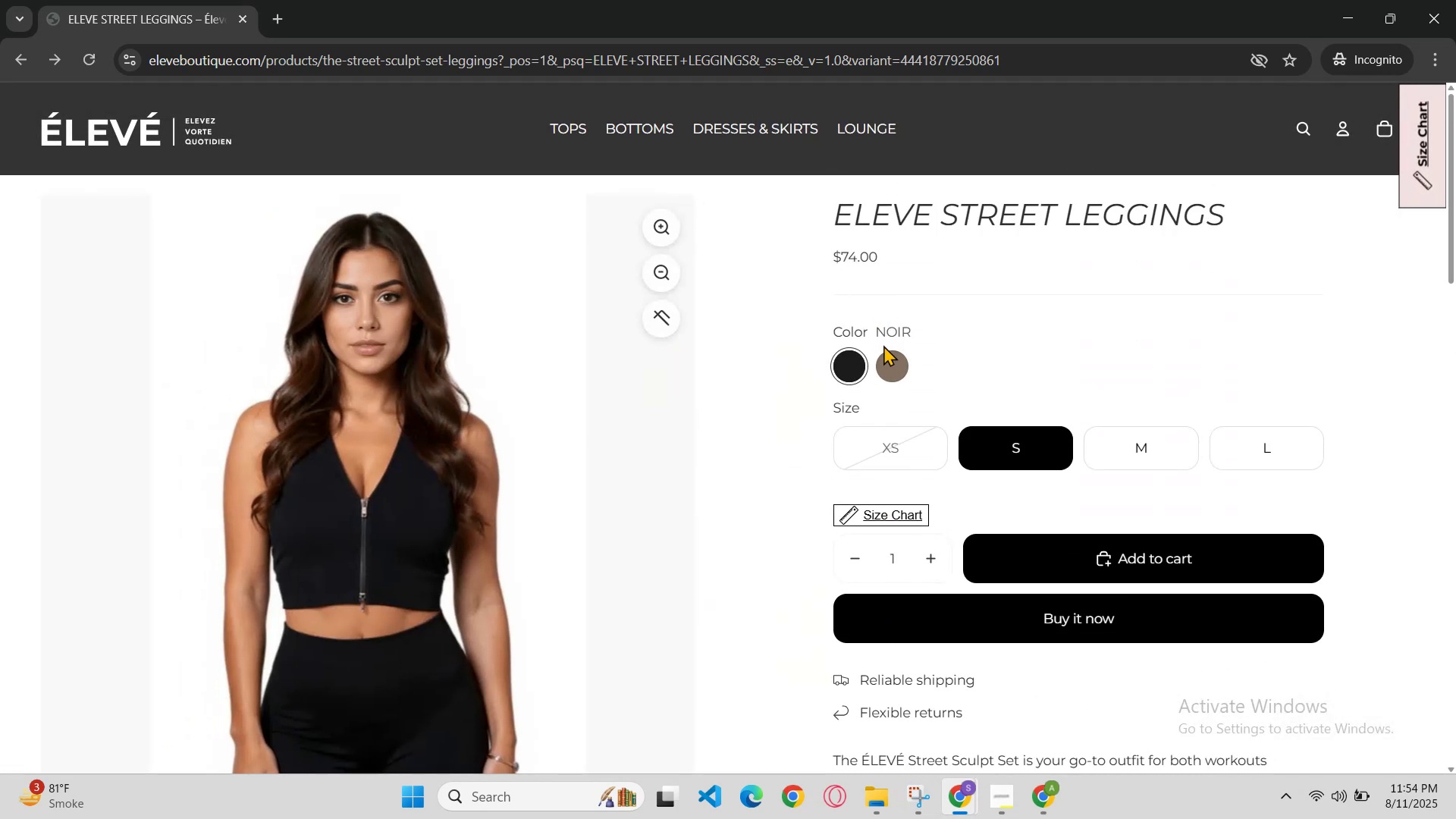 
left_click([890, 368])
 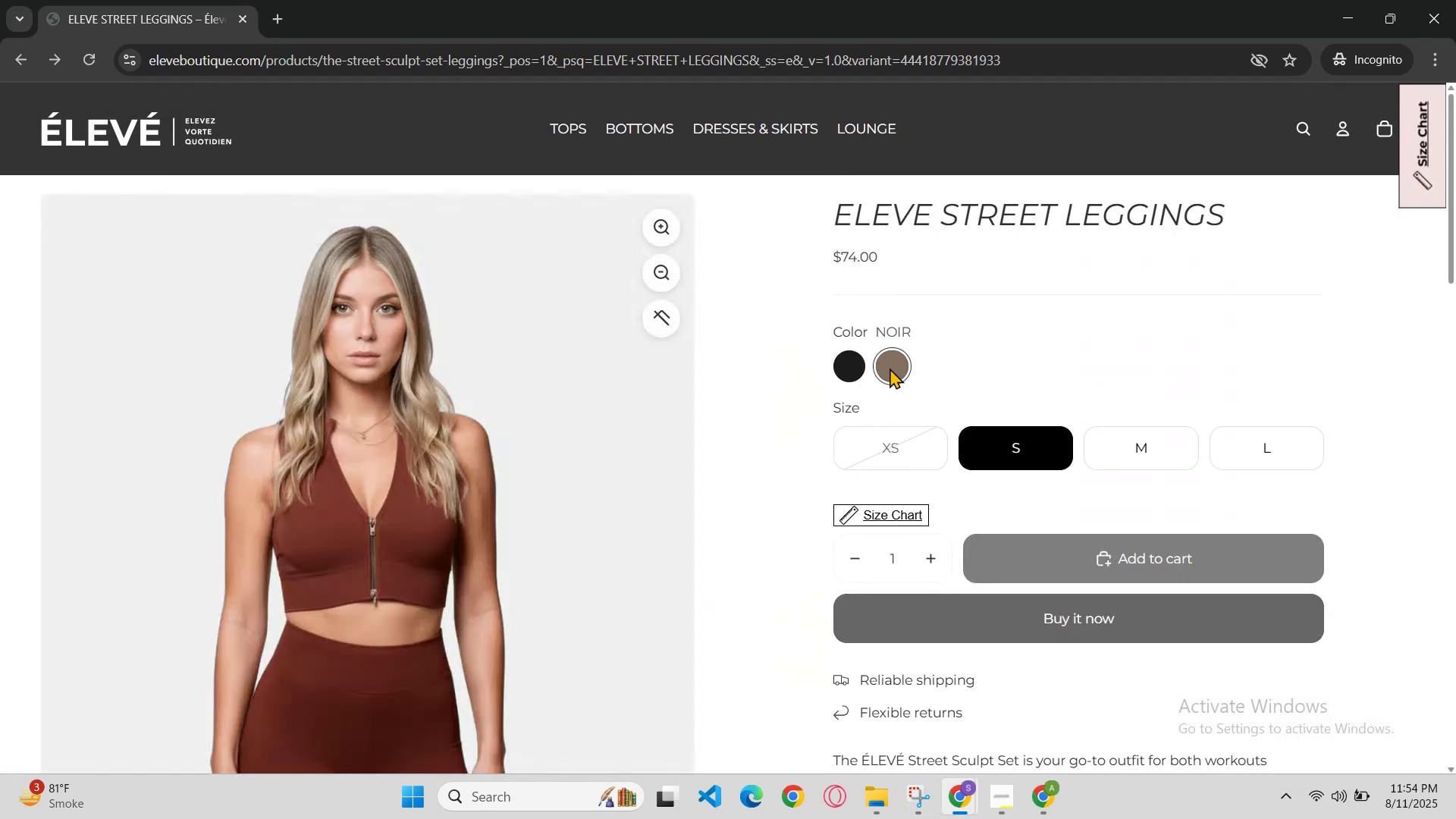 
scroll: coordinate [890, 368], scroll_direction: down, amount: 1.0
 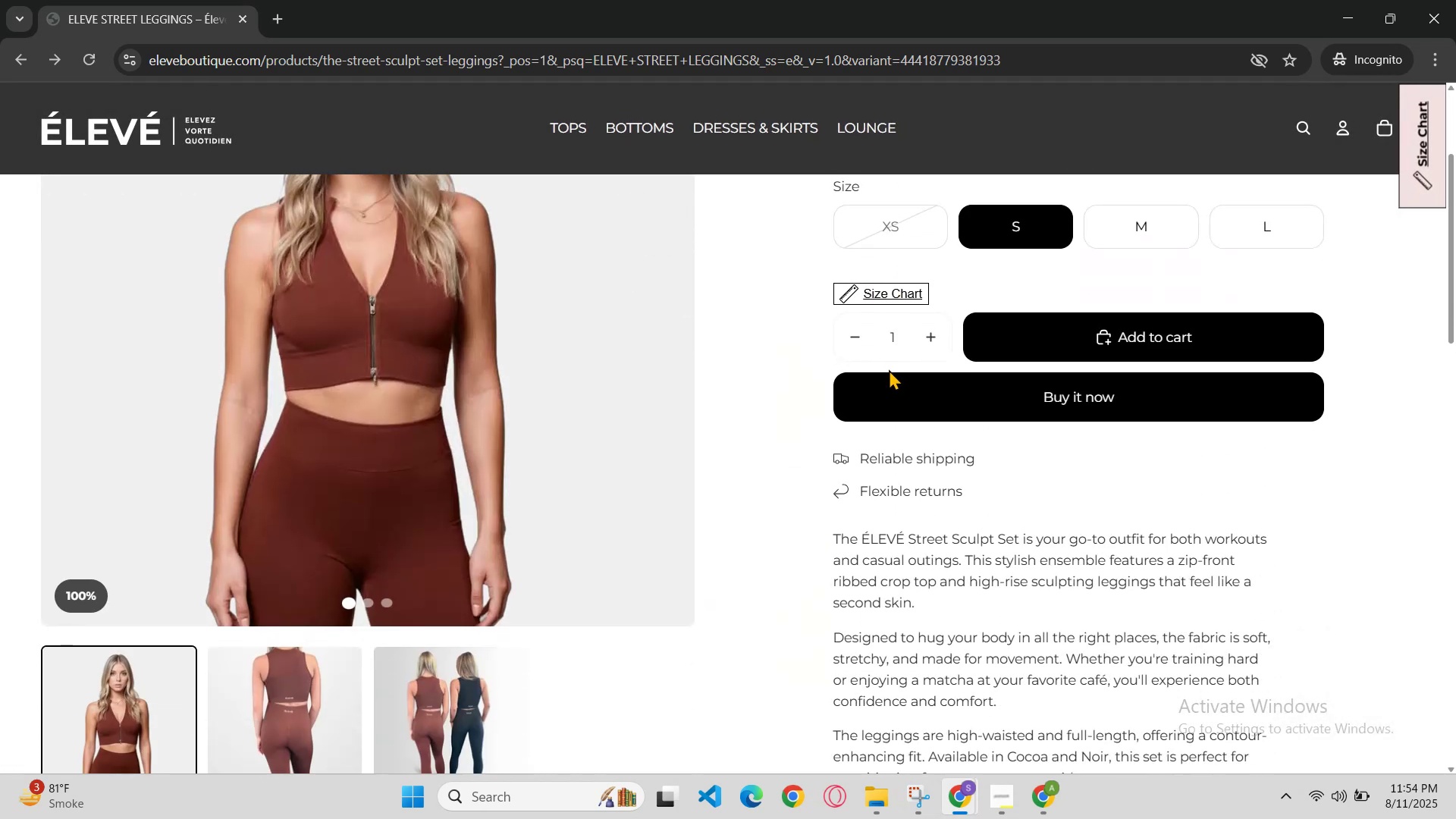 
scroll: coordinate [889, 369], scroll_direction: up, amount: 2.0
 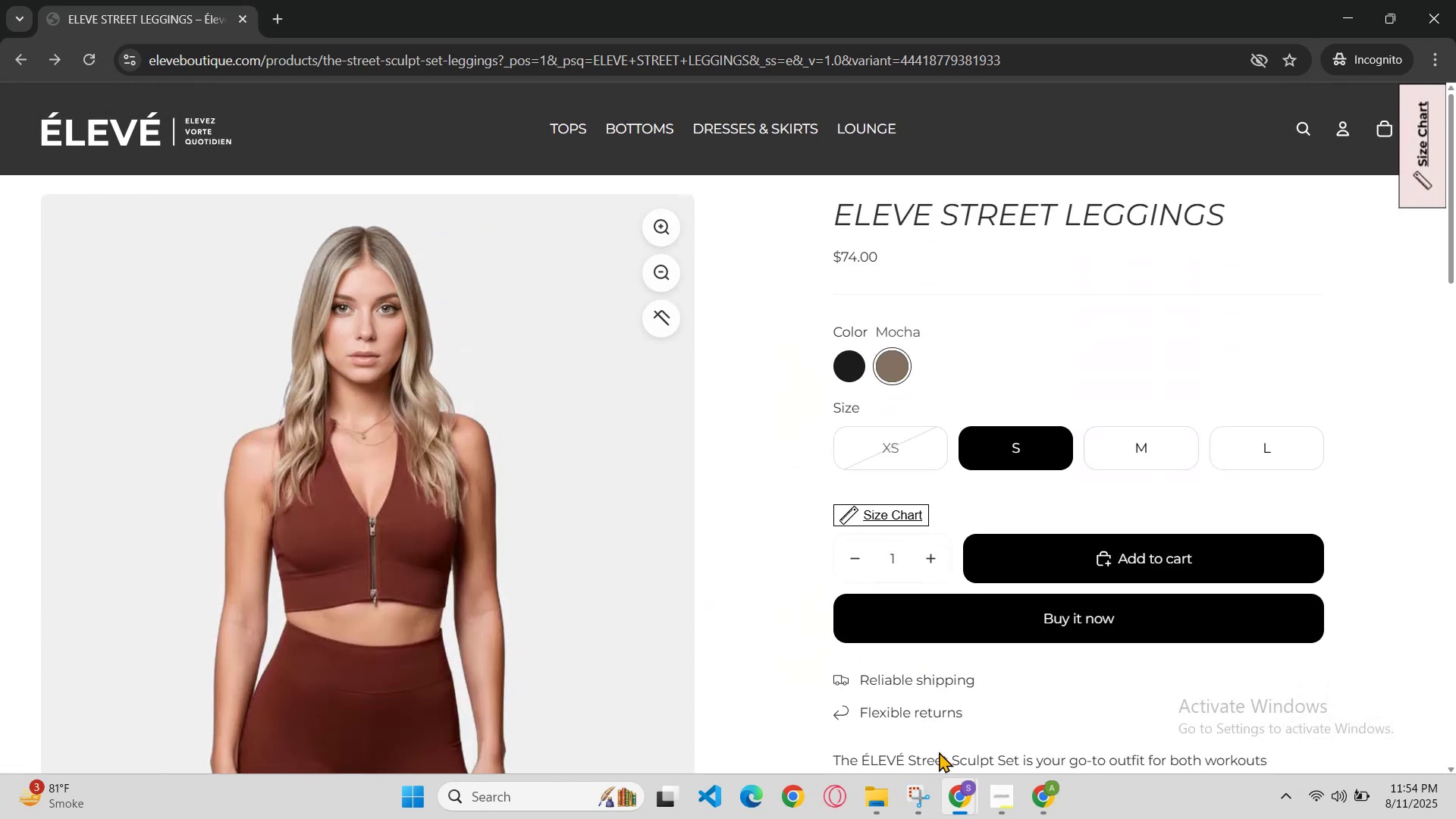 
left_click([956, 799])
 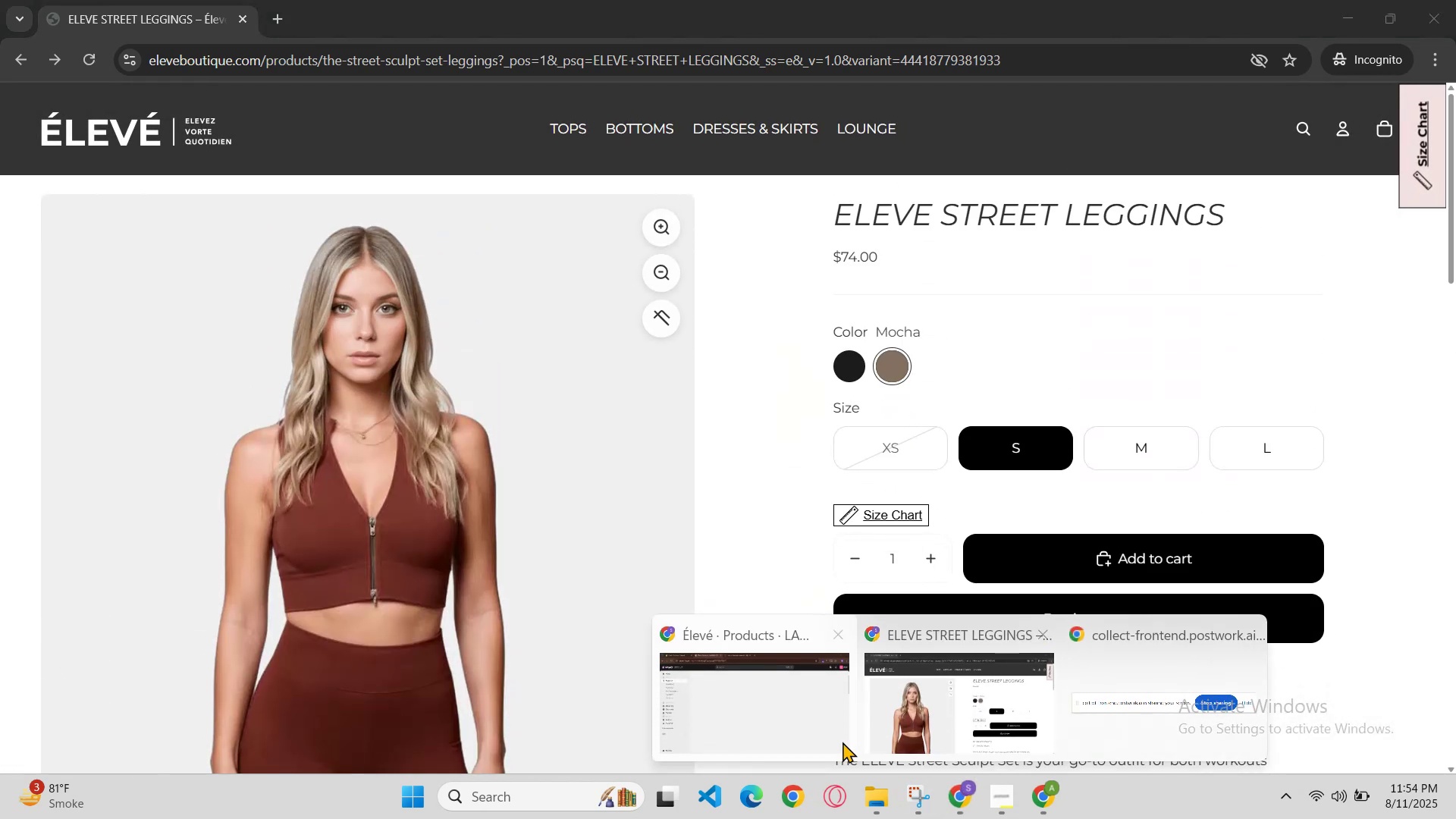 
left_click([813, 736])
 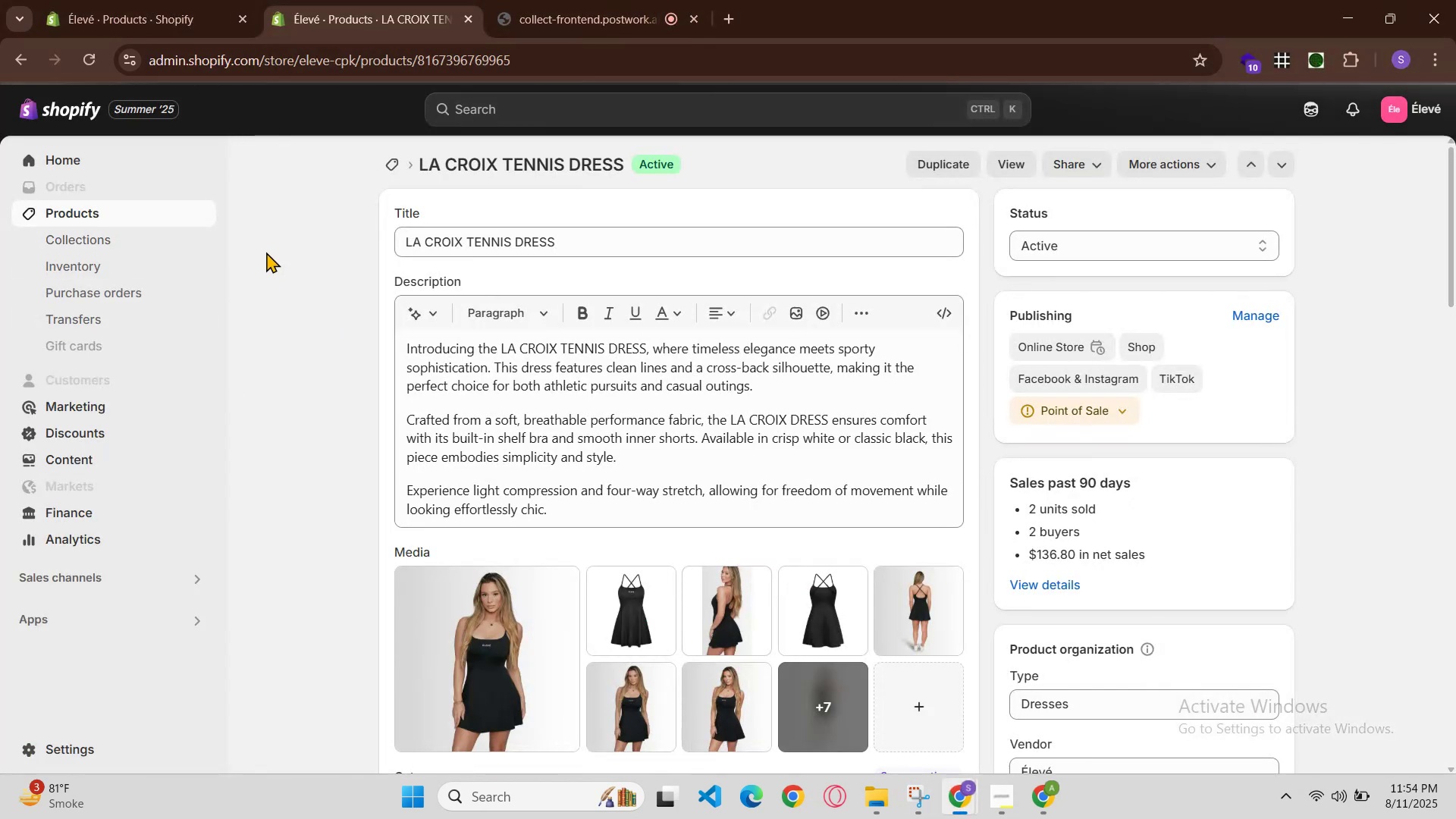 
left_click([115, 209])
 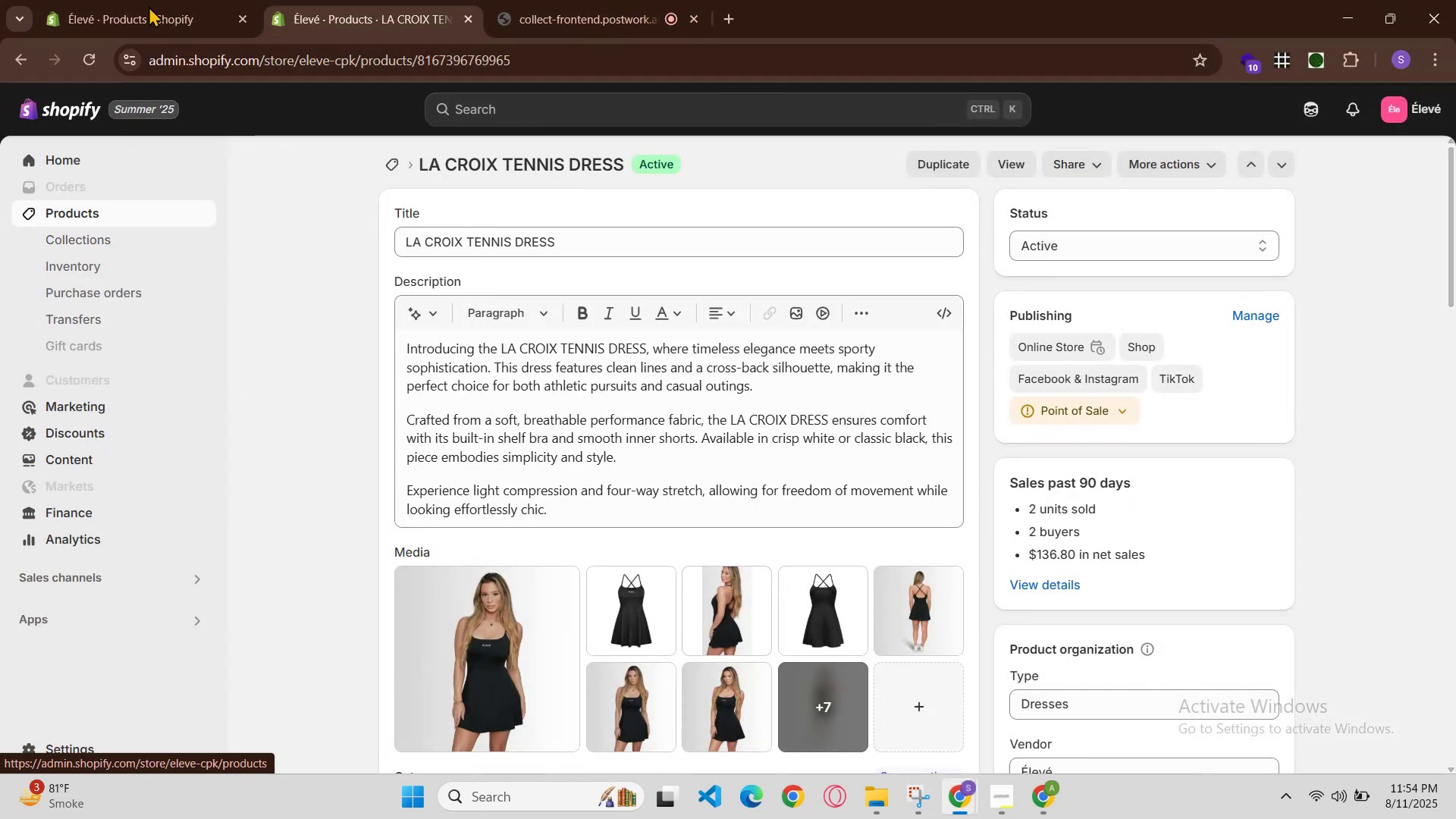 
left_click([161, 0])
 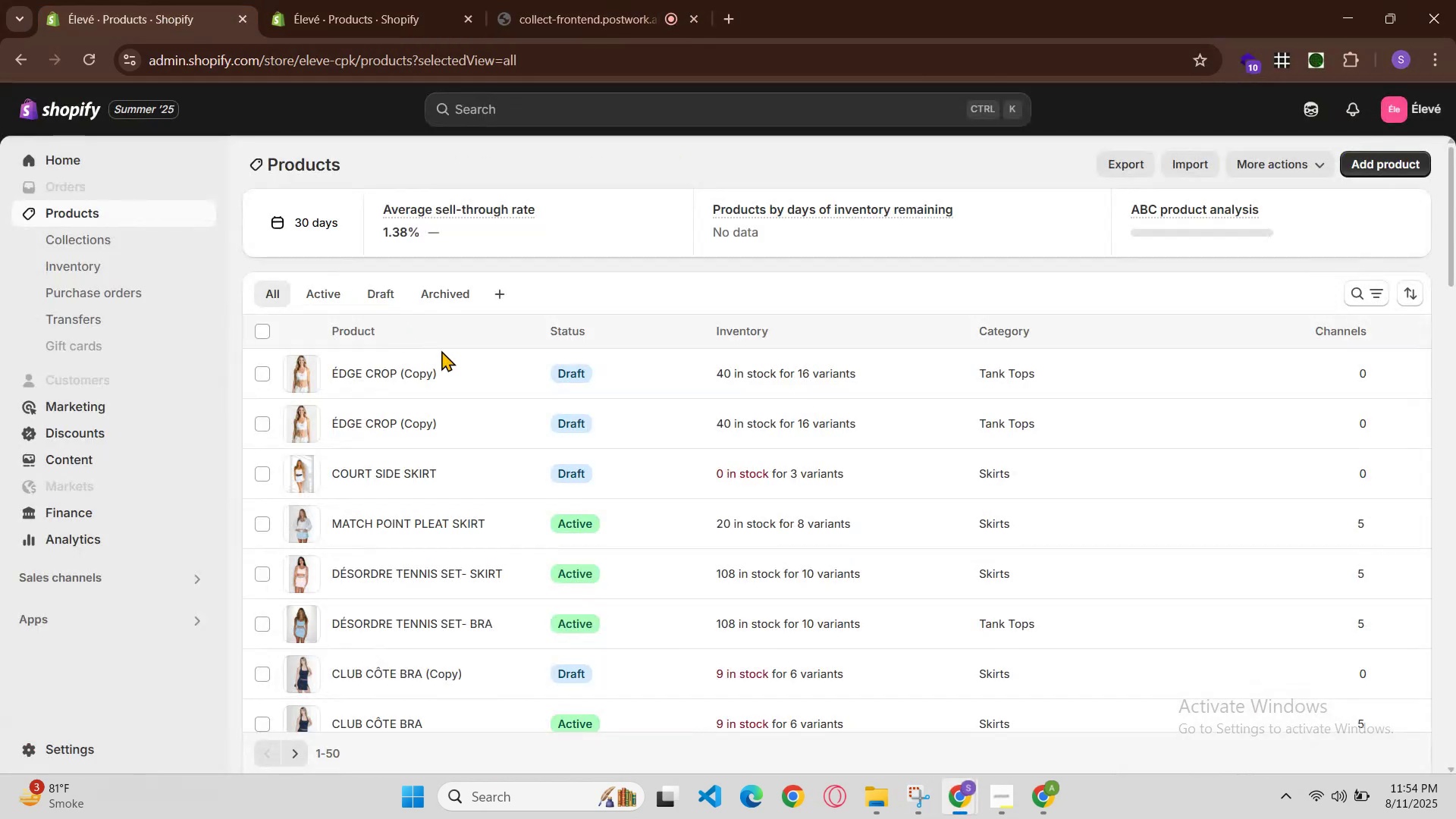 
scroll: coordinate [567, 444], scroll_direction: down, amount: 11.0
 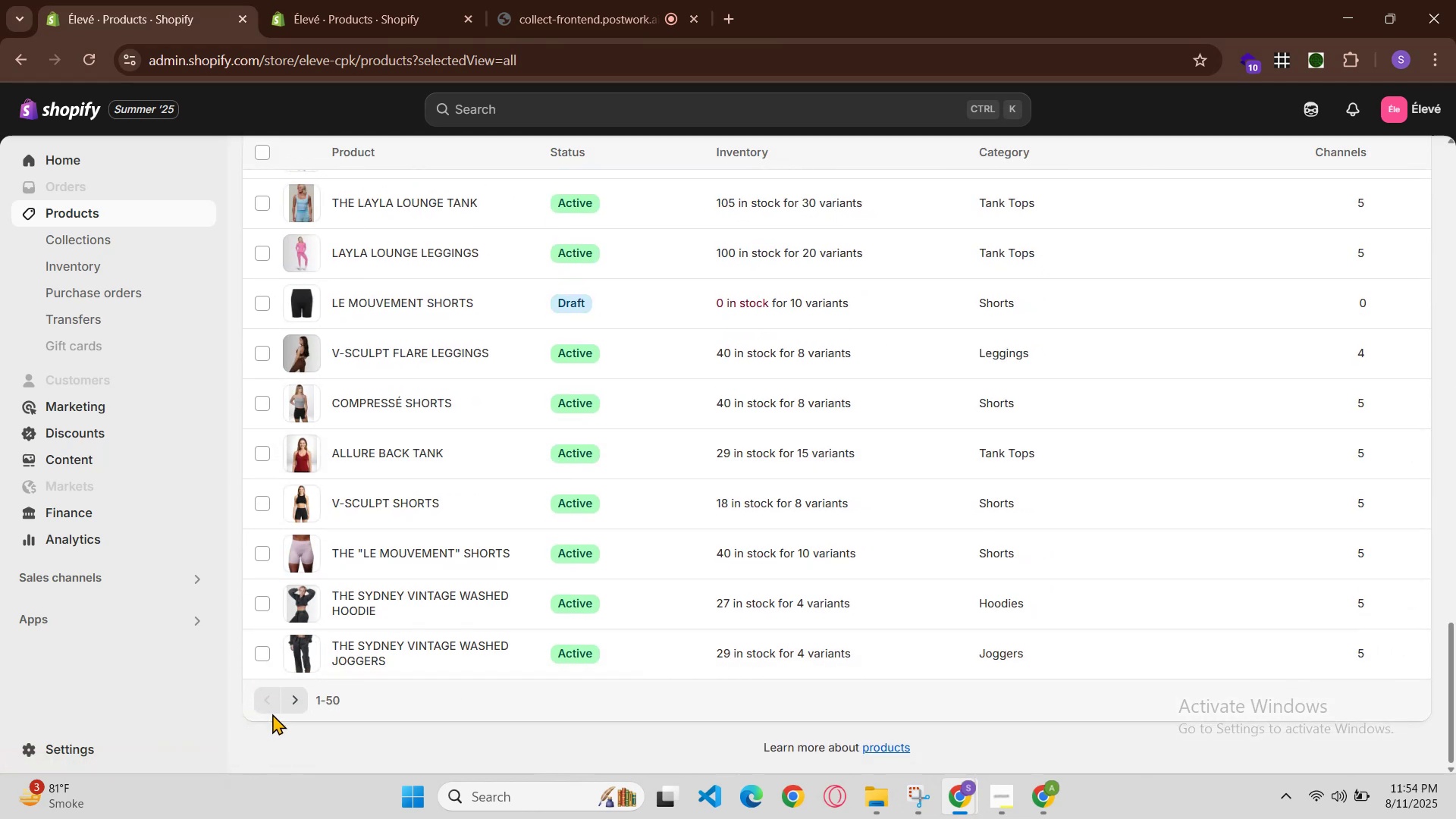 
double_click([294, 705])
 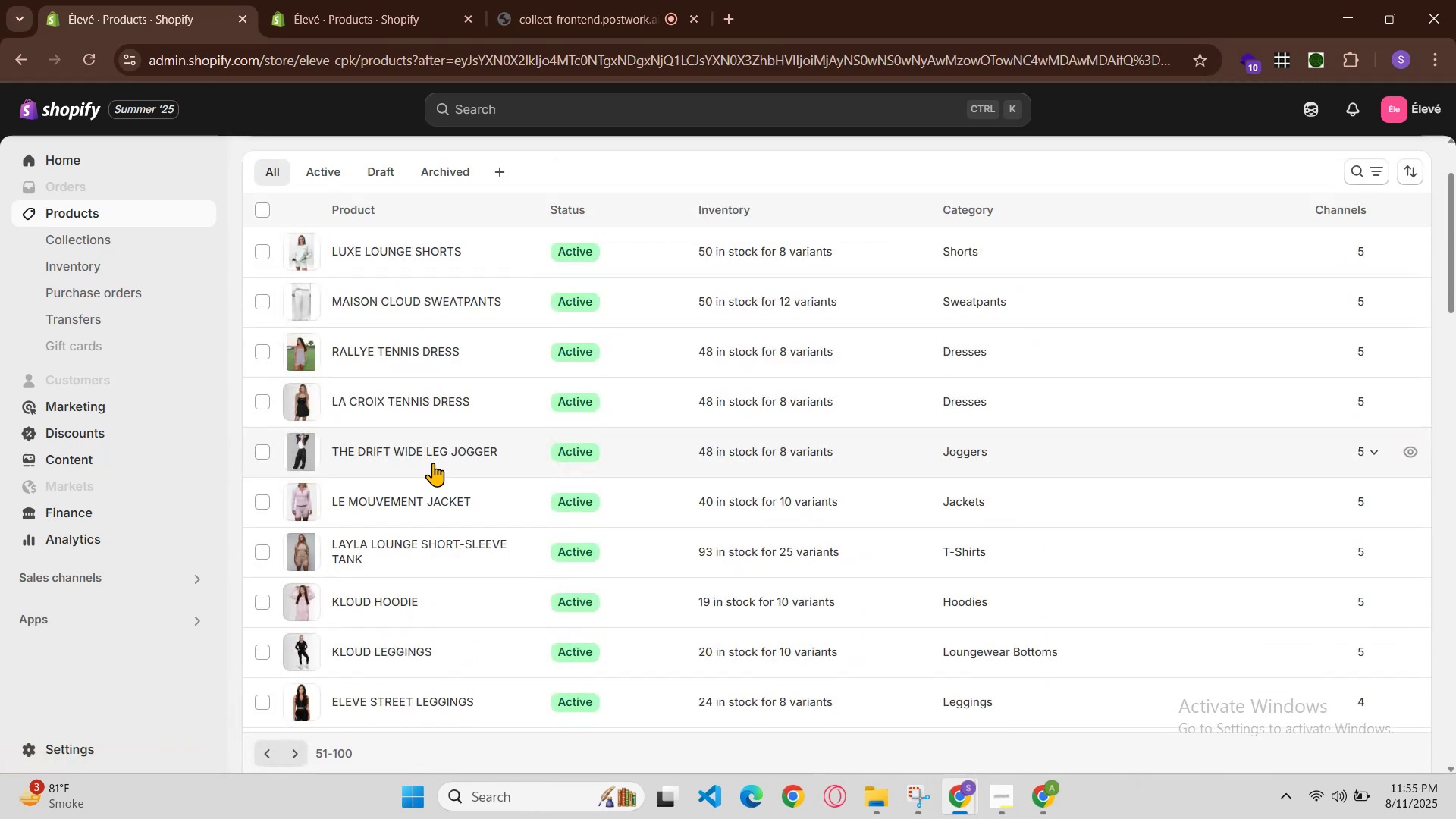 
scroll: coordinate [442, 516], scroll_direction: down, amount: 1.0
 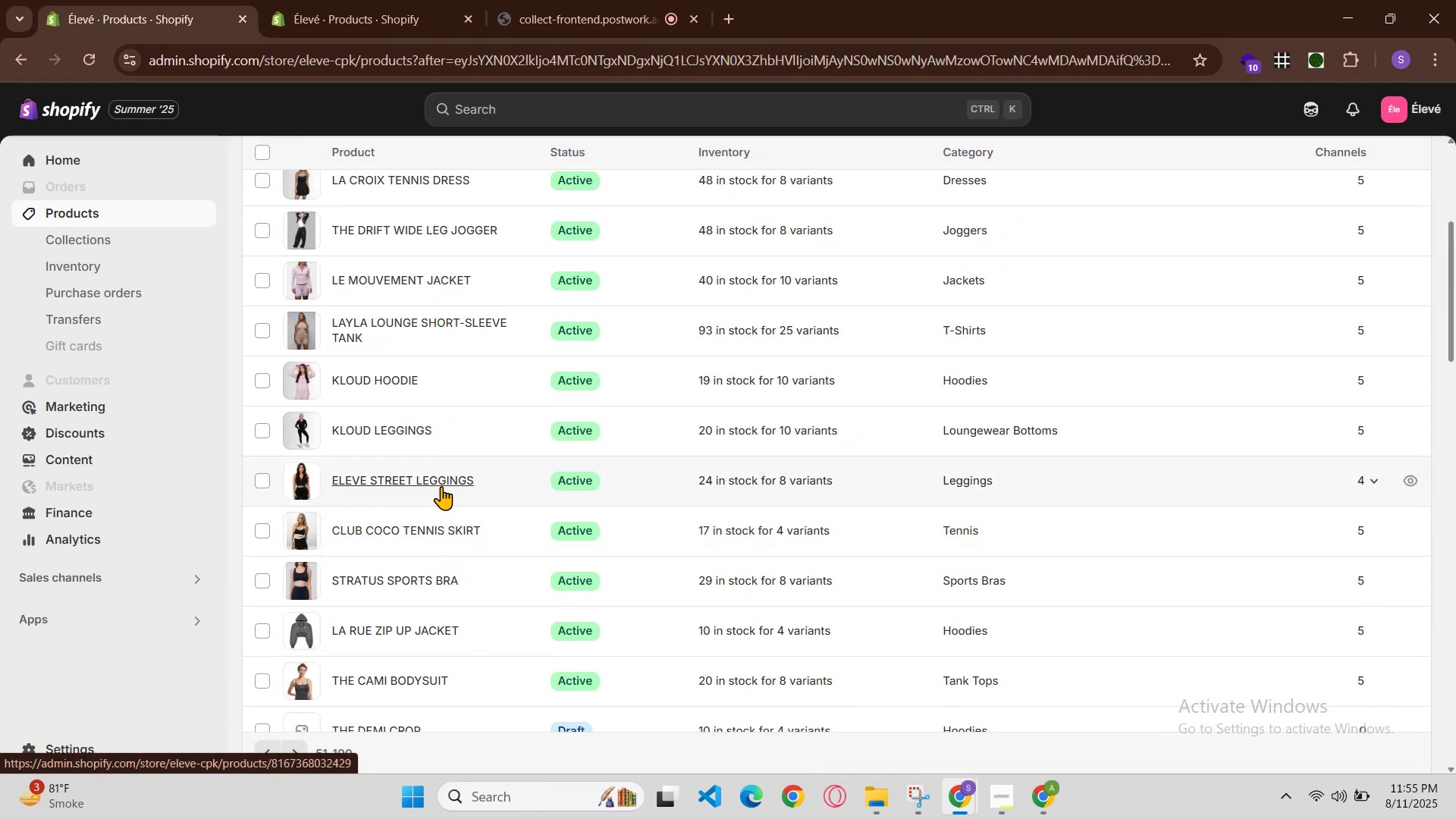 
double_click([433, 526])
 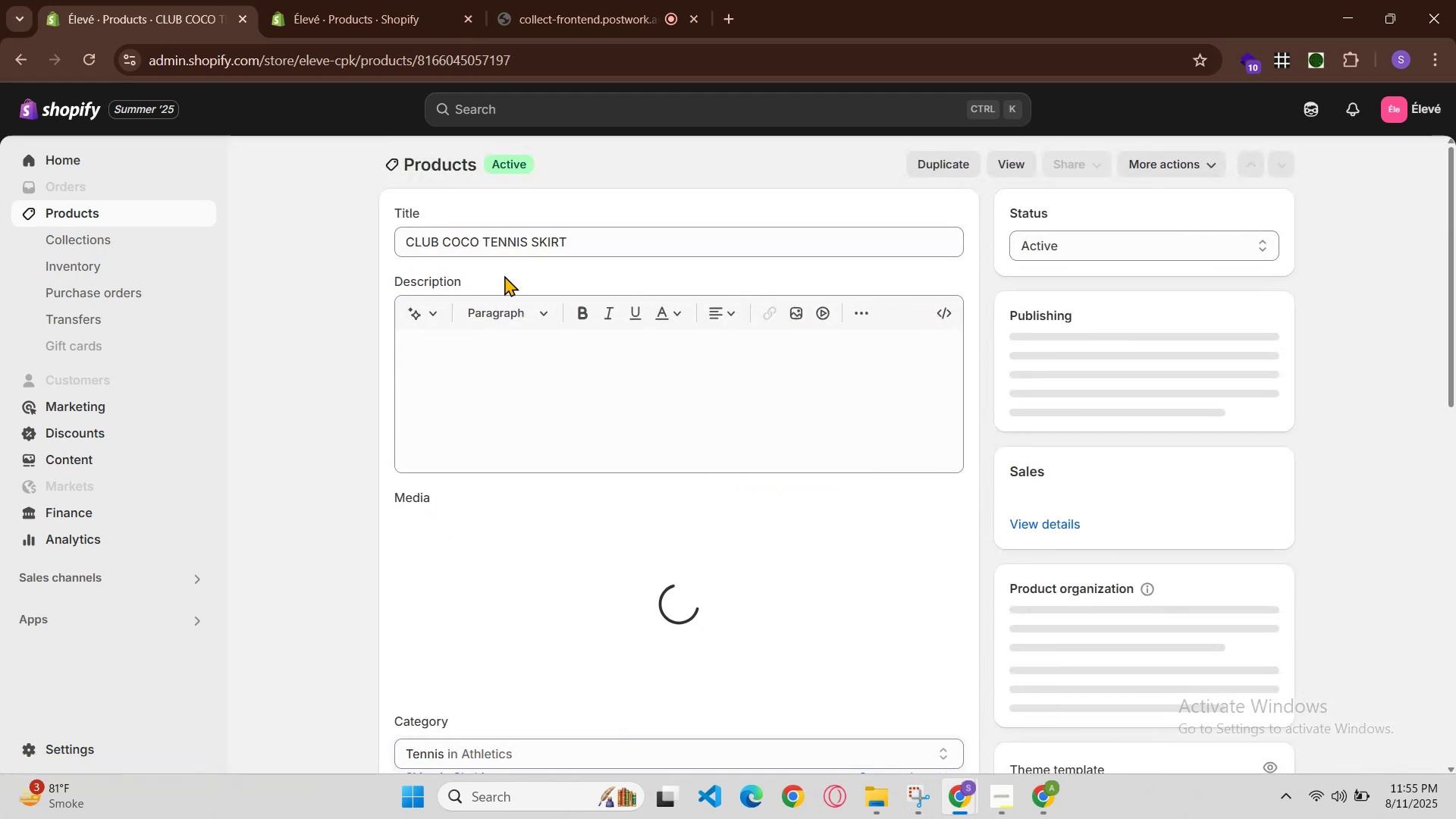 
double_click([520, 245])
 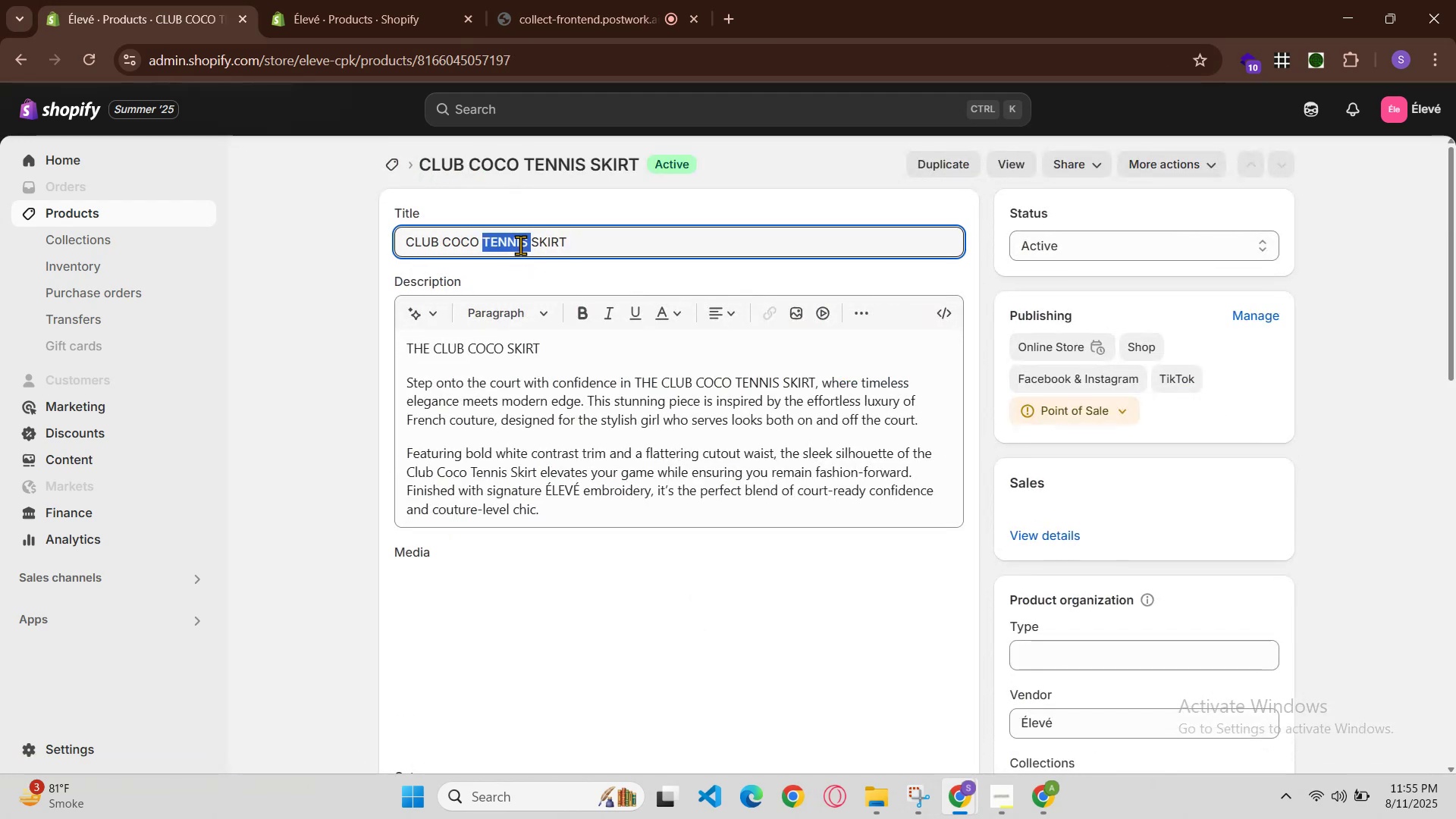 
triple_click([520, 245])
 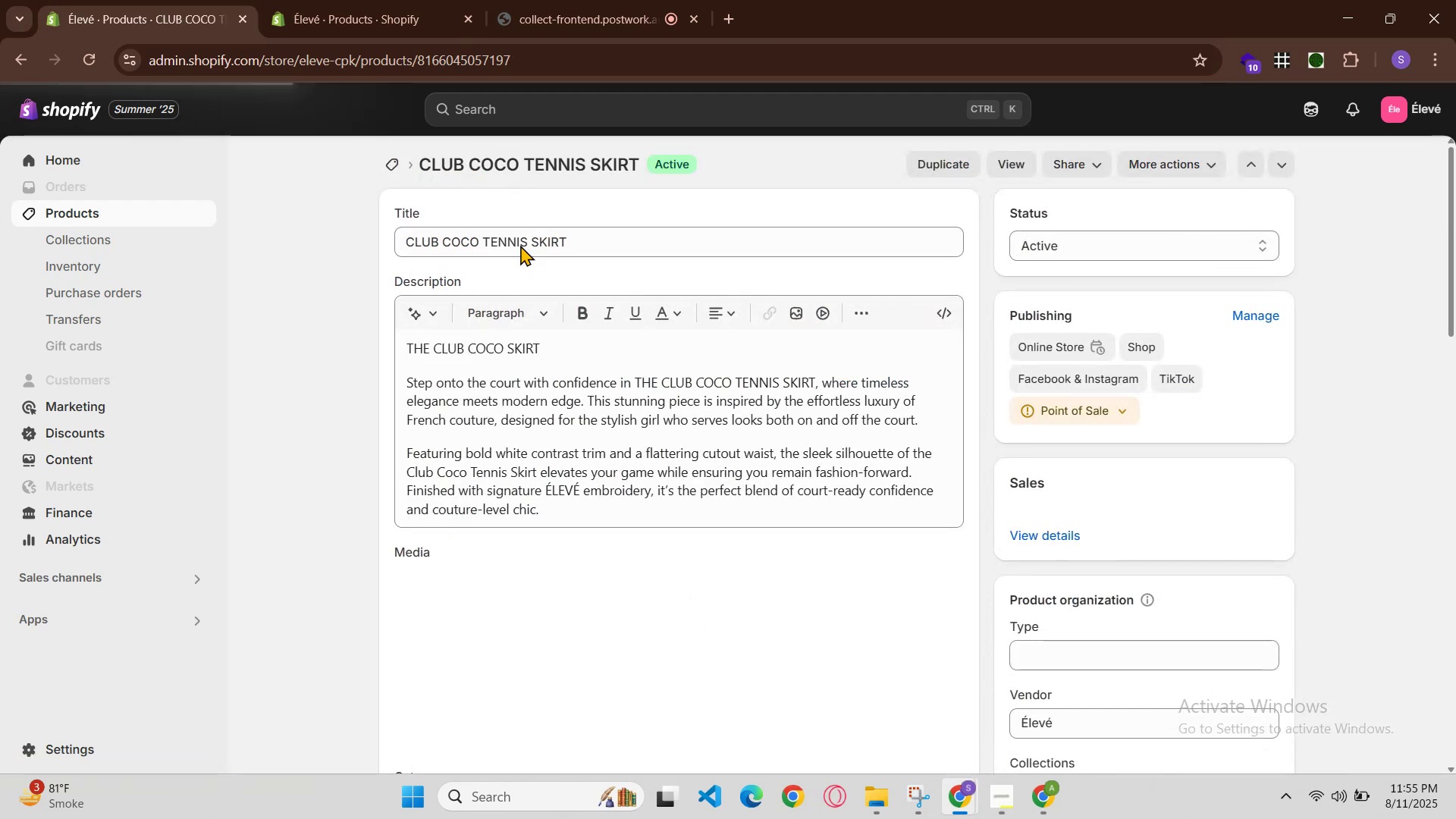 
double_click([520, 245])
 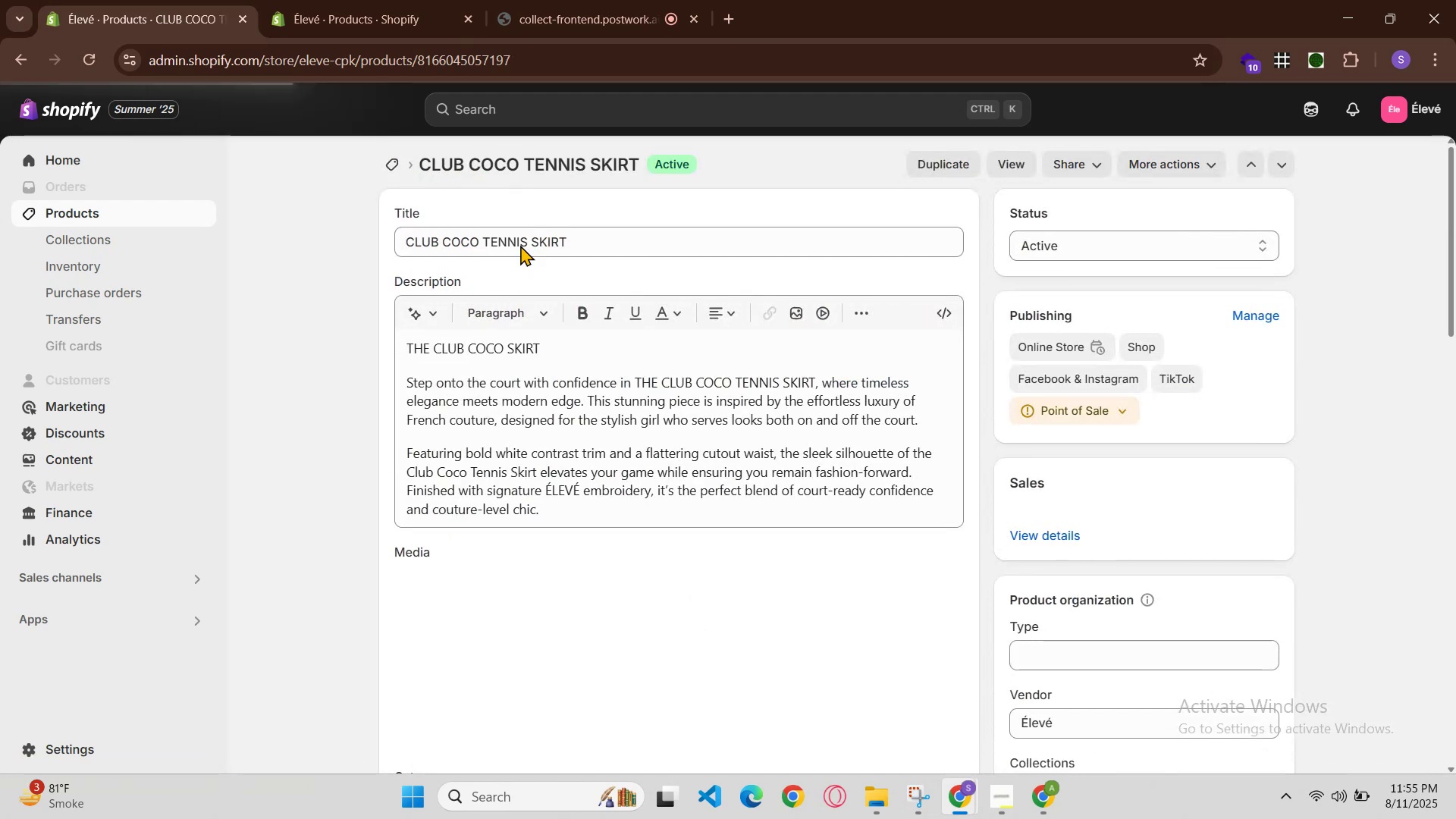 
triple_click([520, 245])
 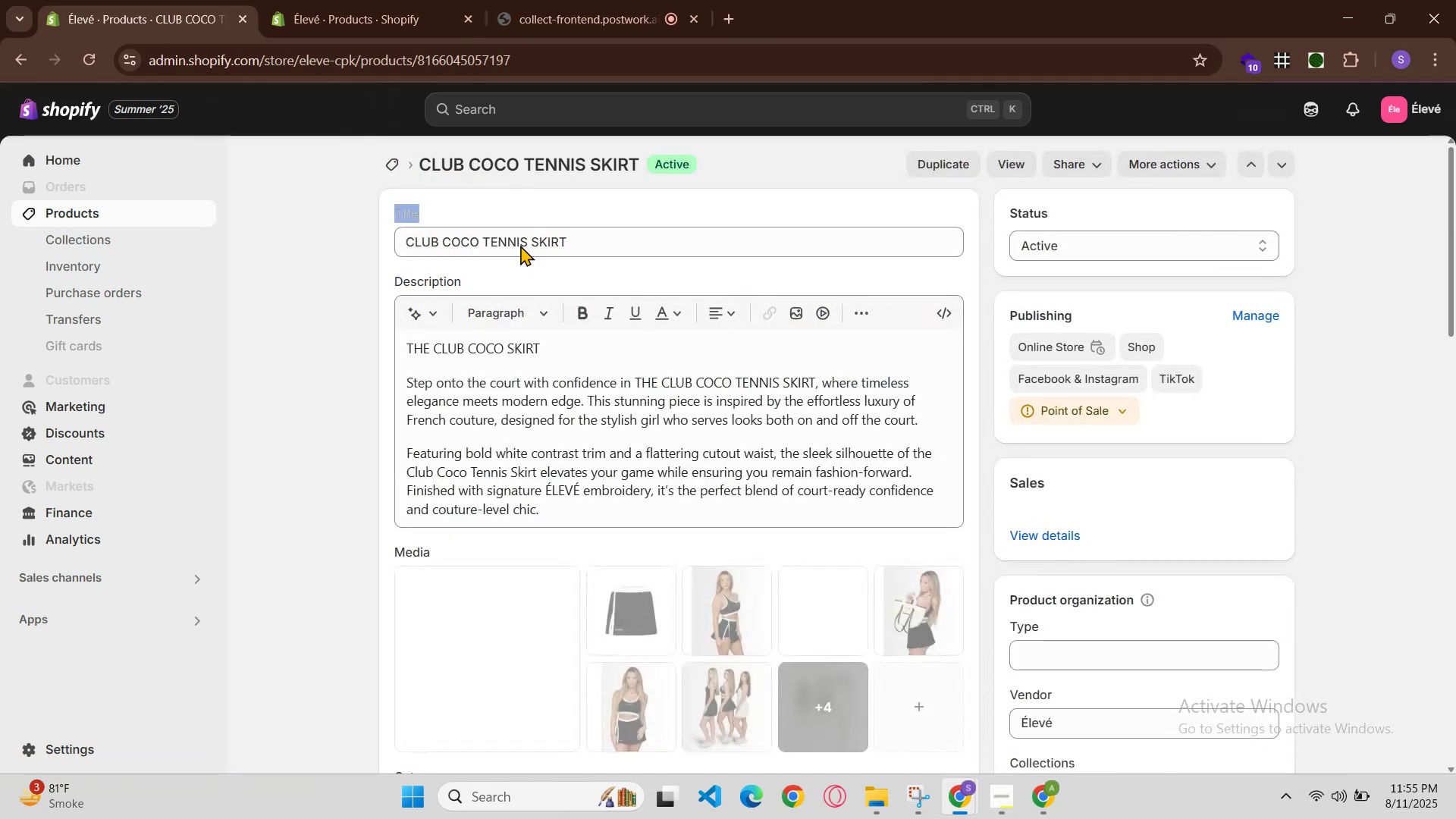 
triple_click([520, 245])
 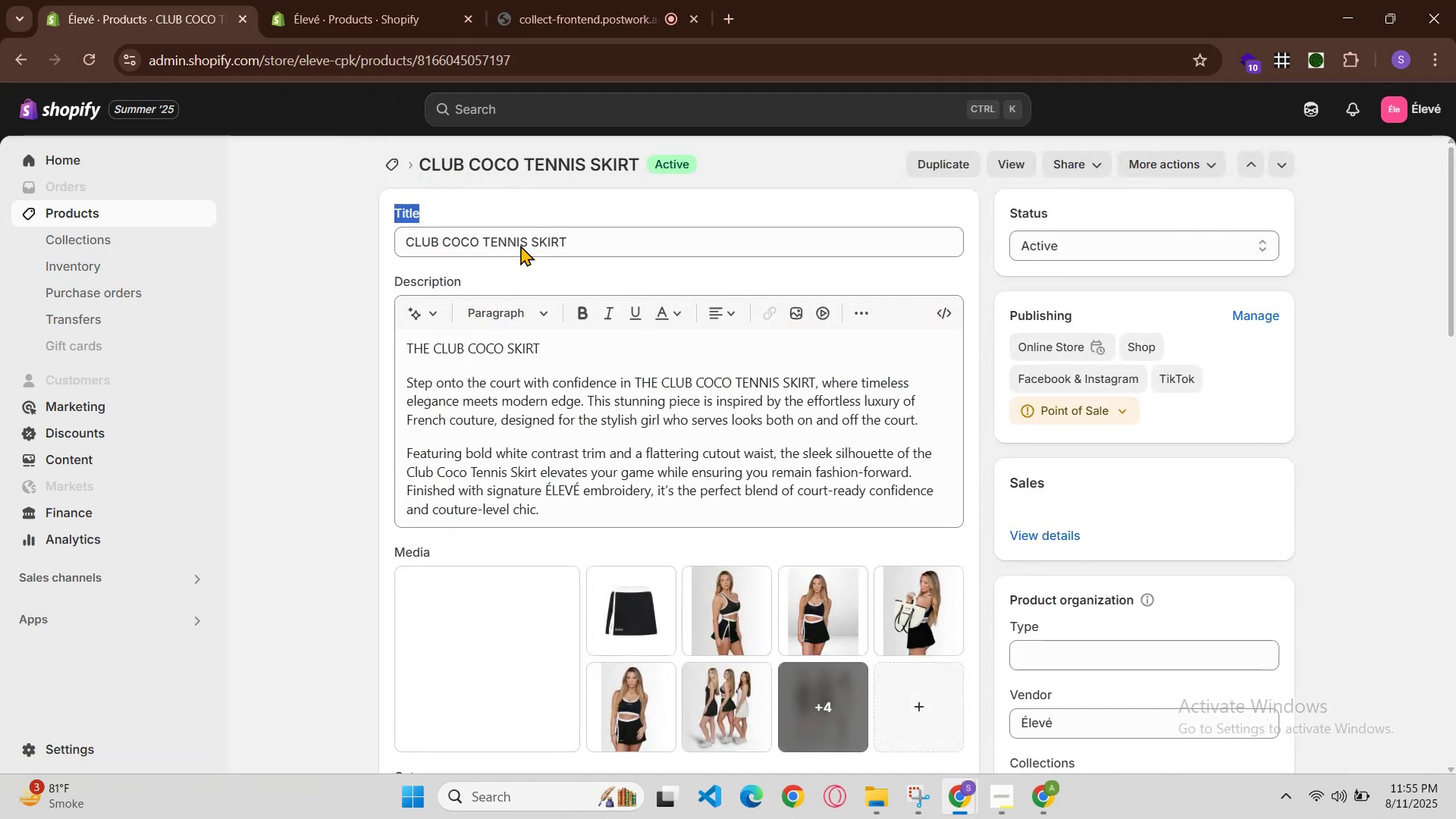 
triple_click([520, 245])
 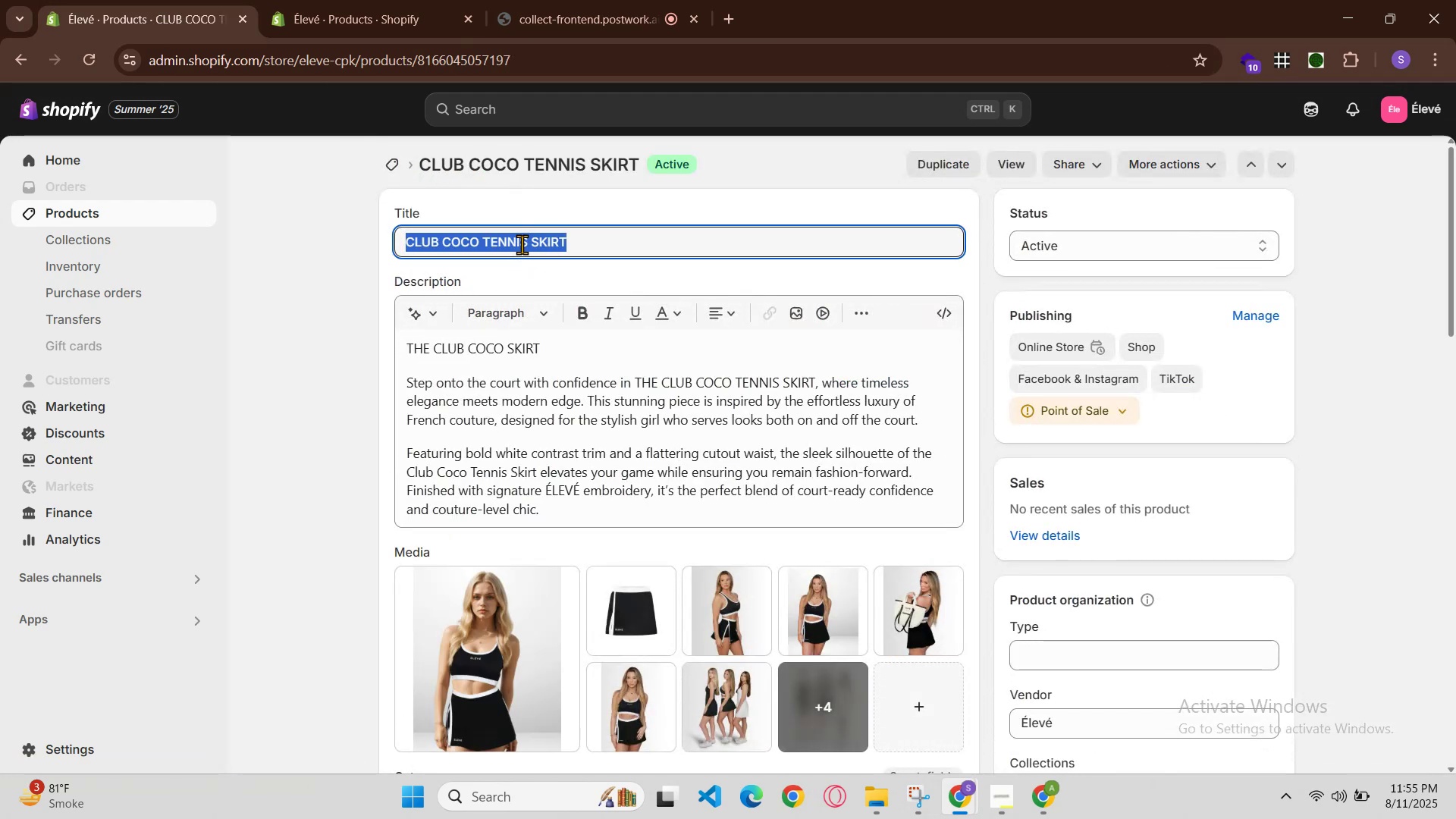 
double_click([522, 244])
 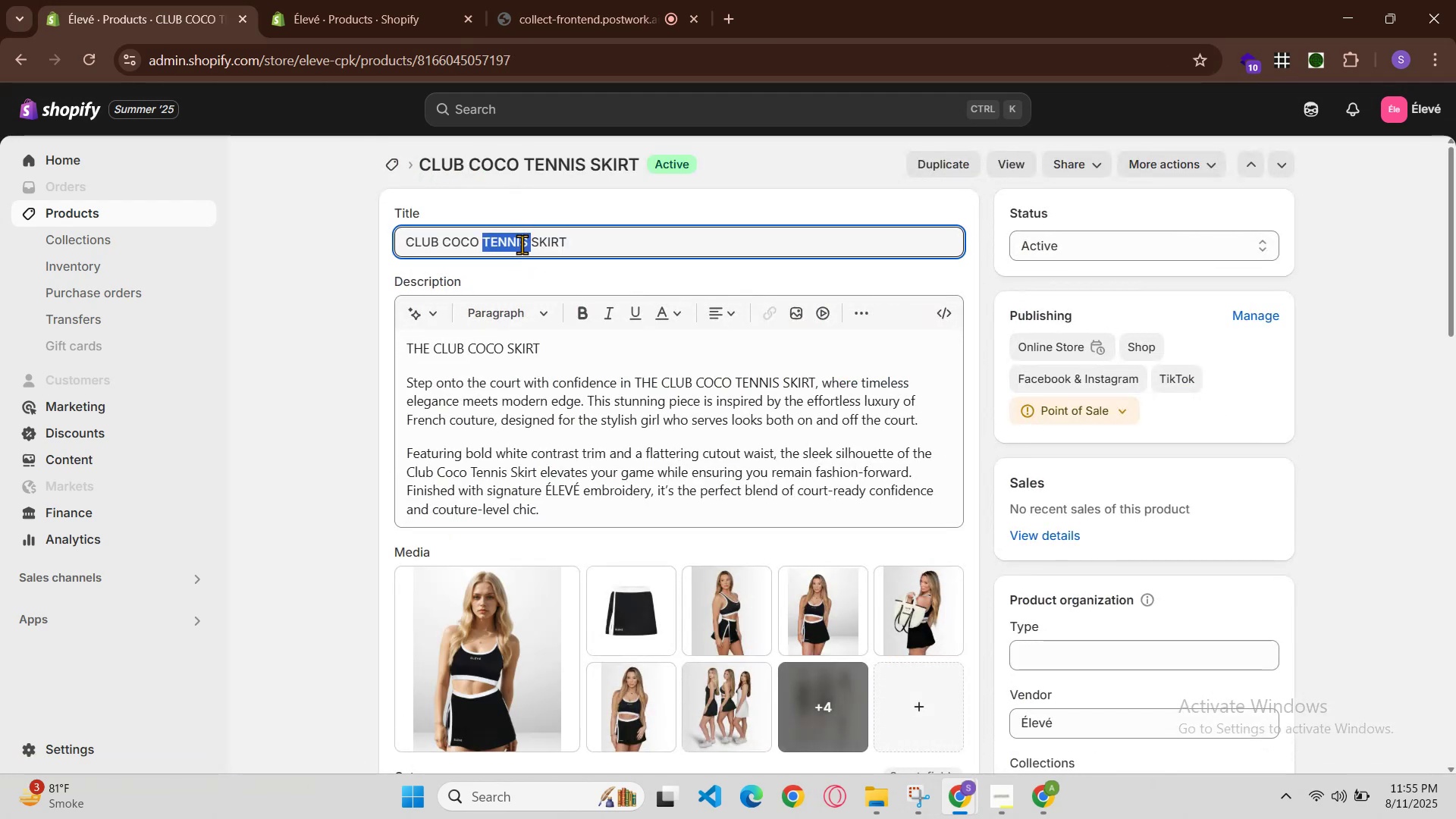 
triple_click([522, 244])
 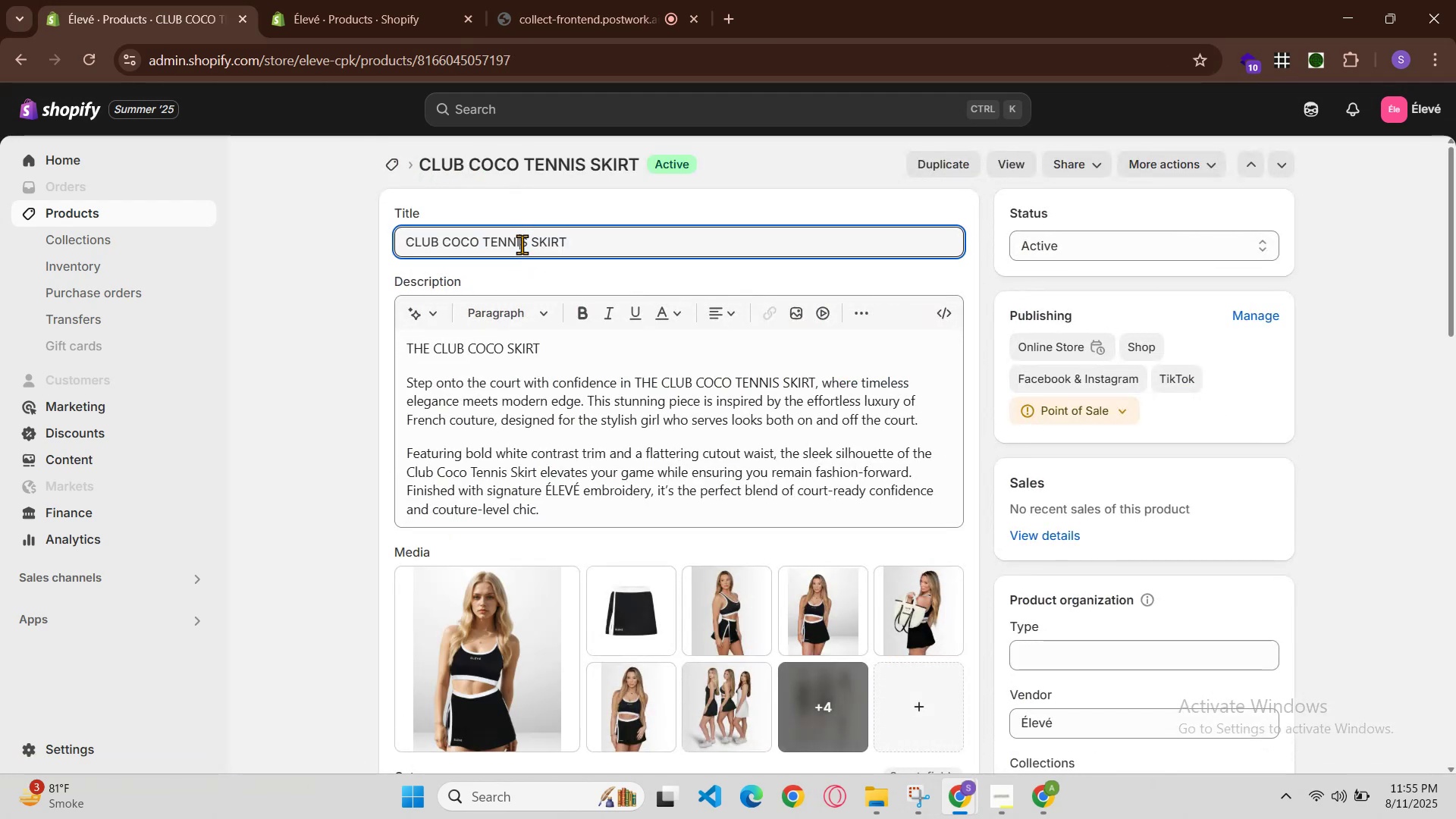 
triple_click([522, 244])
 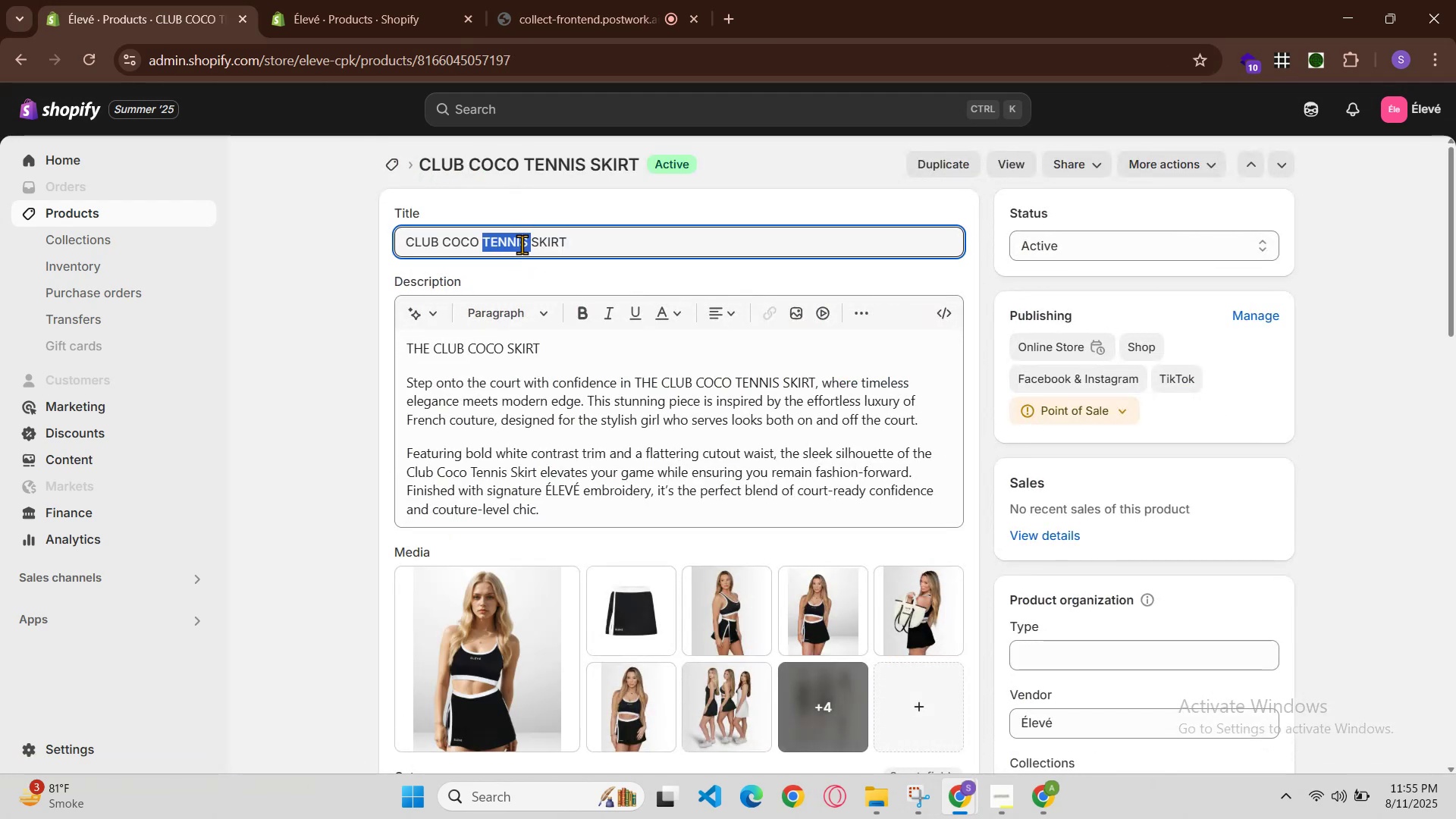 
left_click([522, 244])
 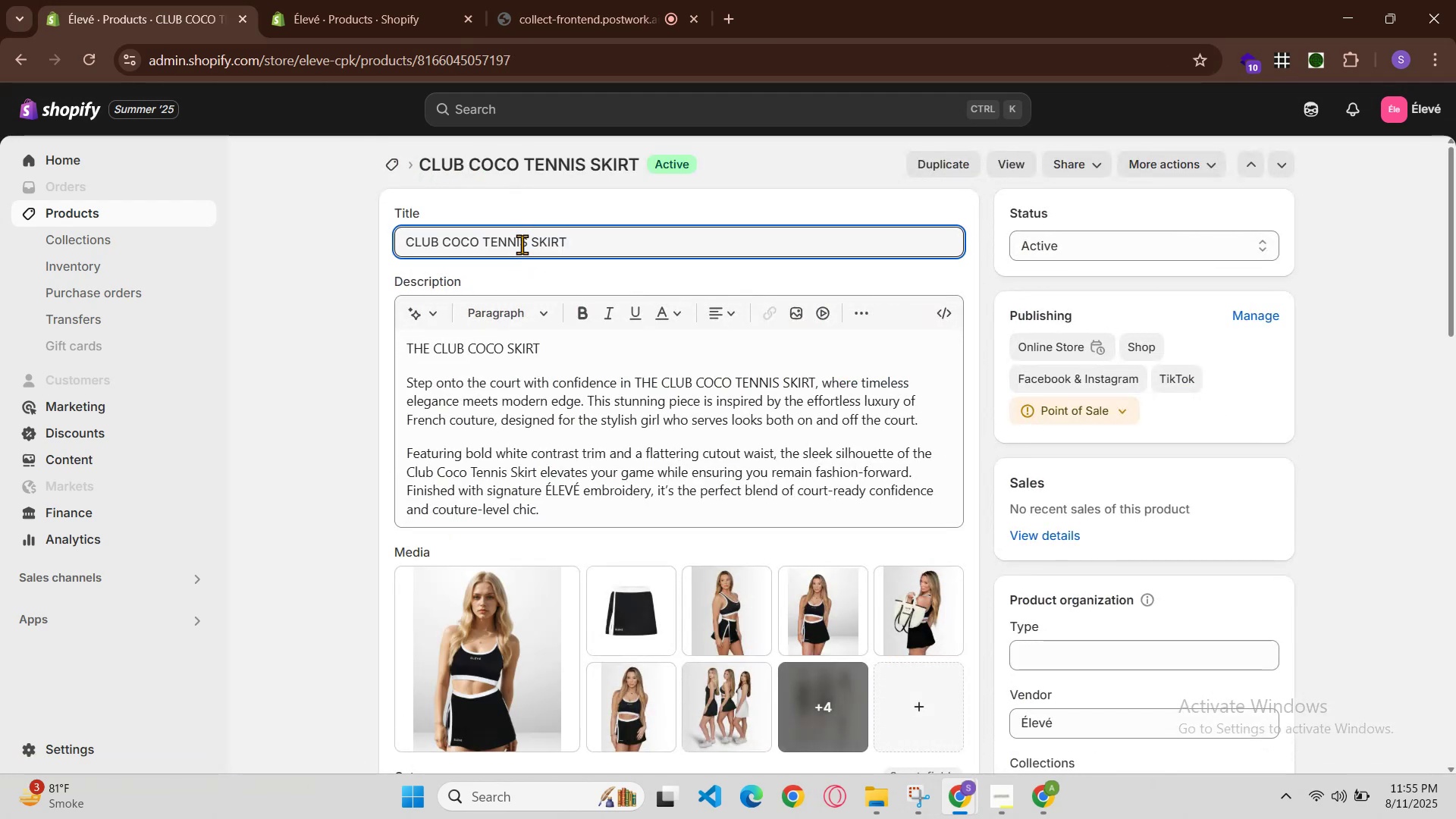 
double_click([522, 244])
 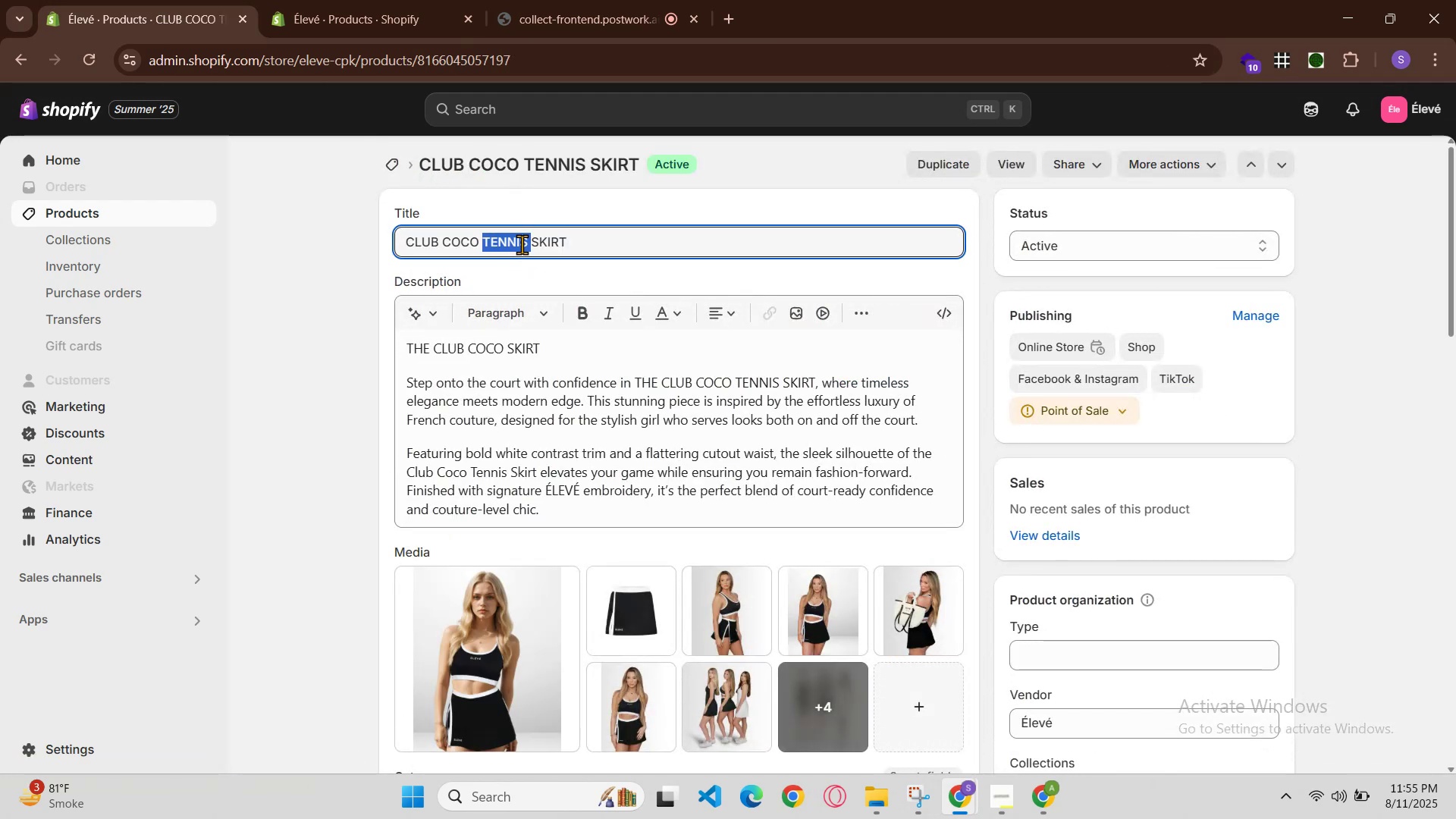 
triple_click([522, 244])
 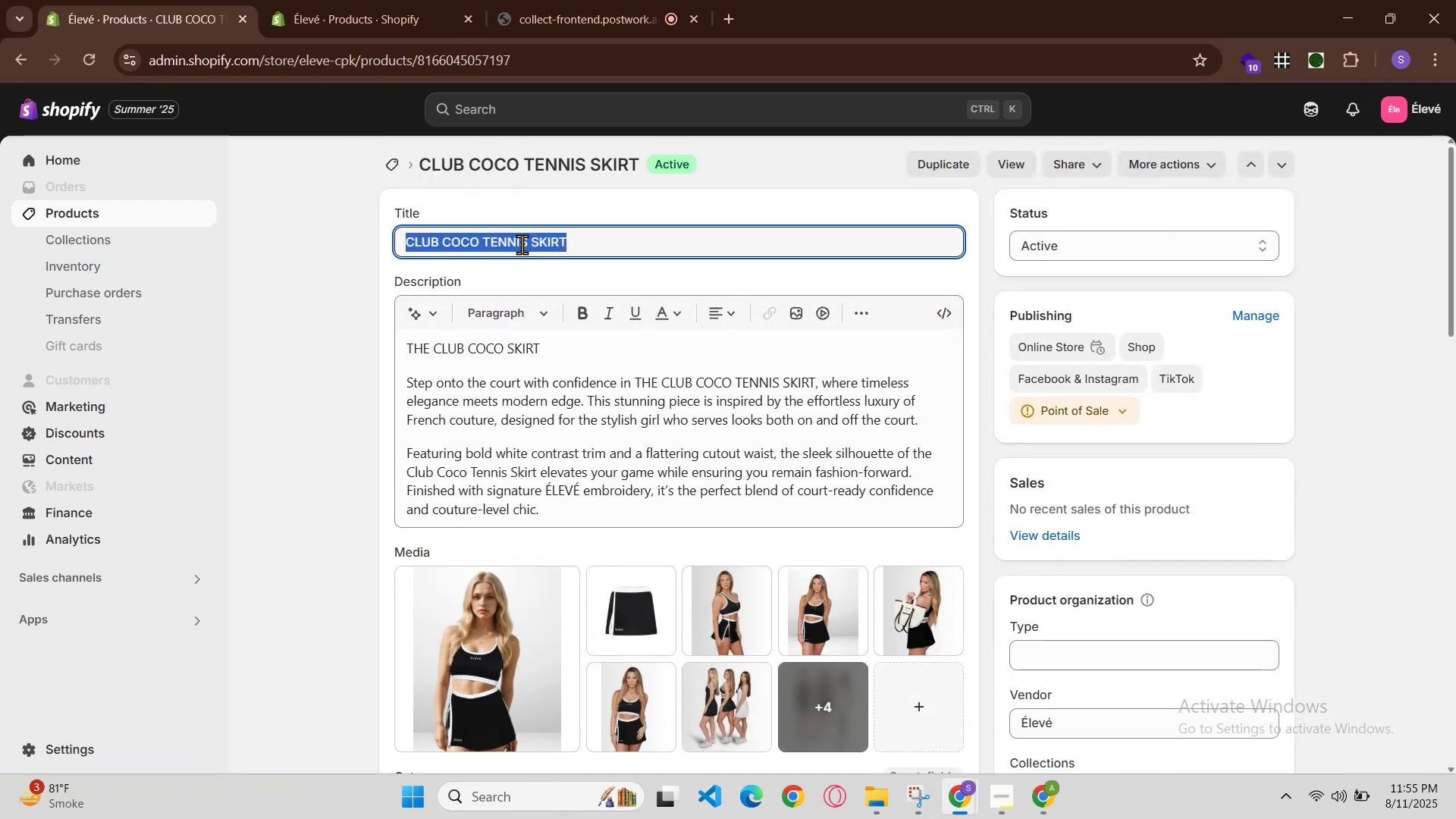 
key(Control+C)
 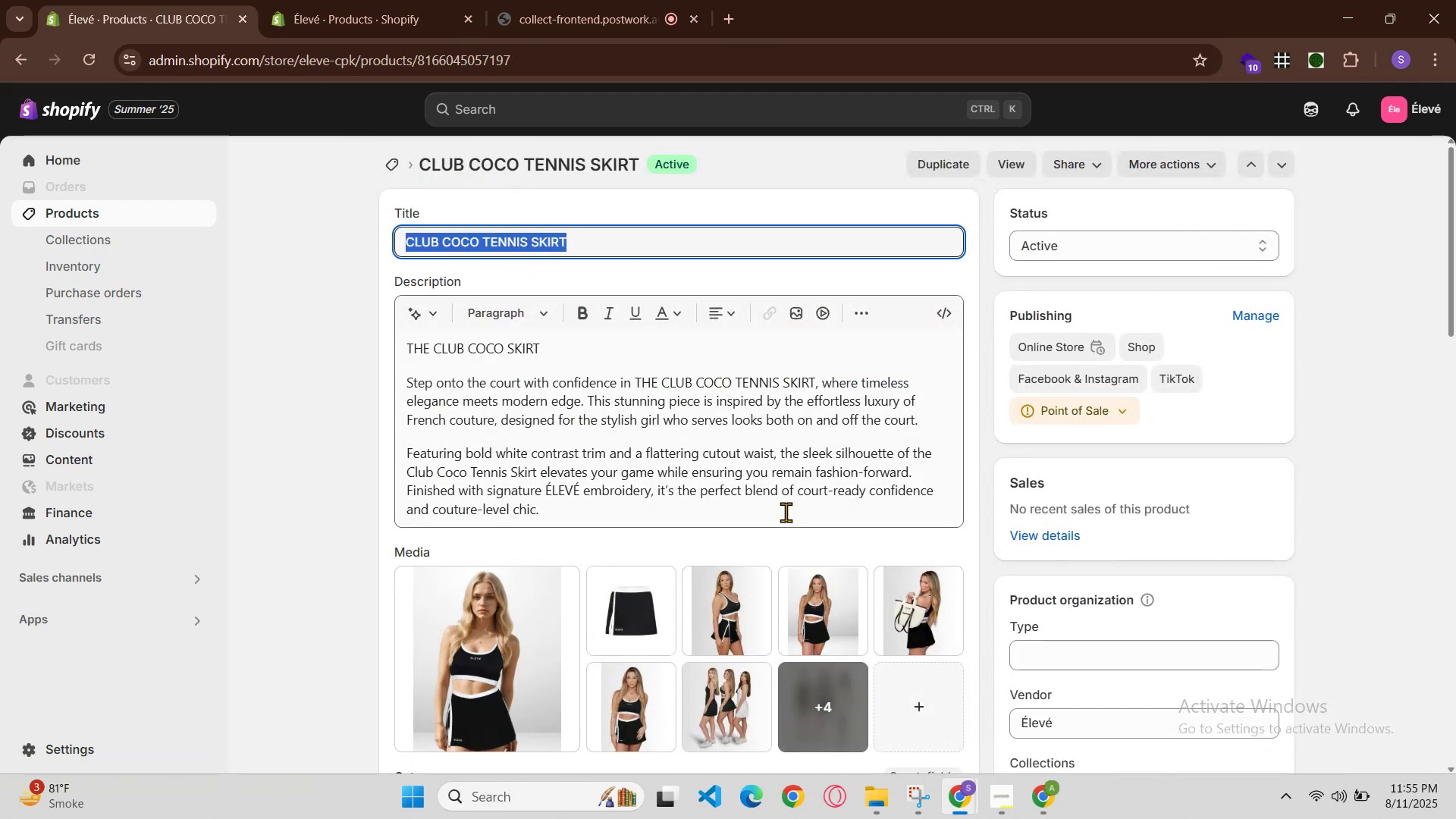 
scroll: coordinate [788, 517], scroll_direction: down, amount: 1.0
 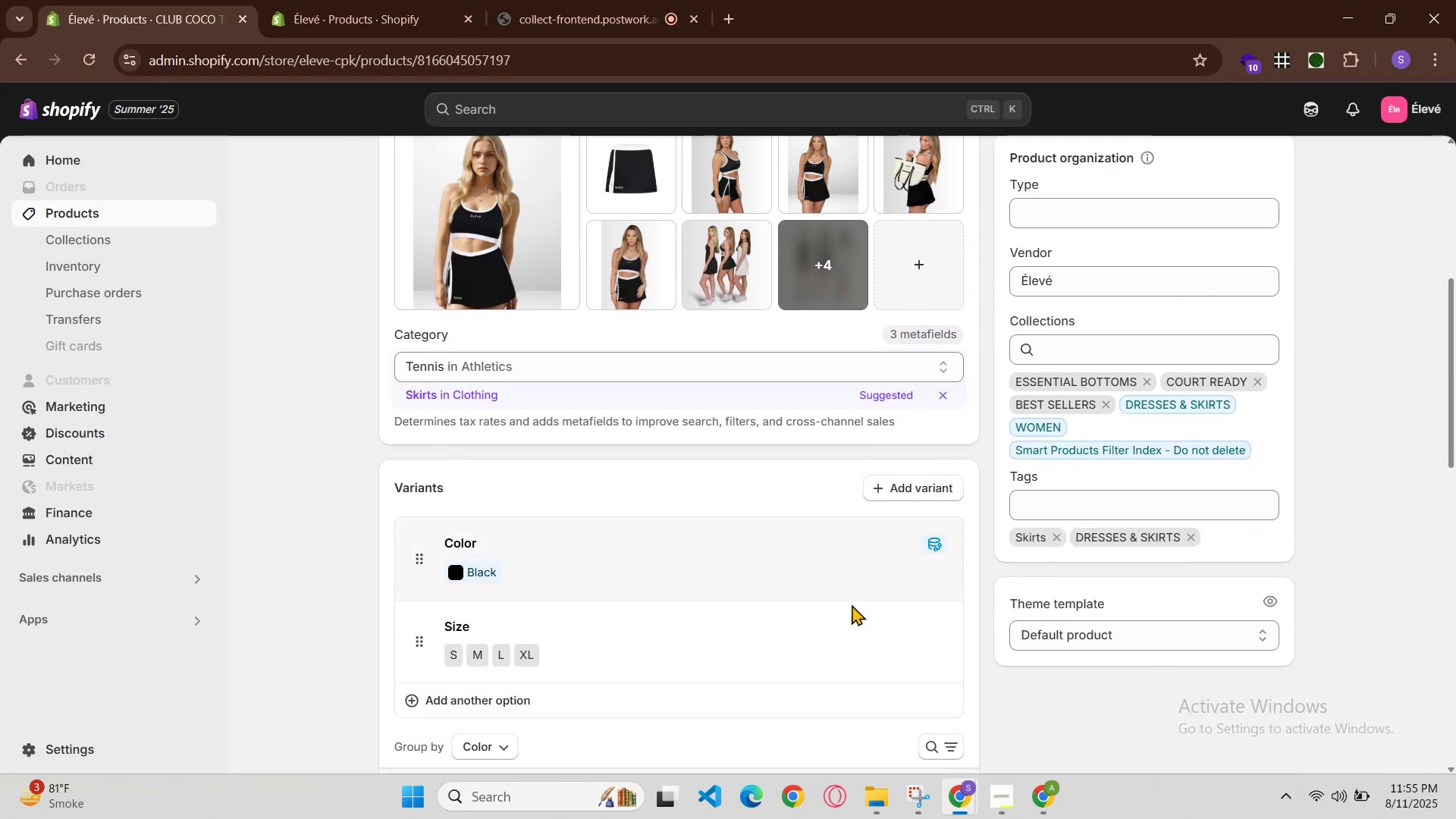 
scroll: coordinate [834, 599], scroll_direction: up, amount: 3.0
 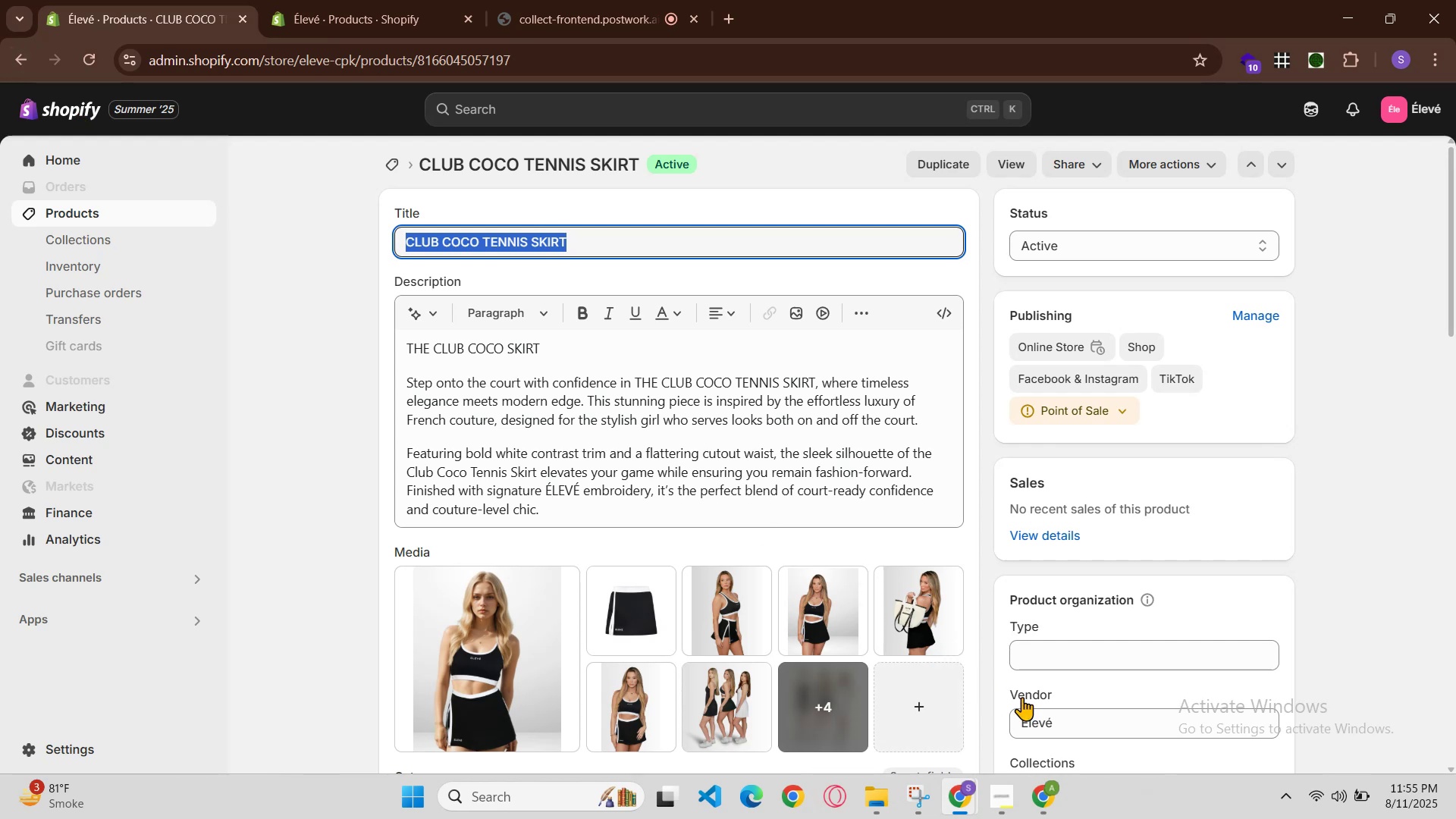 
left_click([977, 785])
 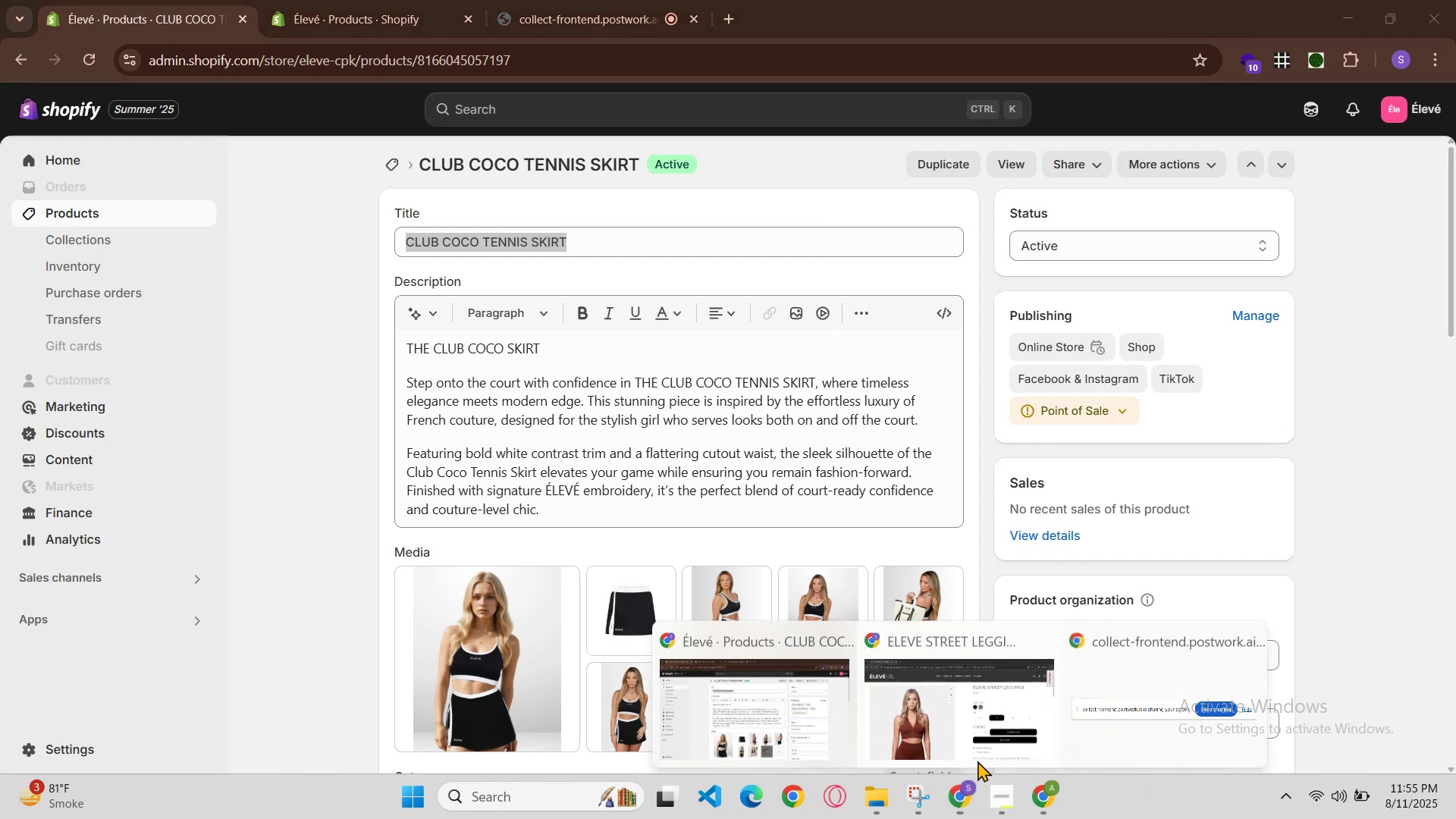 
left_click([976, 707])
 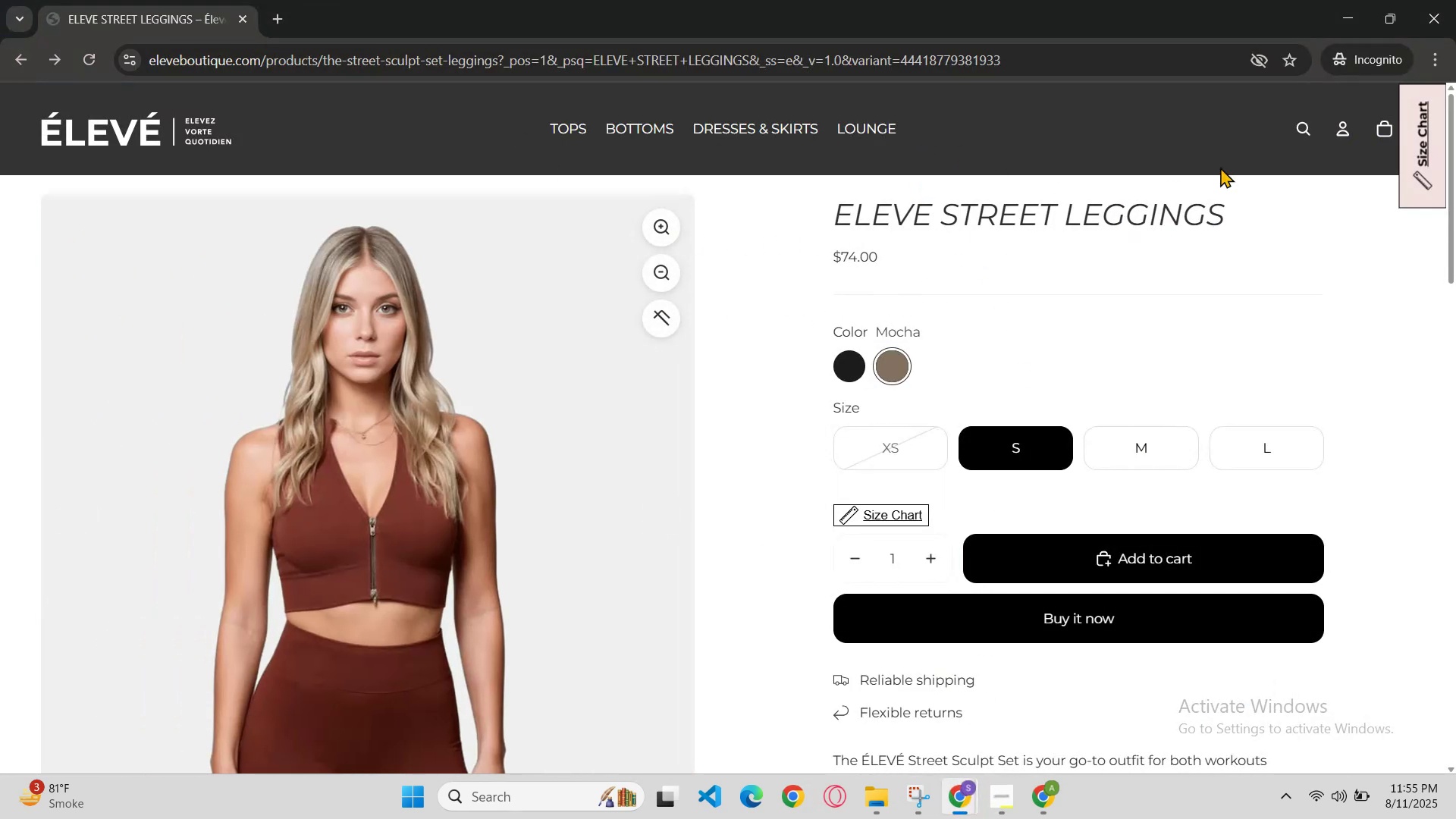 
double_click([1310, 121])
 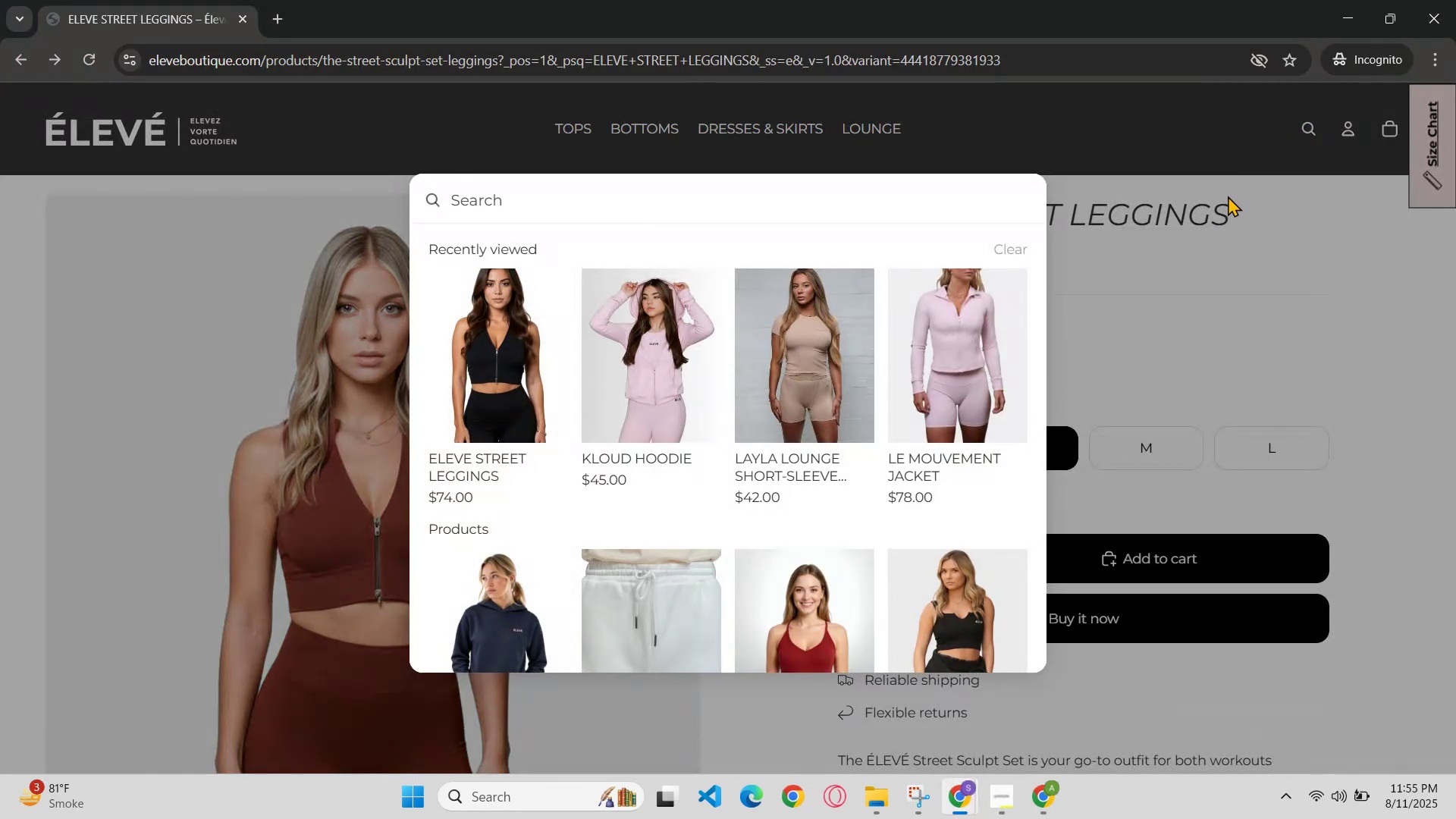 
key(Control+V)
 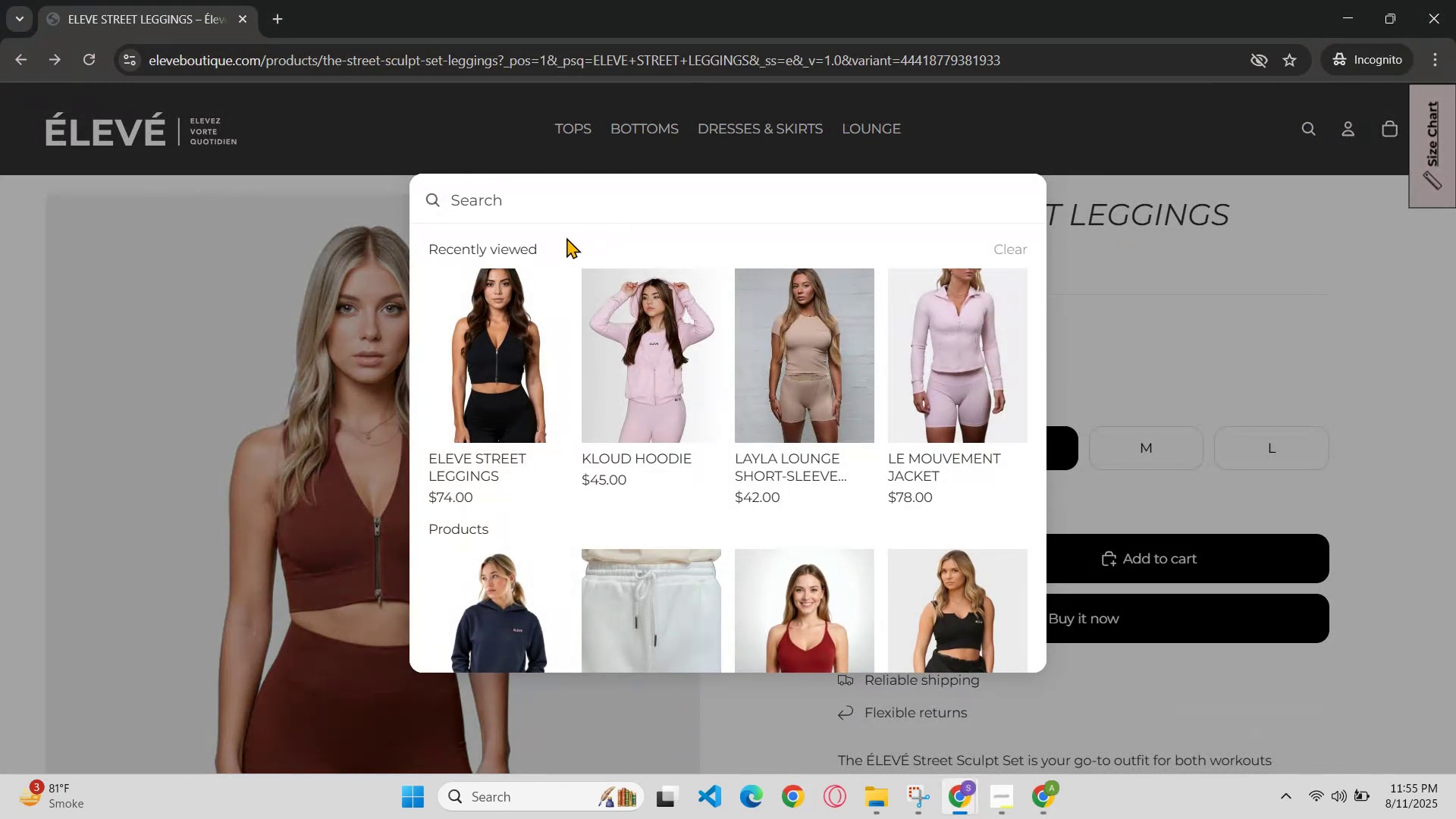 
double_click([538, 200])
 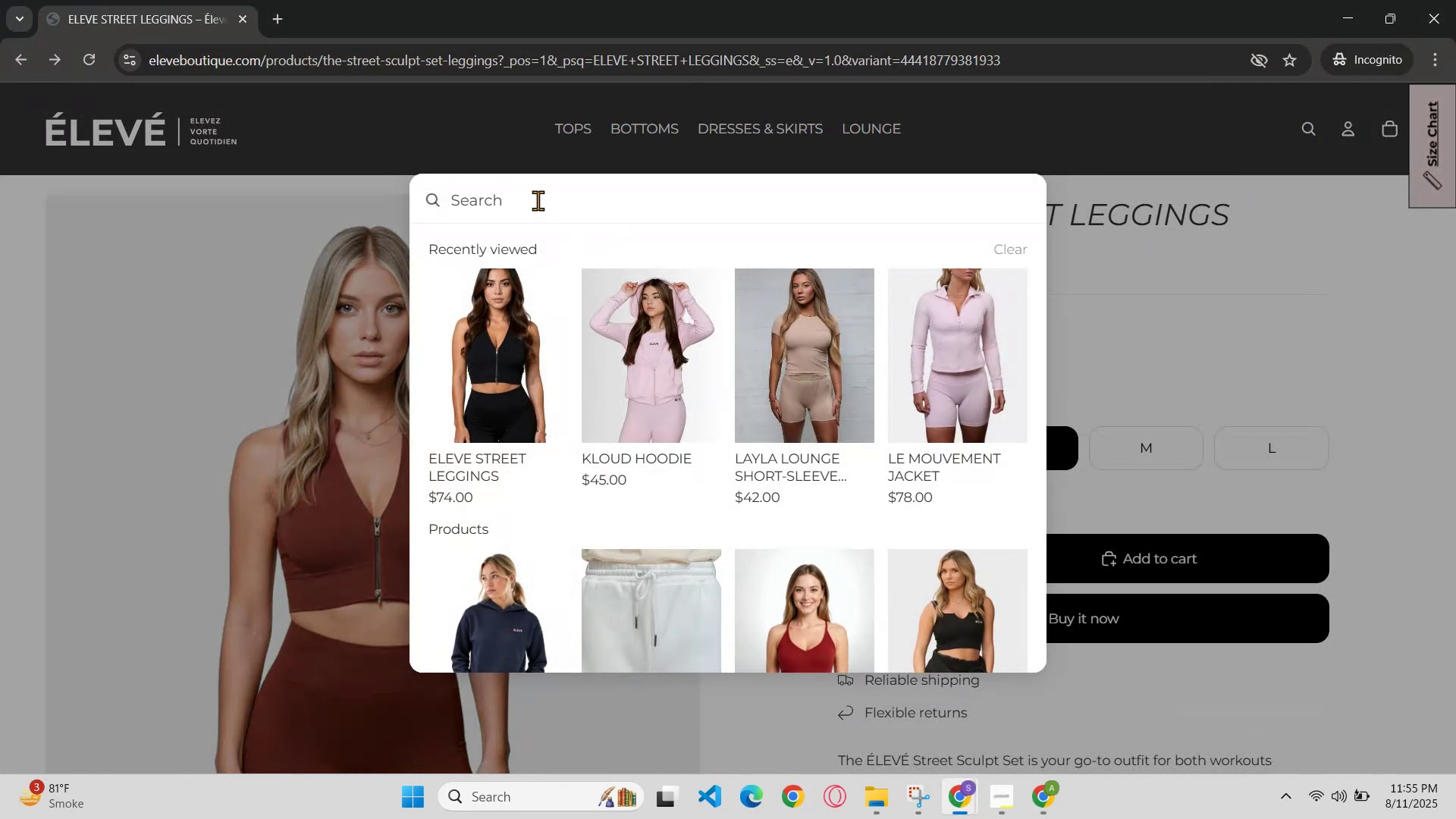 
key(Control+ControlLeft)
 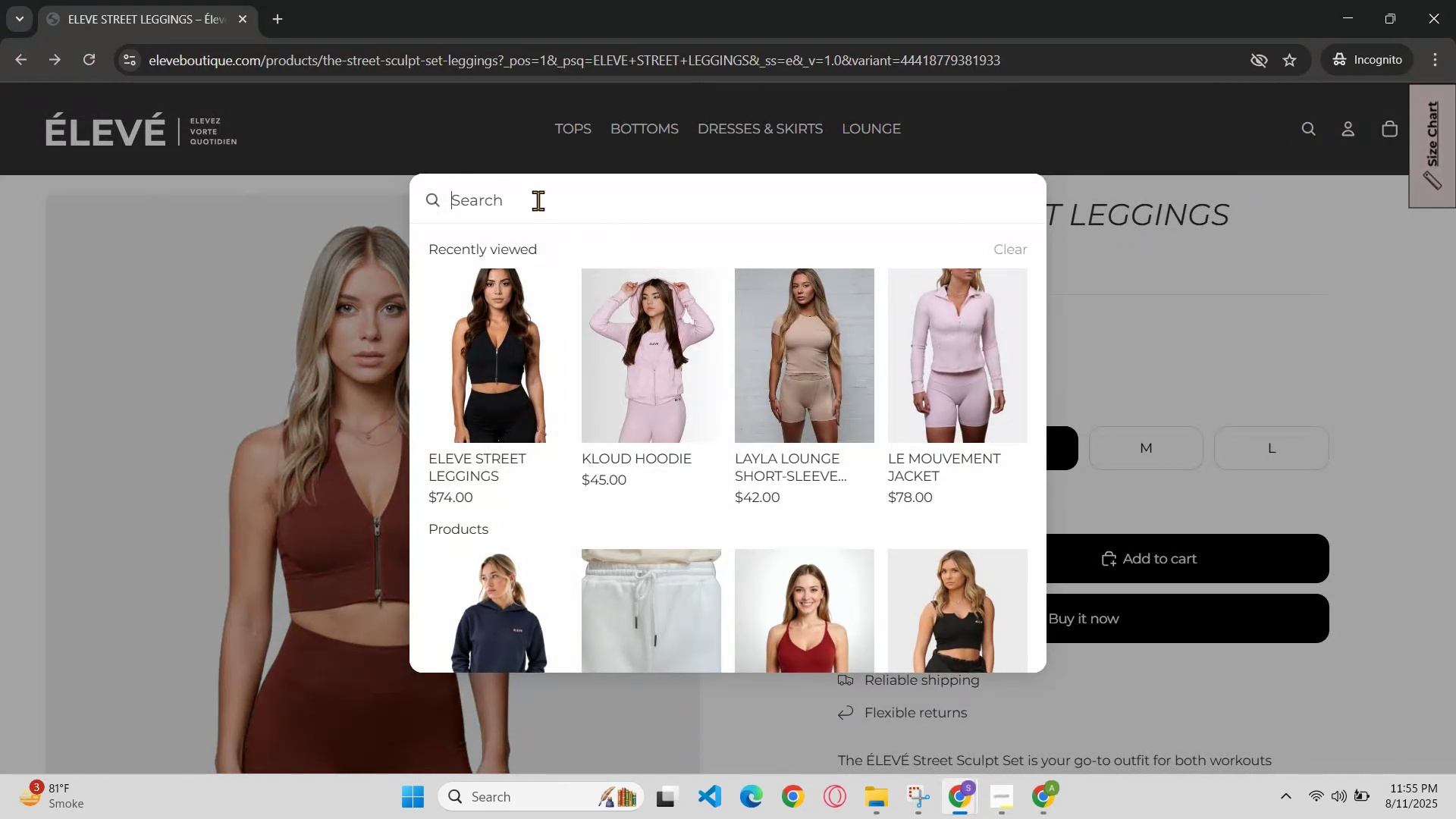 
key(Control+V)
 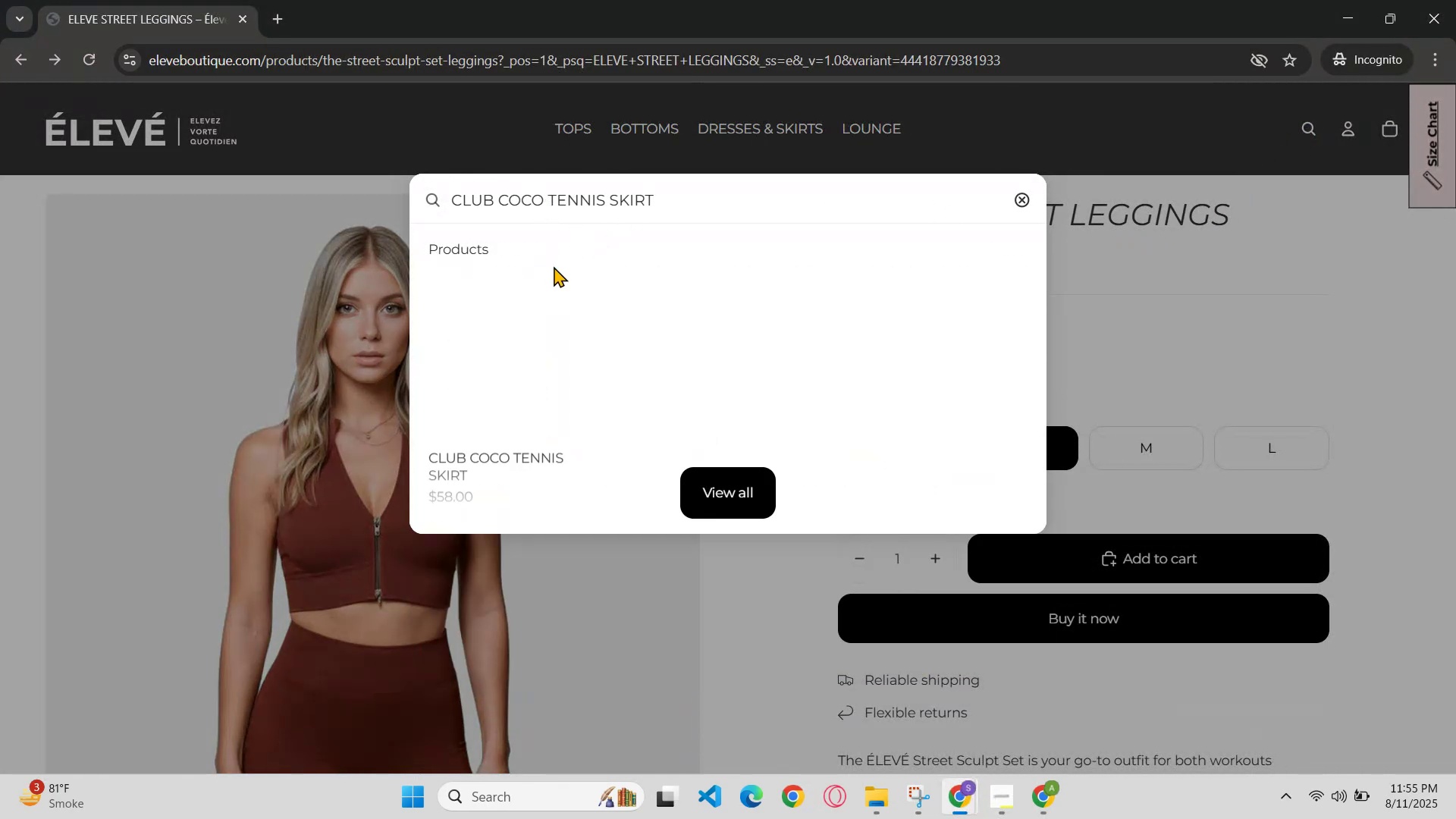 
left_click([518, 362])
 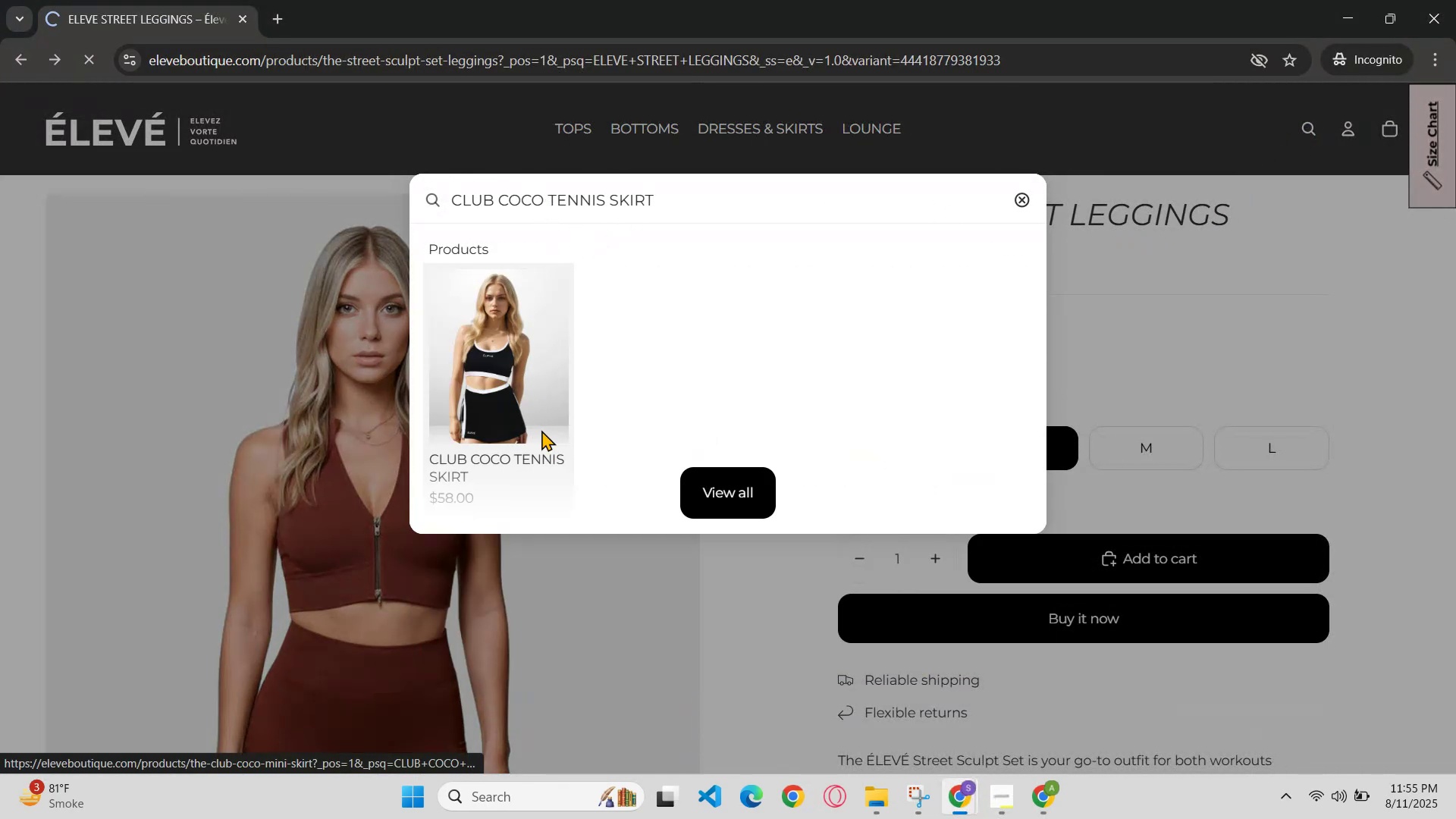 
scroll: coordinate [545, 440], scroll_direction: down, amount: 2.0
 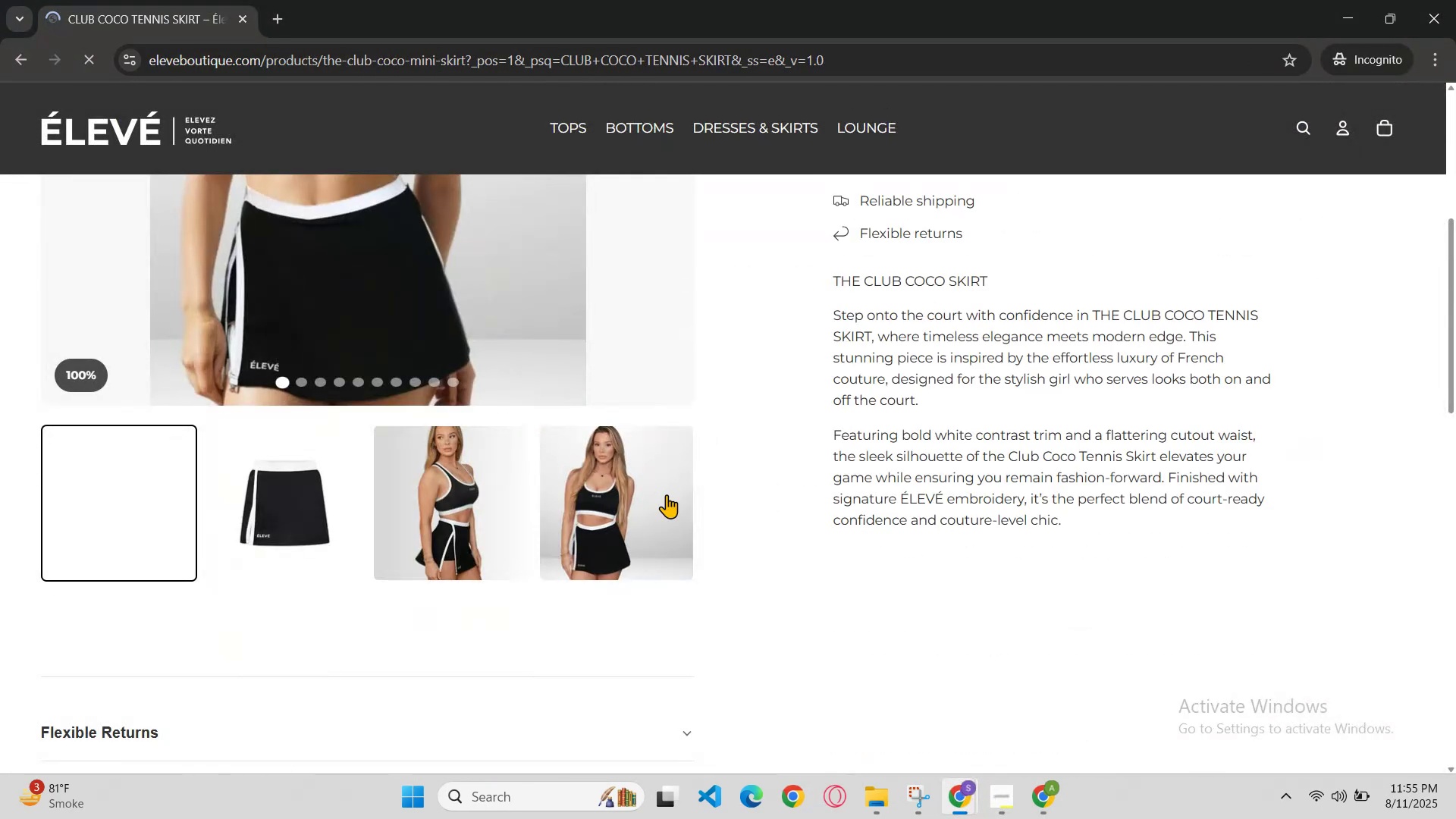 
scroll: coordinate [793, 382], scroll_direction: up, amount: 2.0
 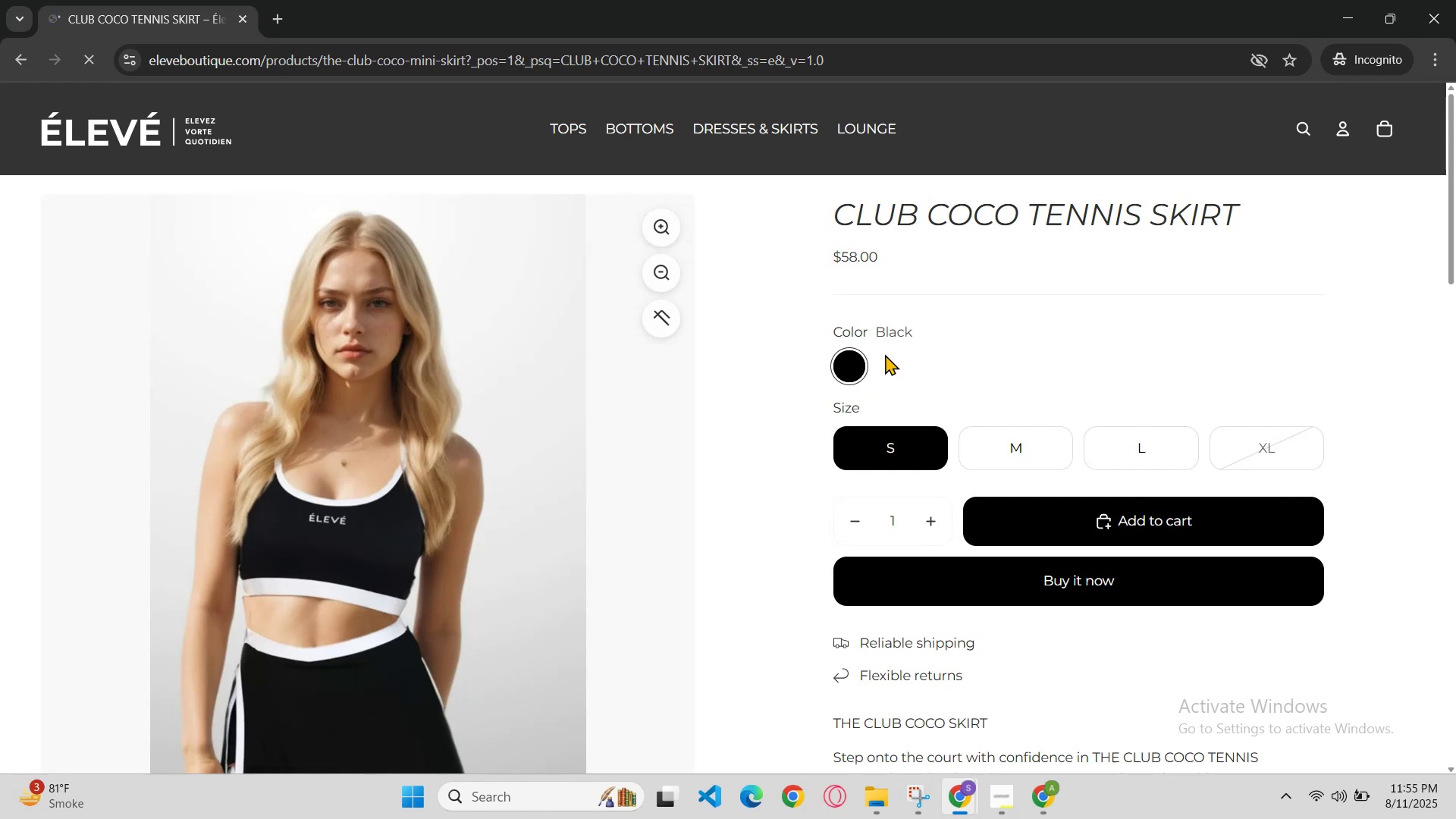 
left_click([852, 365])
 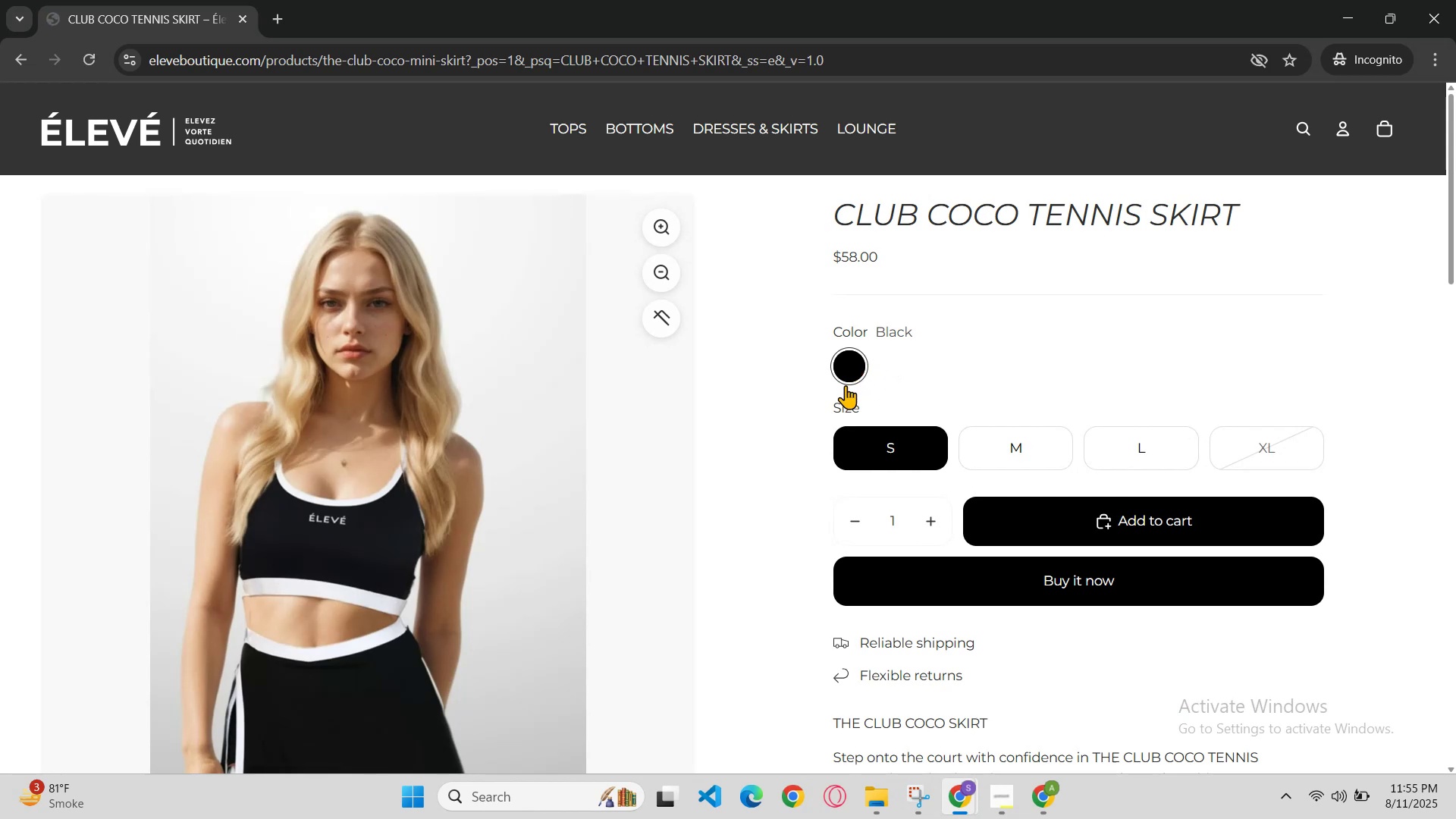 
scroll: coordinate [821, 469], scroll_direction: down, amount: 2.0
 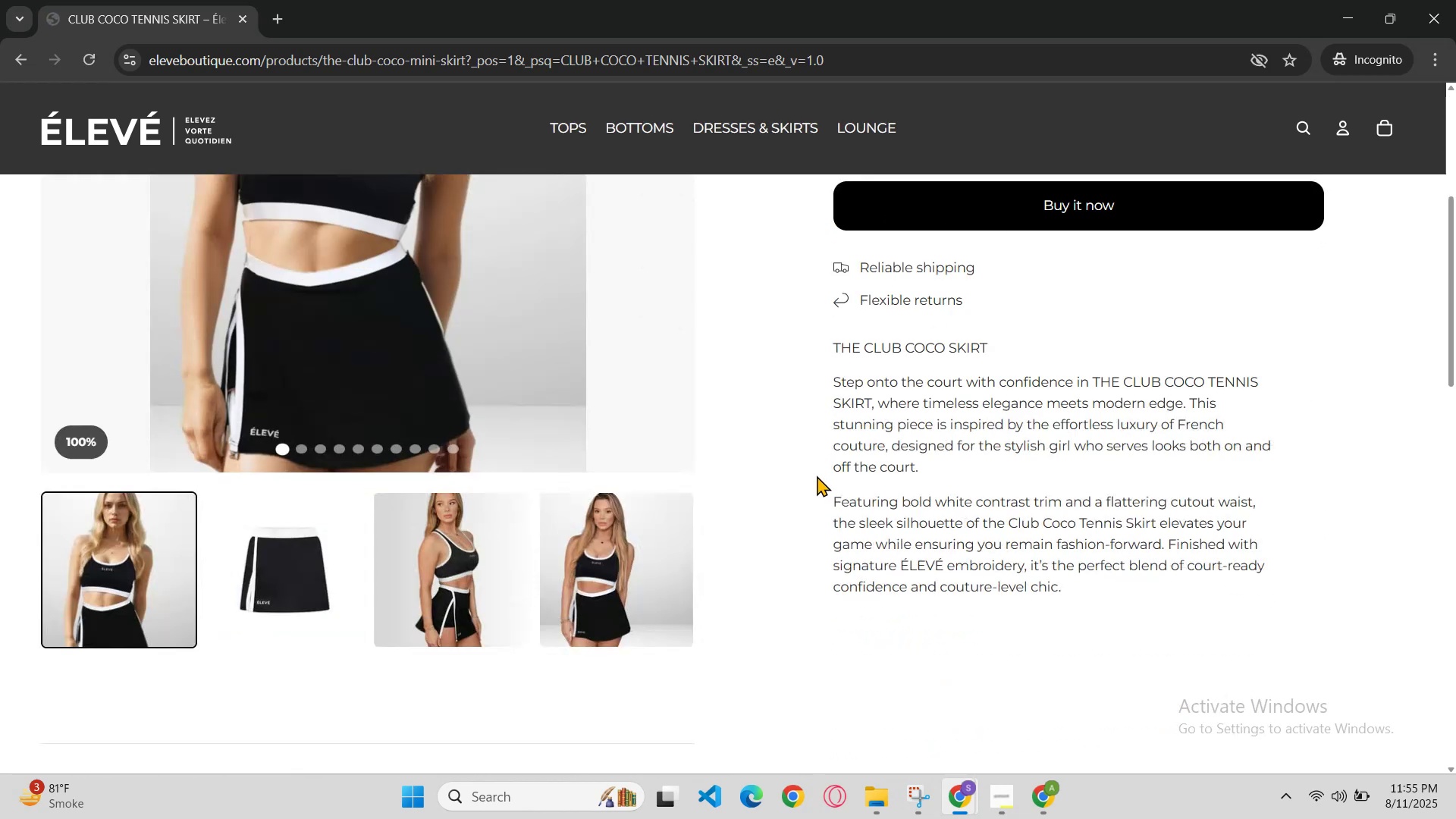 
key(Control+R)
 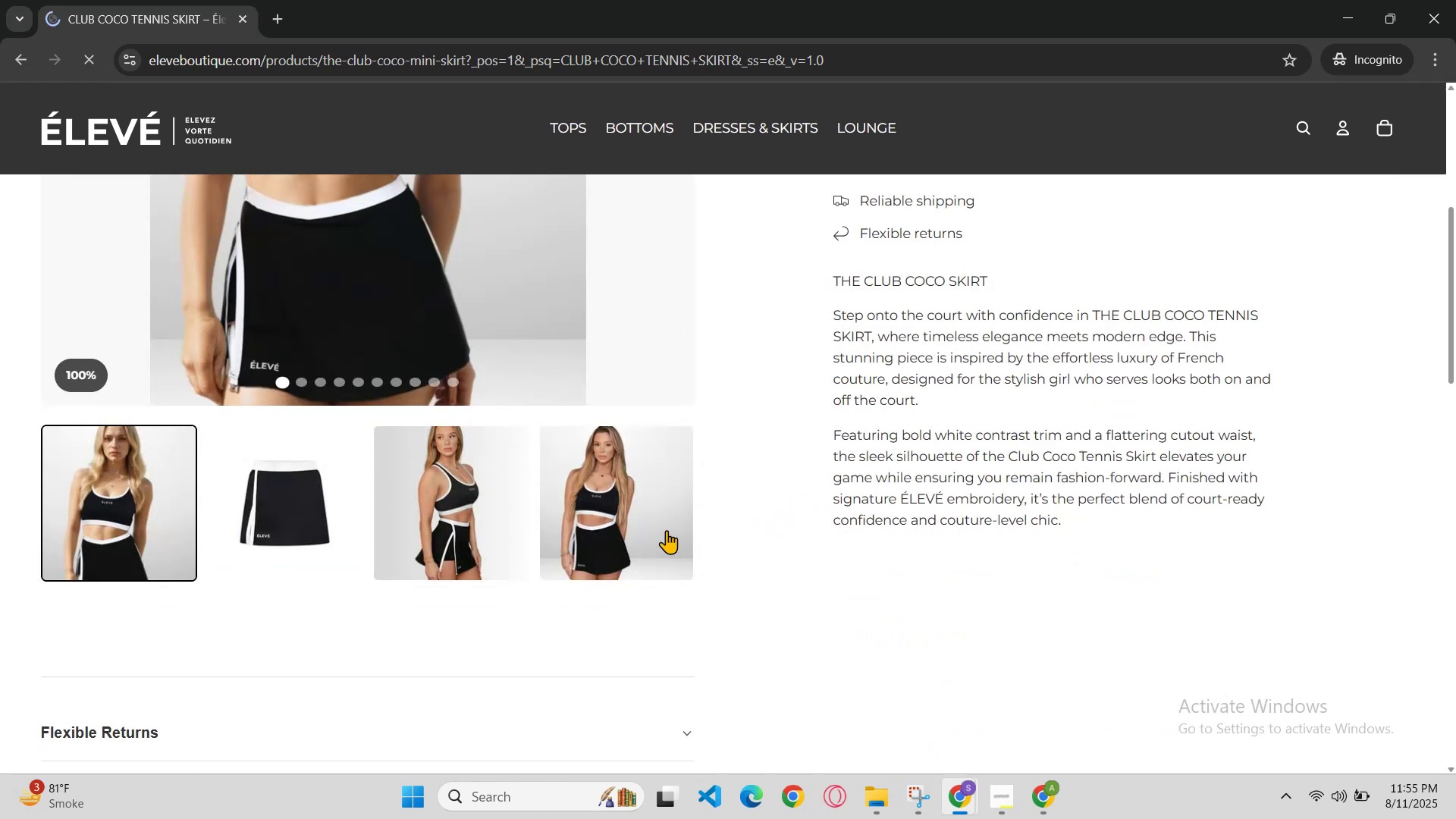 
left_click([656, 530])
 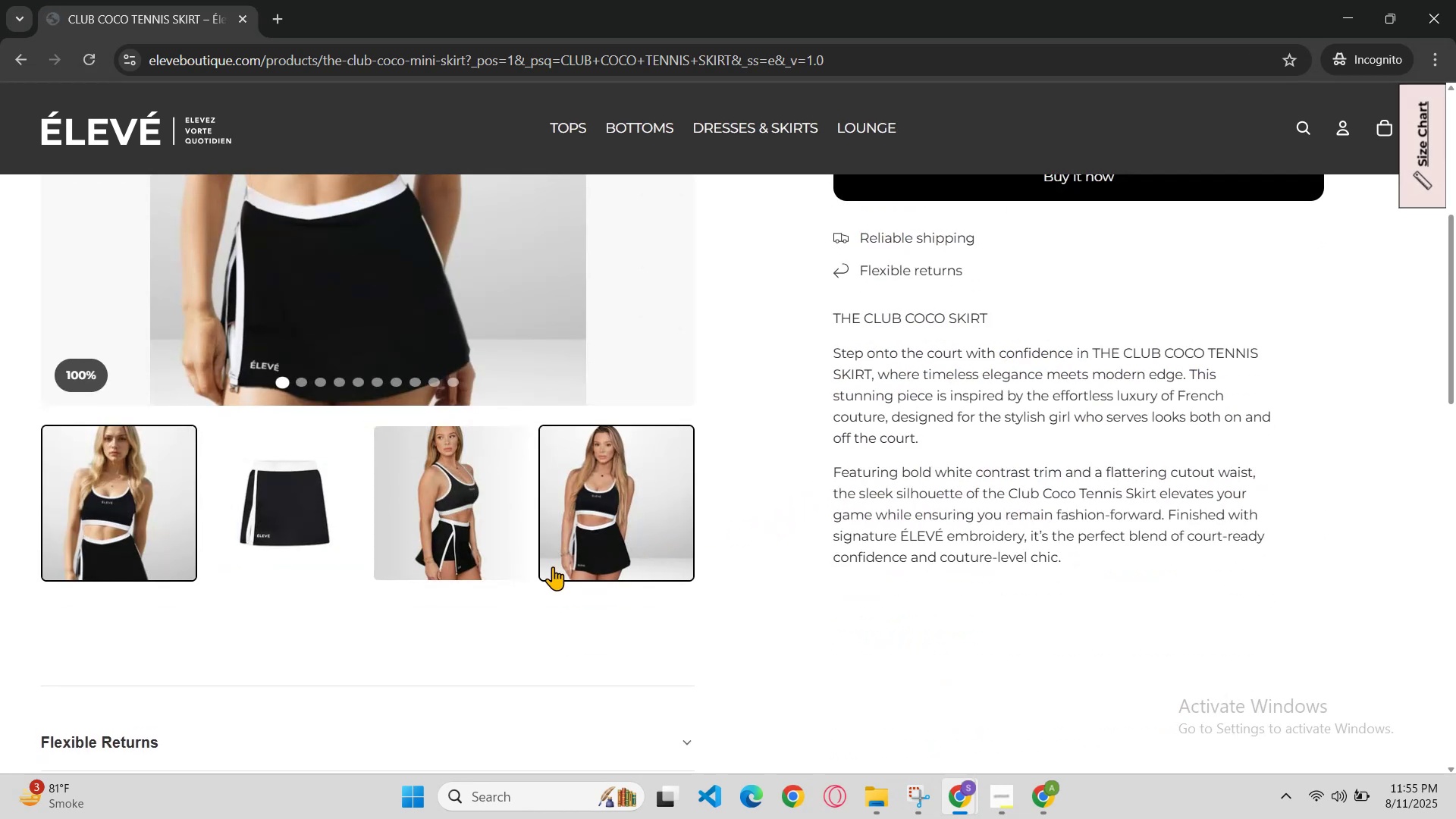 
scroll: coordinate [375, 690], scroll_direction: none, amount: 0.0
 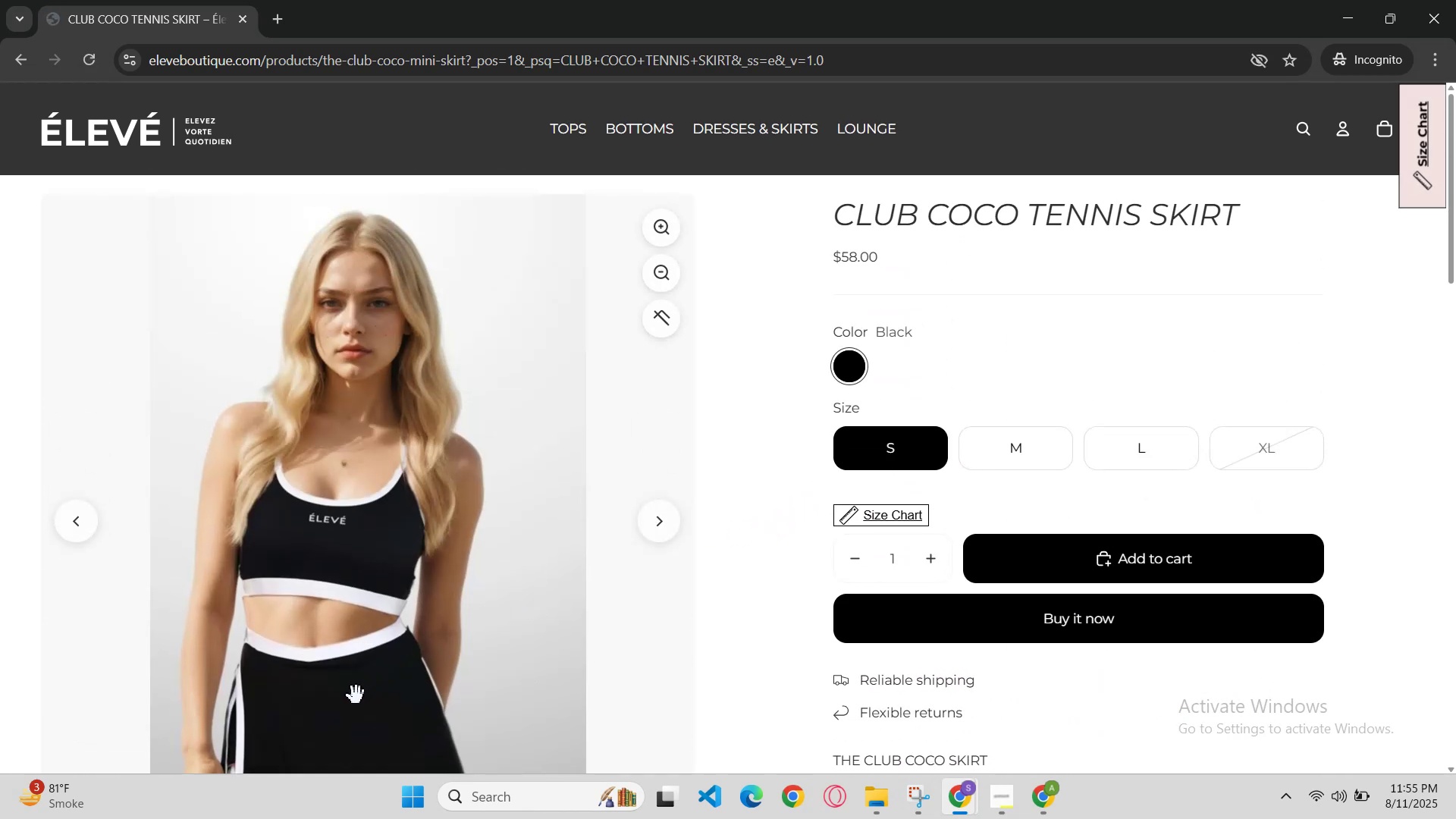 
scroll: coordinate [552, 644], scroll_direction: down, amount: 2.0
 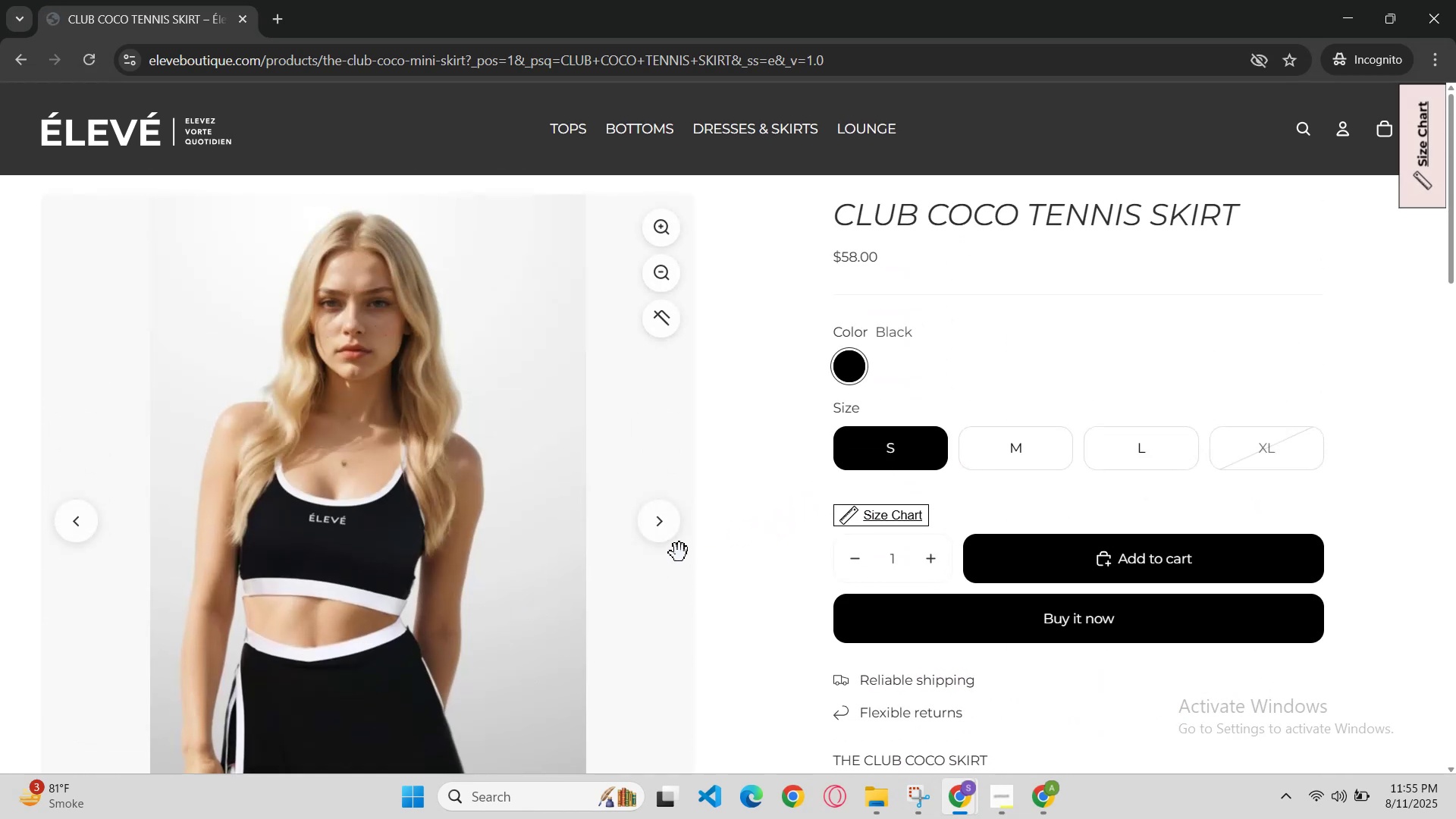 
left_click([677, 548])
 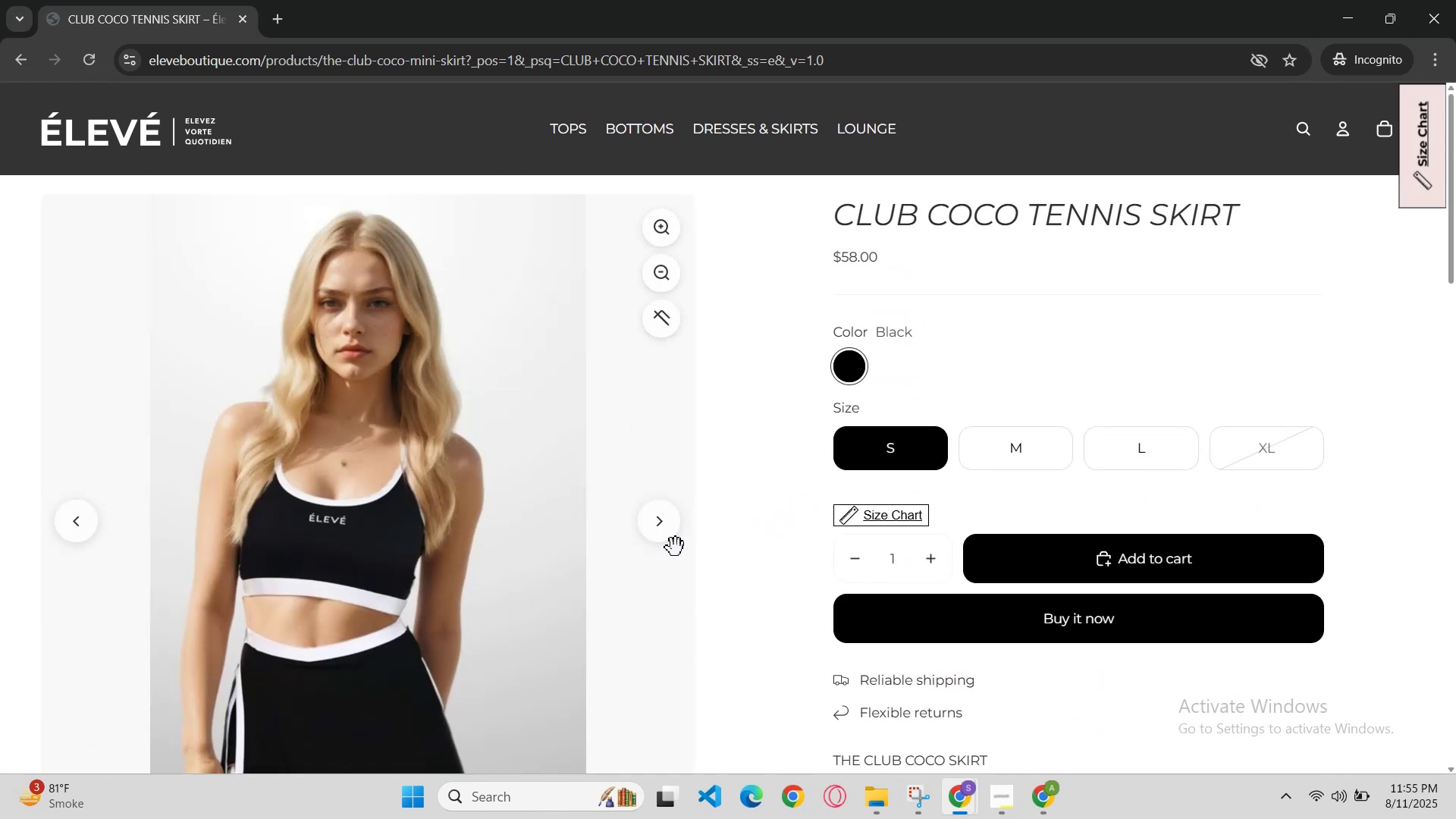 
scroll: coordinate [749, 538], scroll_direction: down, amount: 2.0
 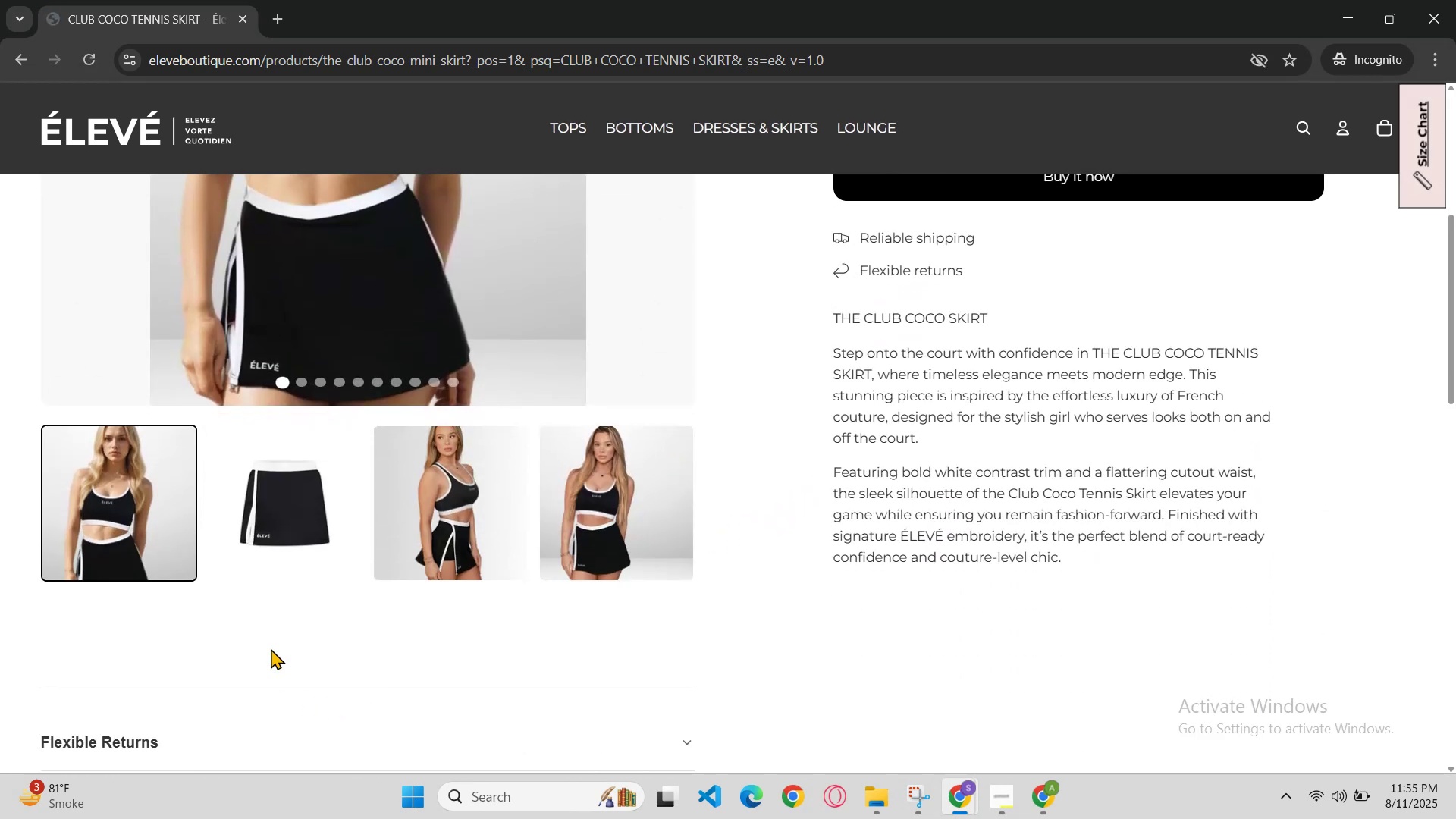 
left_click([314, 517])
 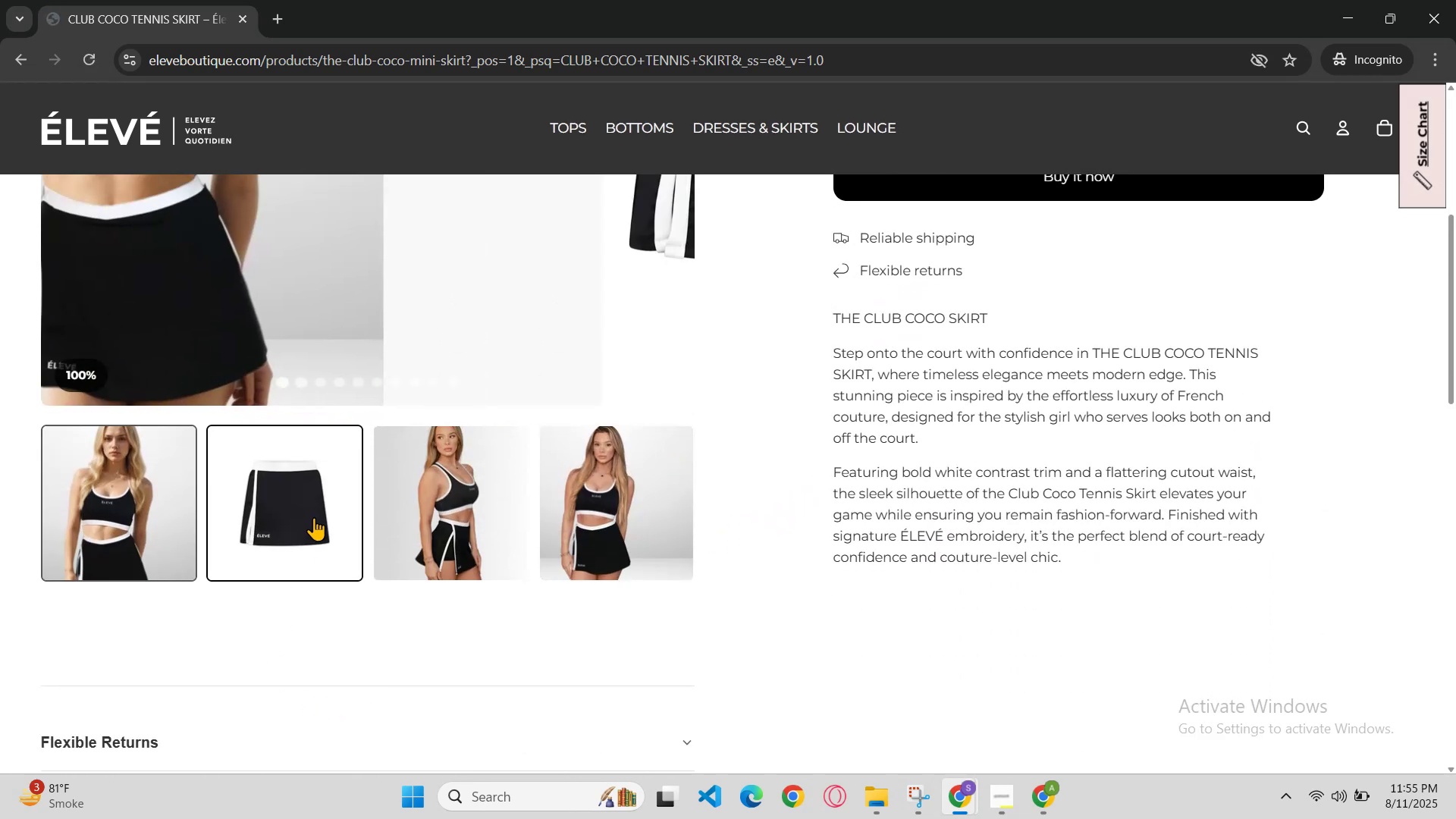 
scroll: coordinate [350, 532], scroll_direction: up, amount: 3.0
 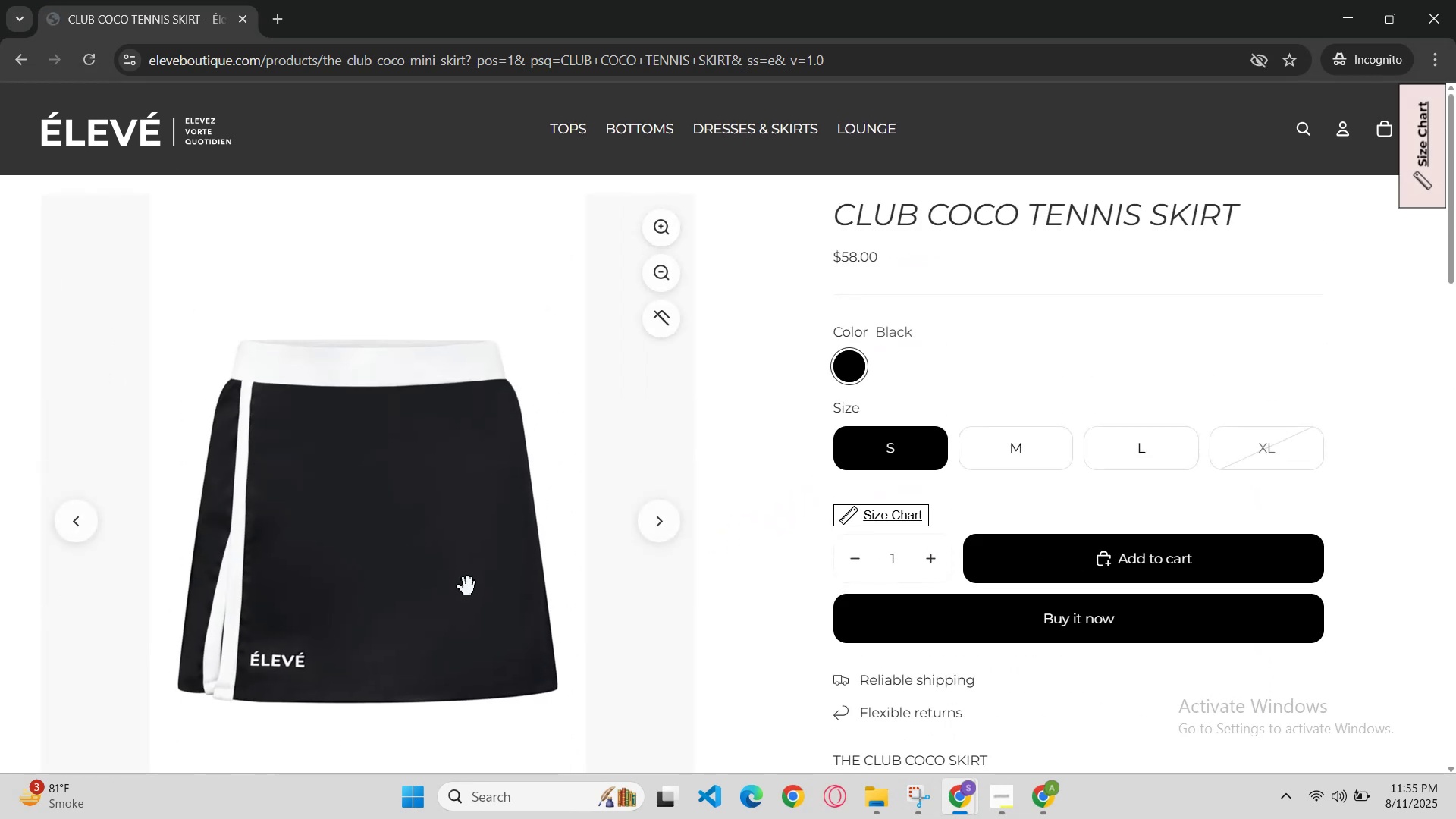 
scroll: coordinate [779, 743], scroll_direction: down, amount: 5.0
 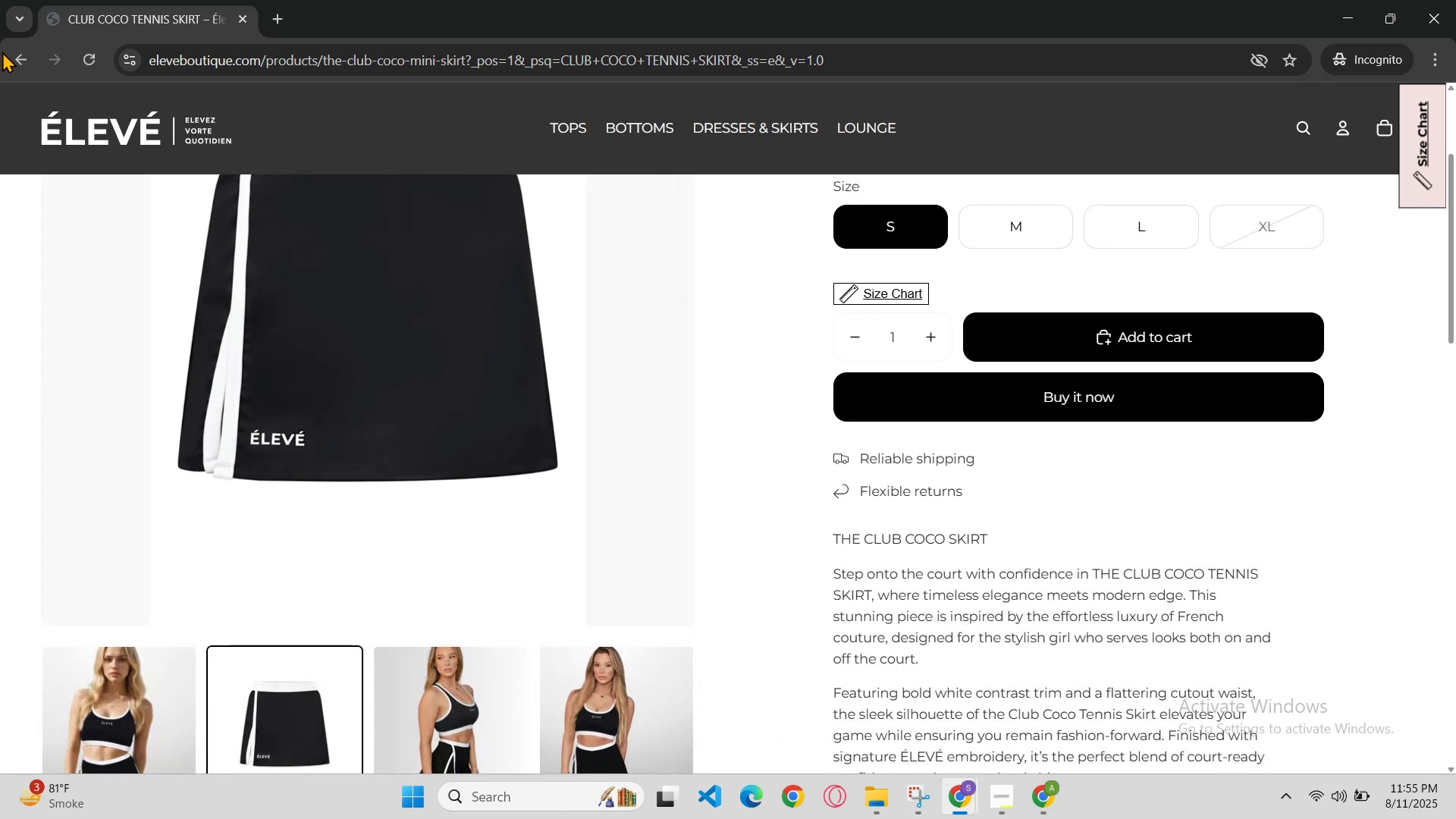 
left_click([6, 44])
 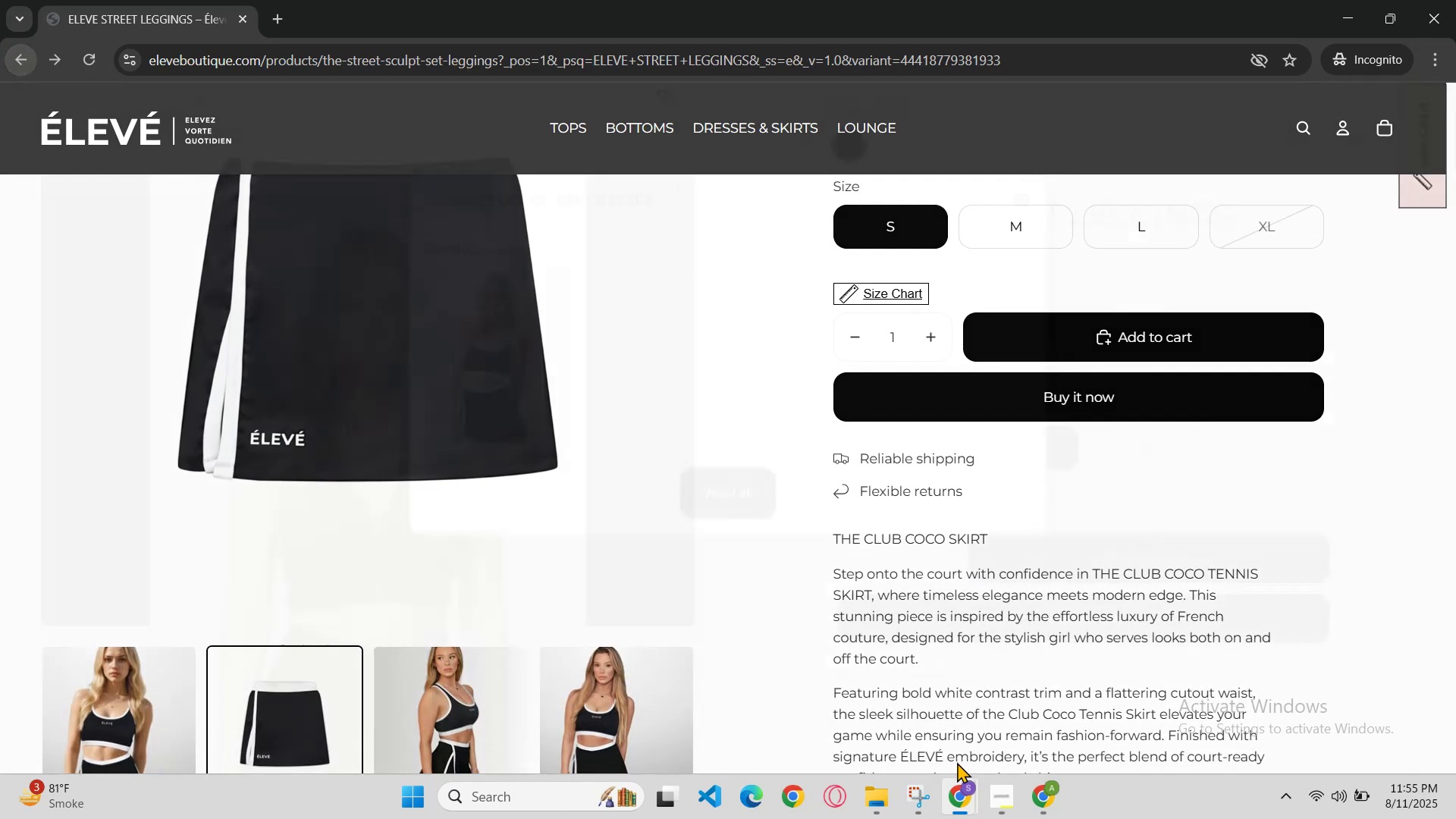 
double_click([956, 801])
 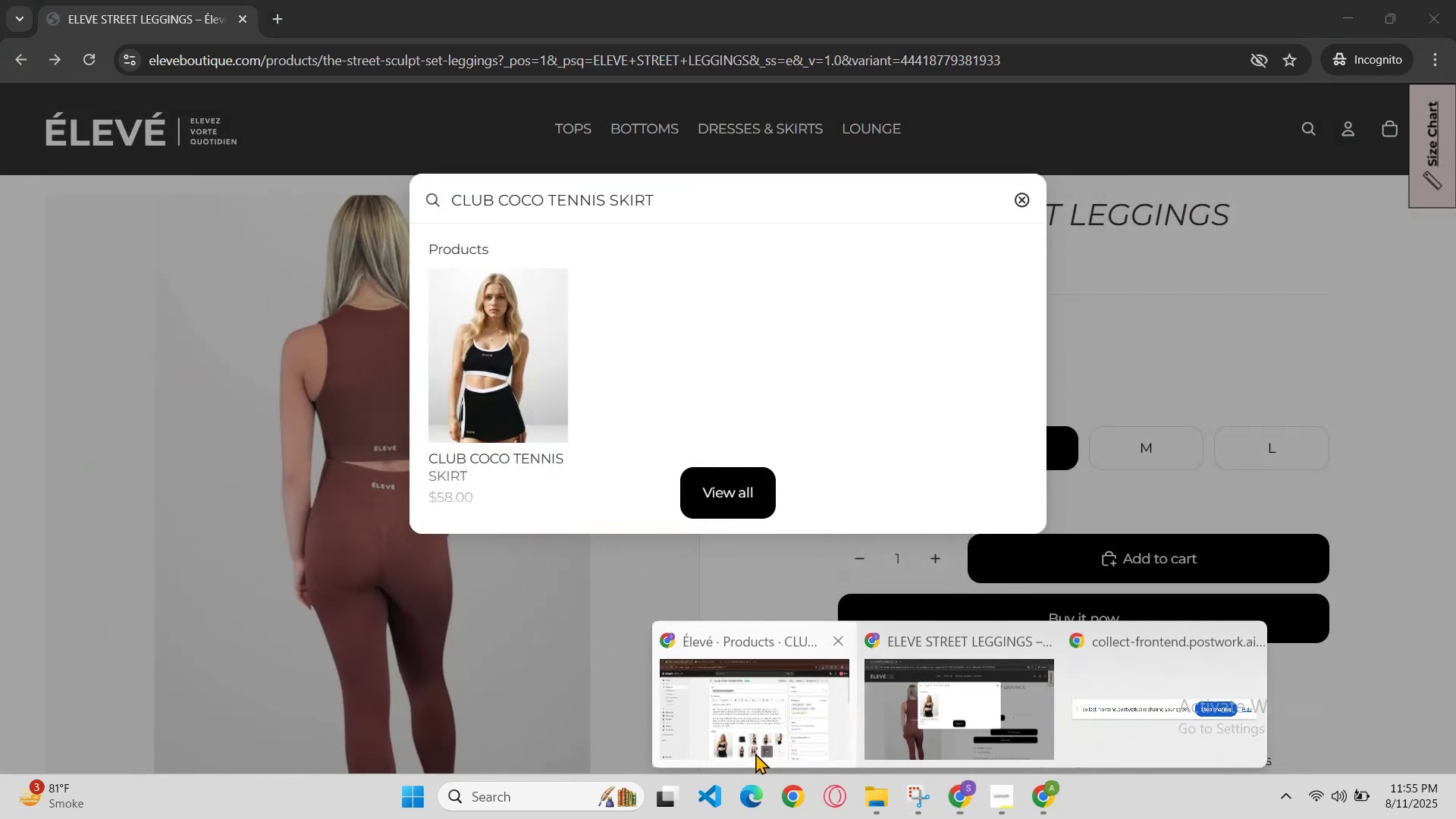 
left_click([747, 751])
 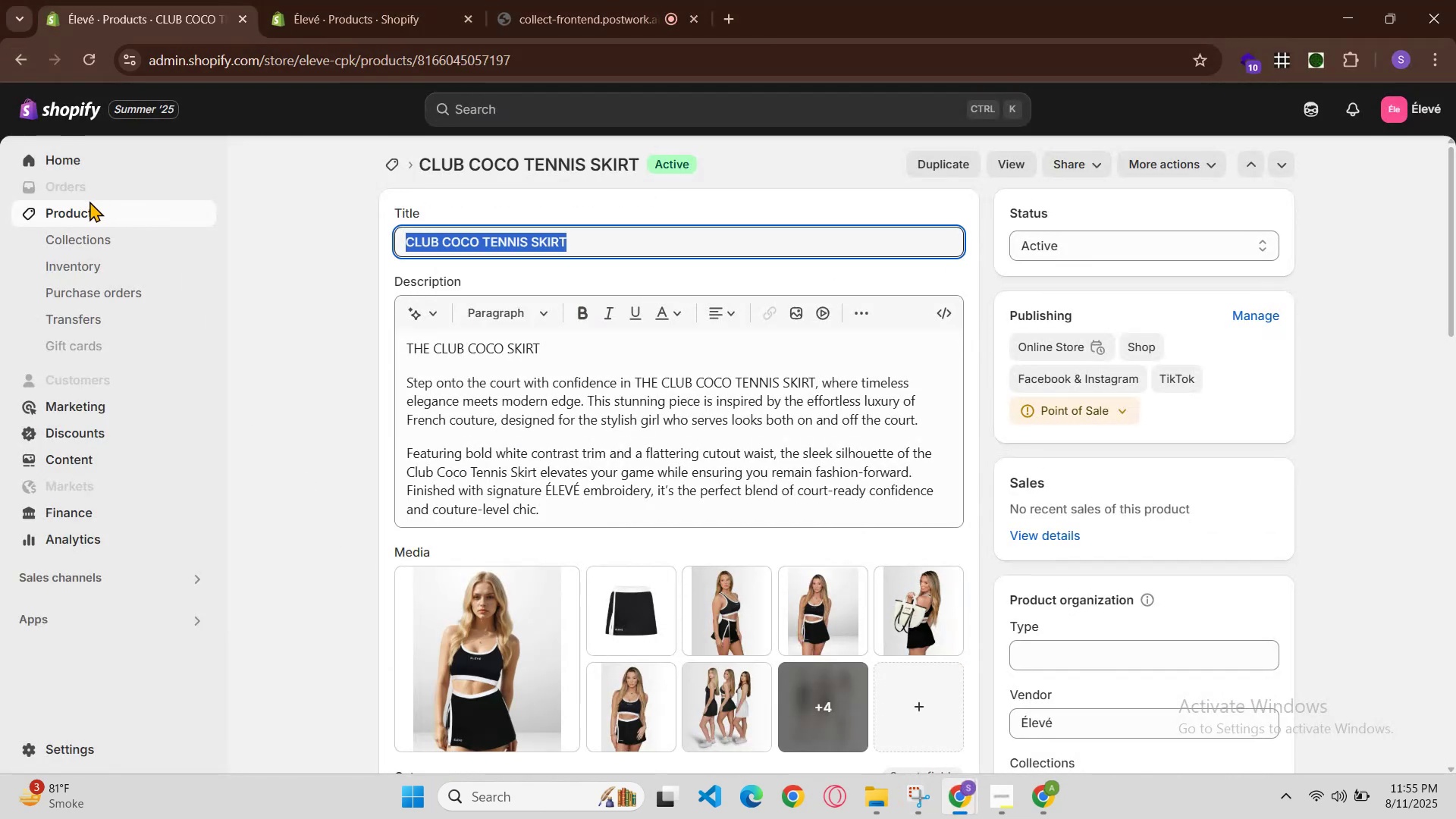 
double_click([81, 208])
 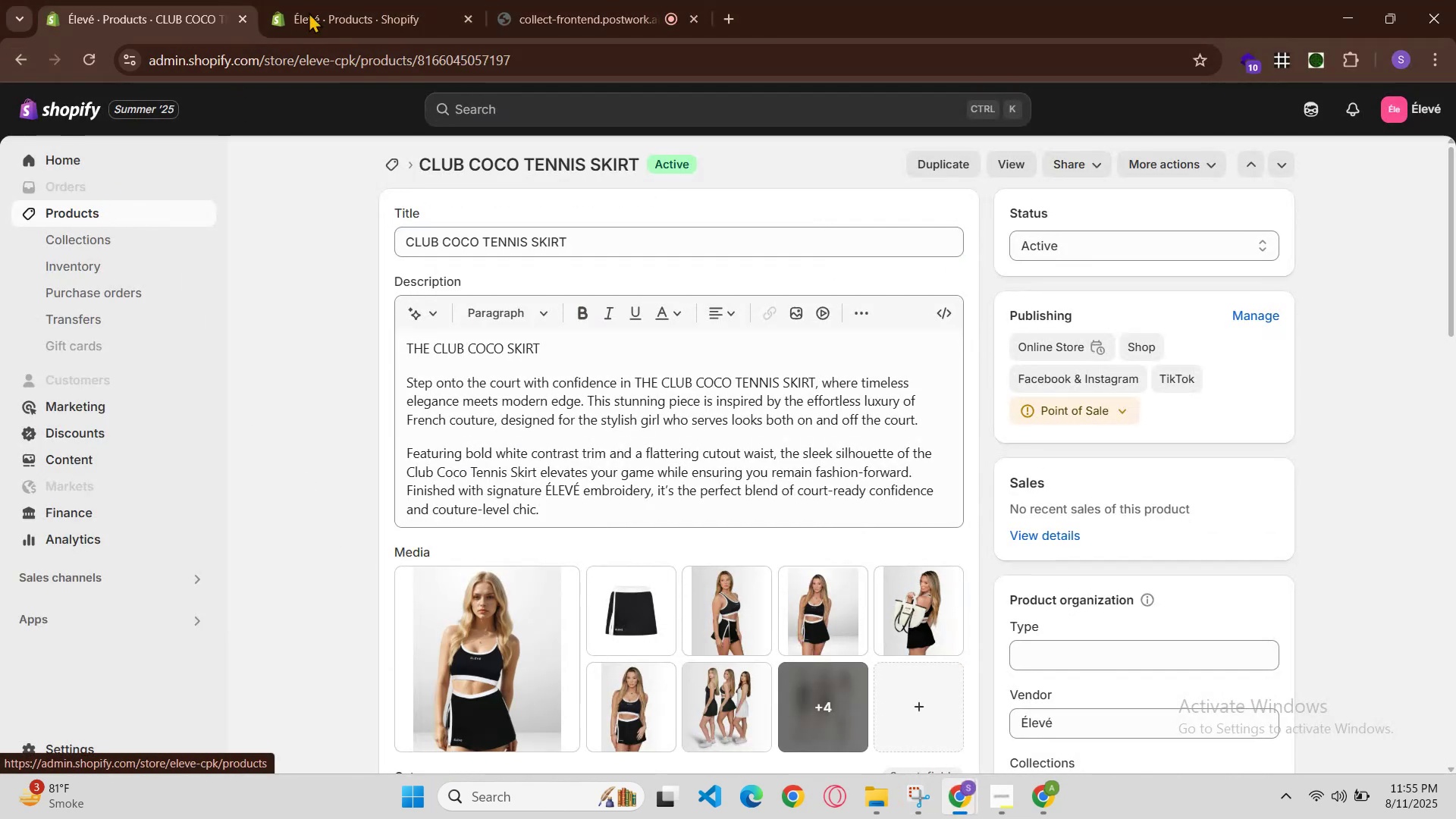 
left_click([346, 0])
 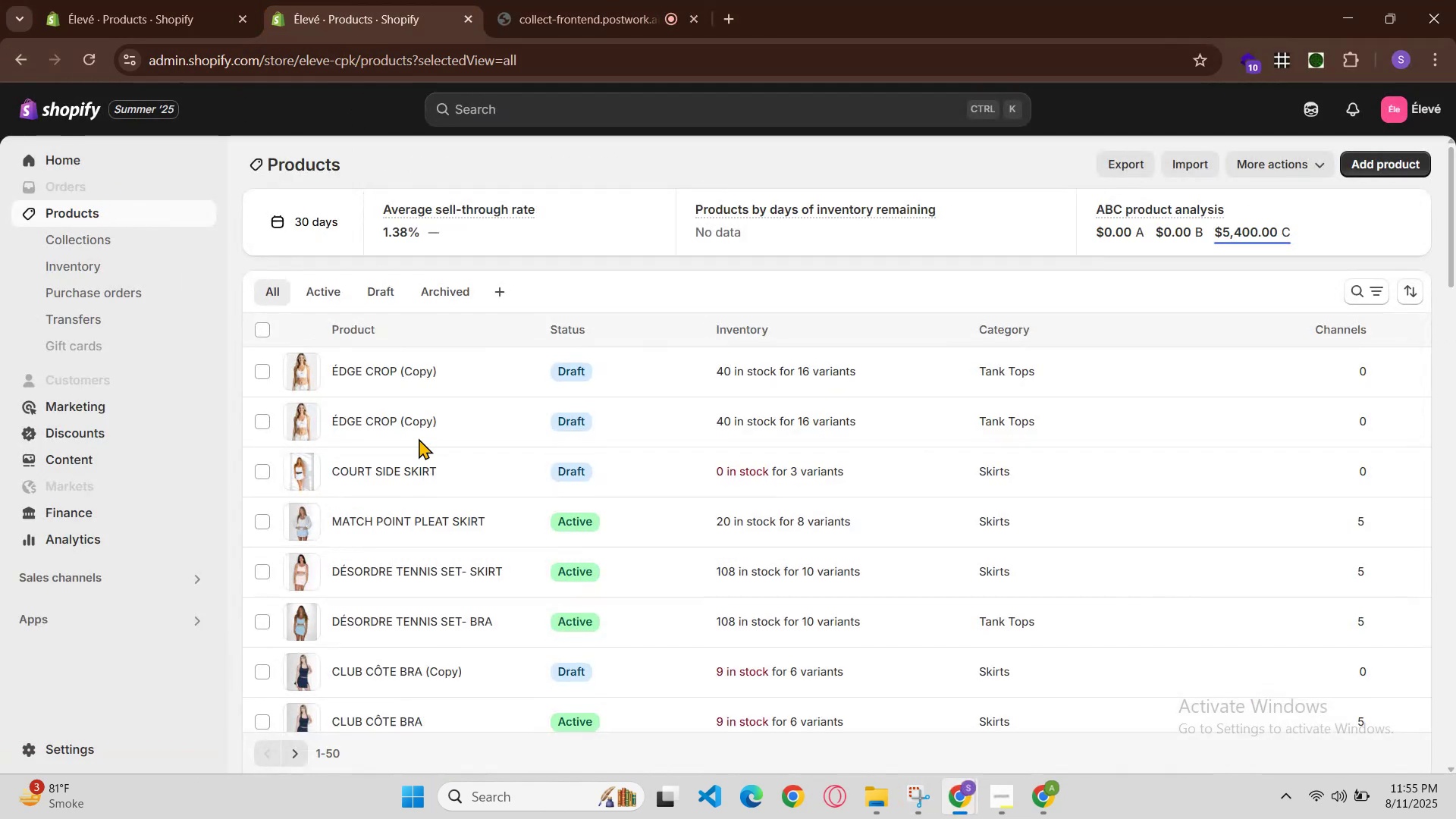 
scroll: coordinate [574, 493], scroll_direction: down, amount: 12.0
 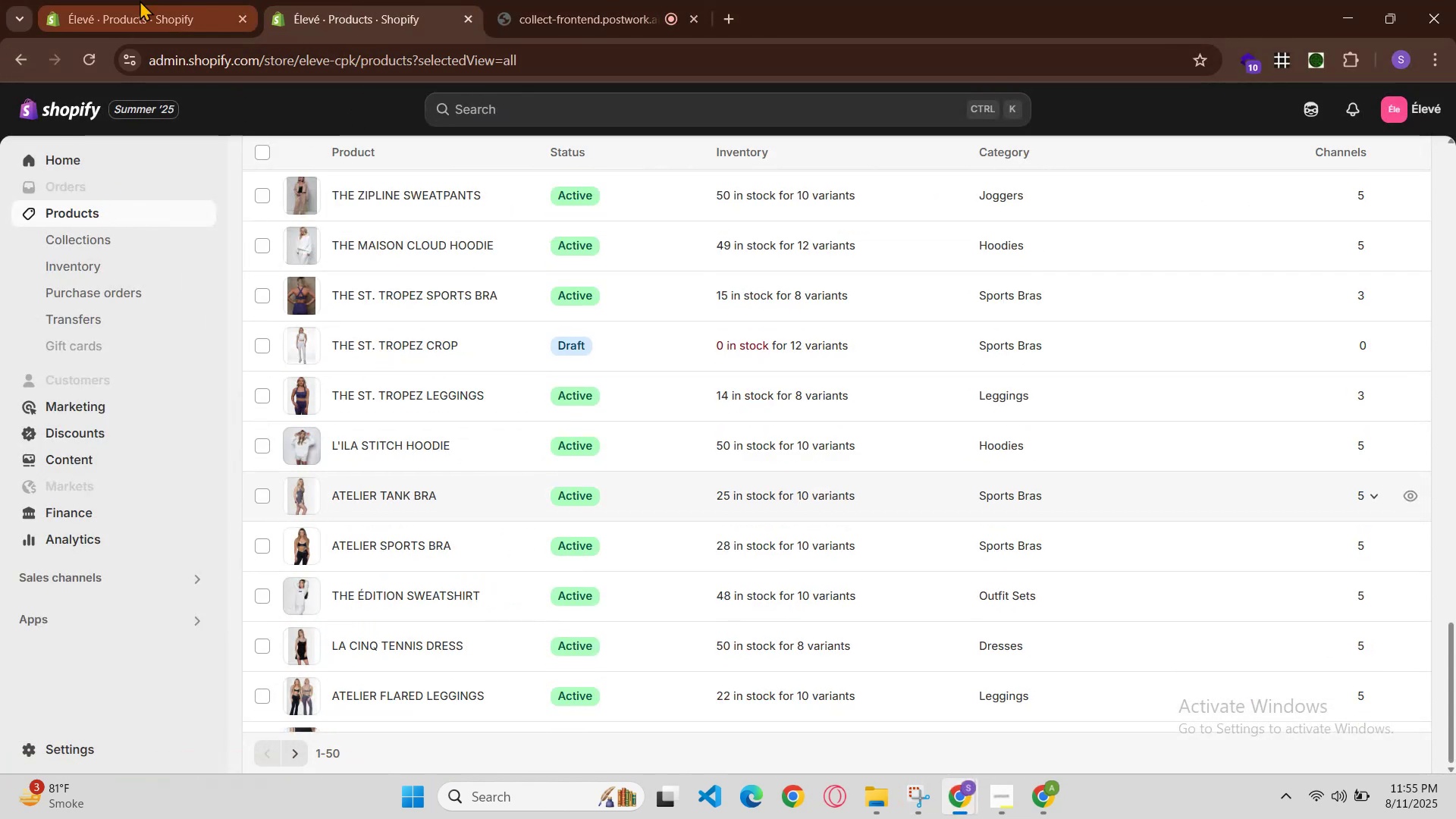 
left_click([134, 0])
 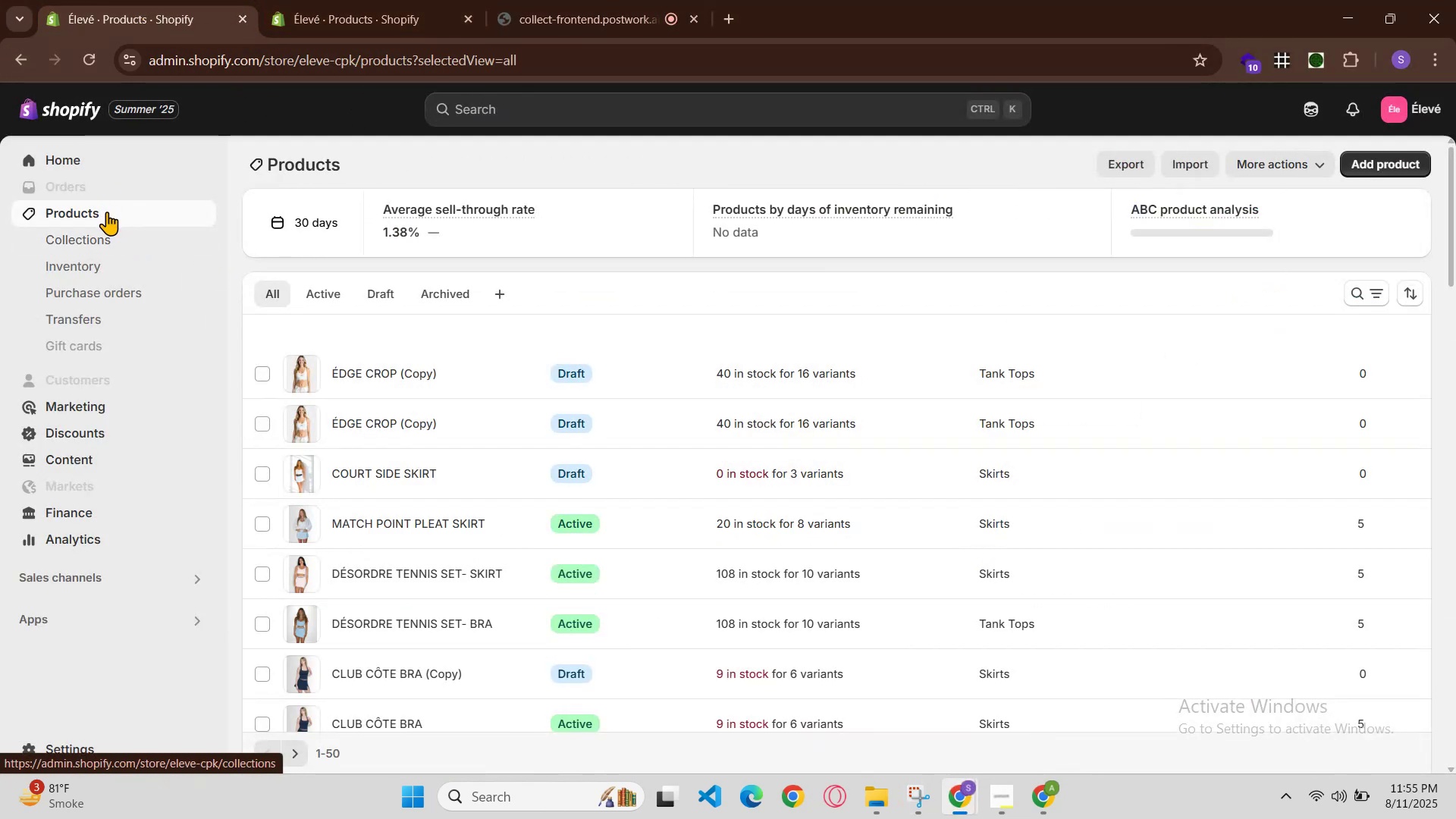 
scroll: coordinate [821, 578], scroll_direction: down, amount: 10.0
 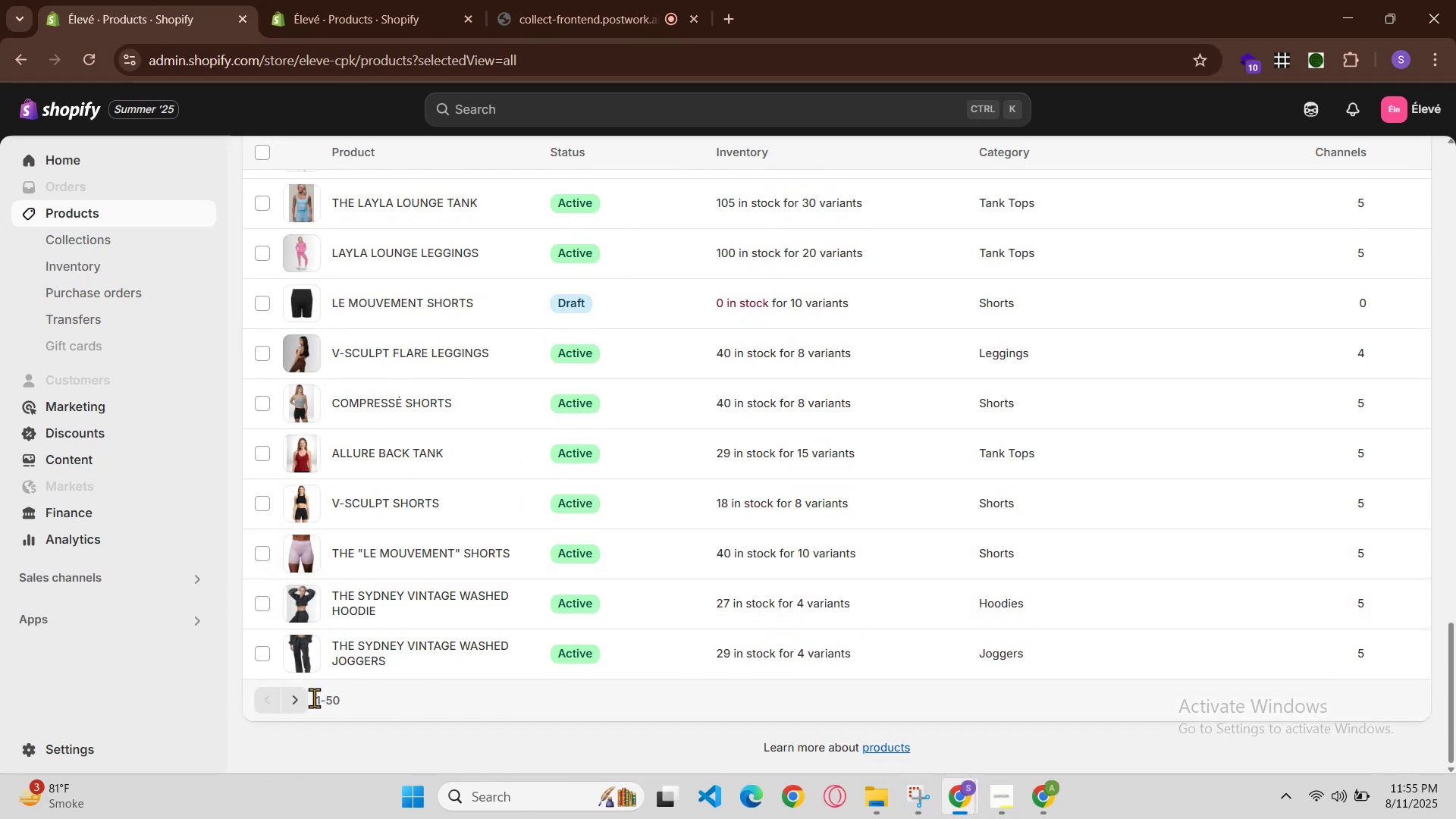 
left_click([297, 700])
 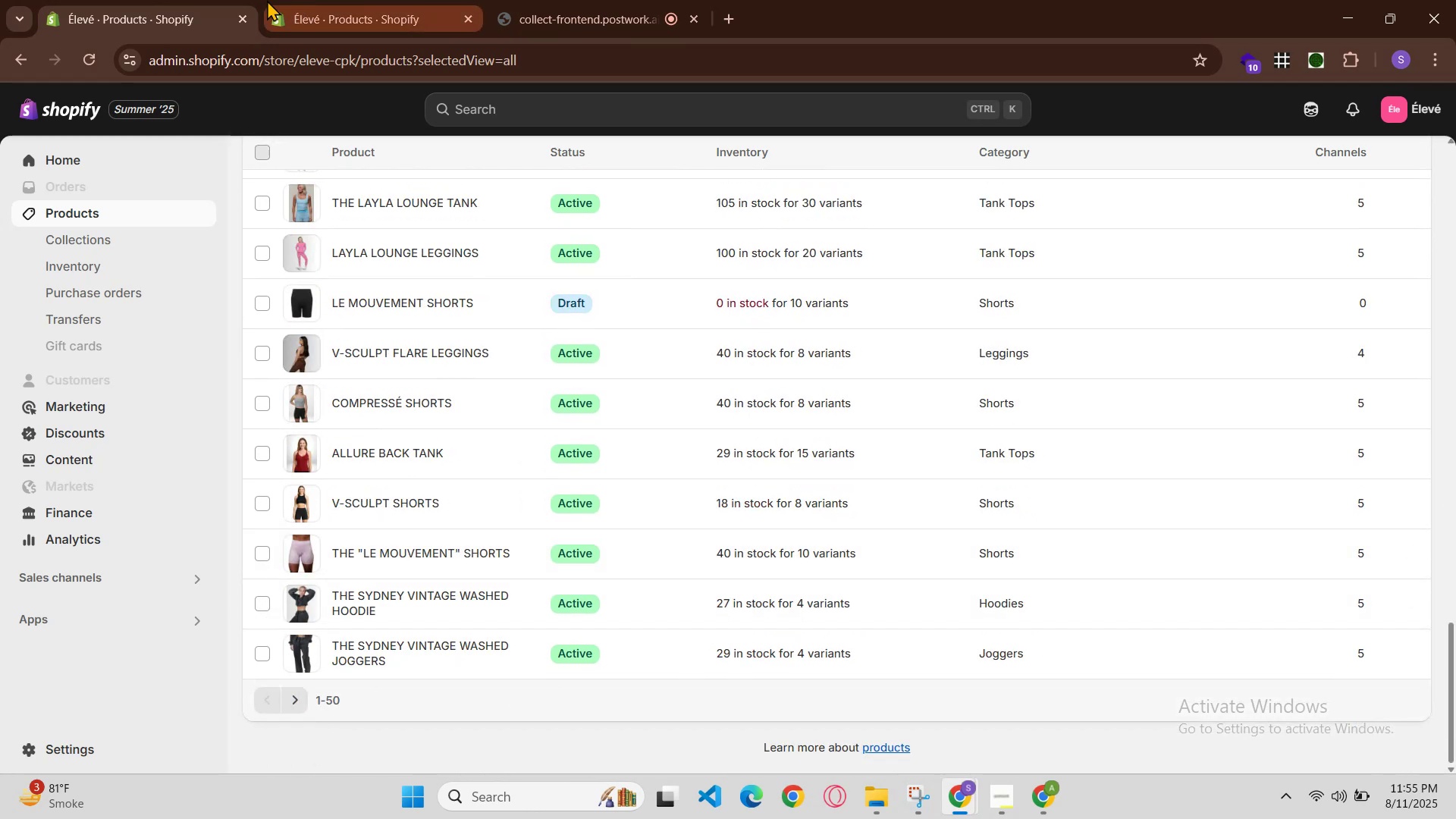 
left_click([162, 0])
 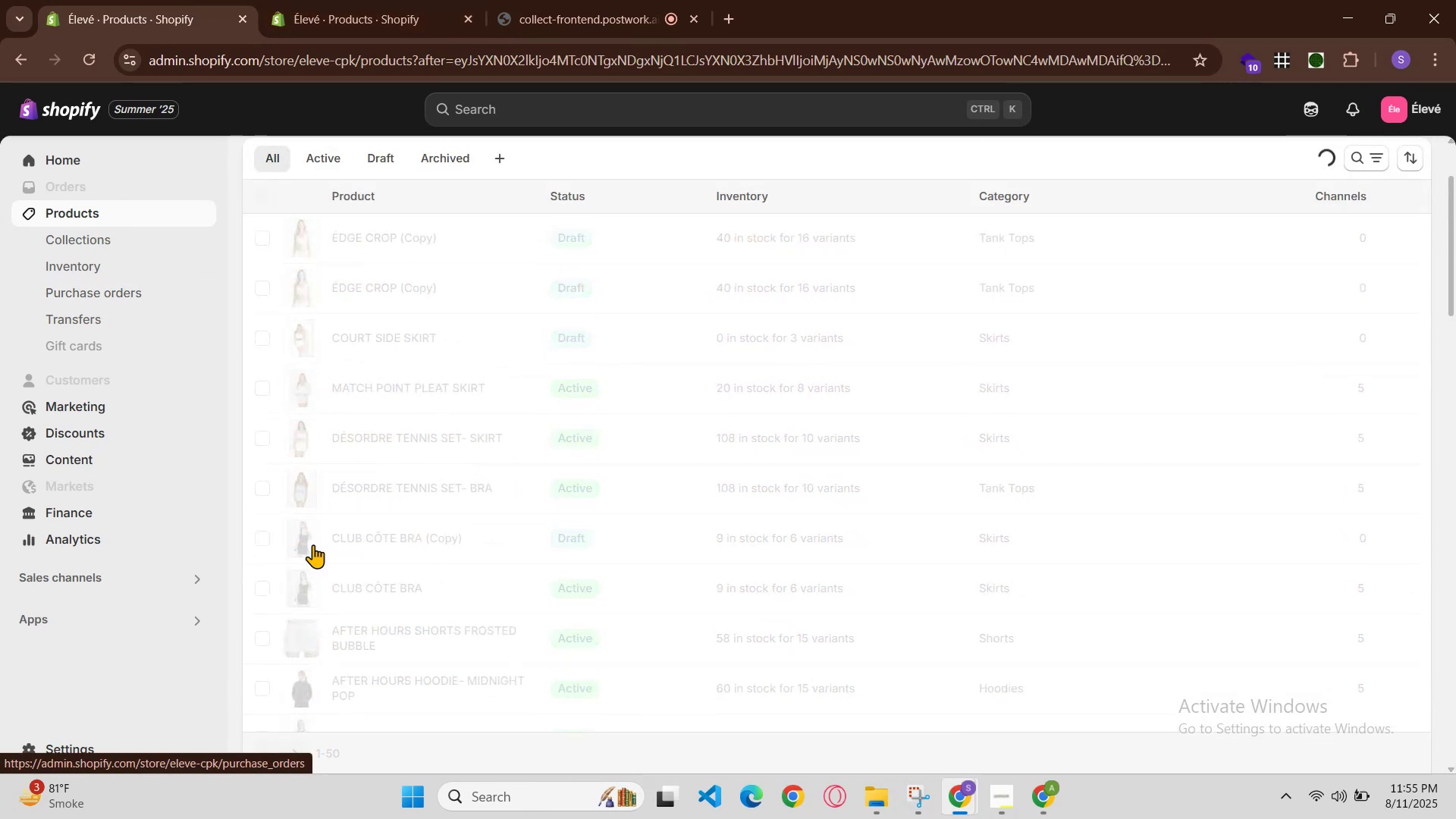 
scroll: coordinate [579, 603], scroll_direction: down, amount: 7.0
 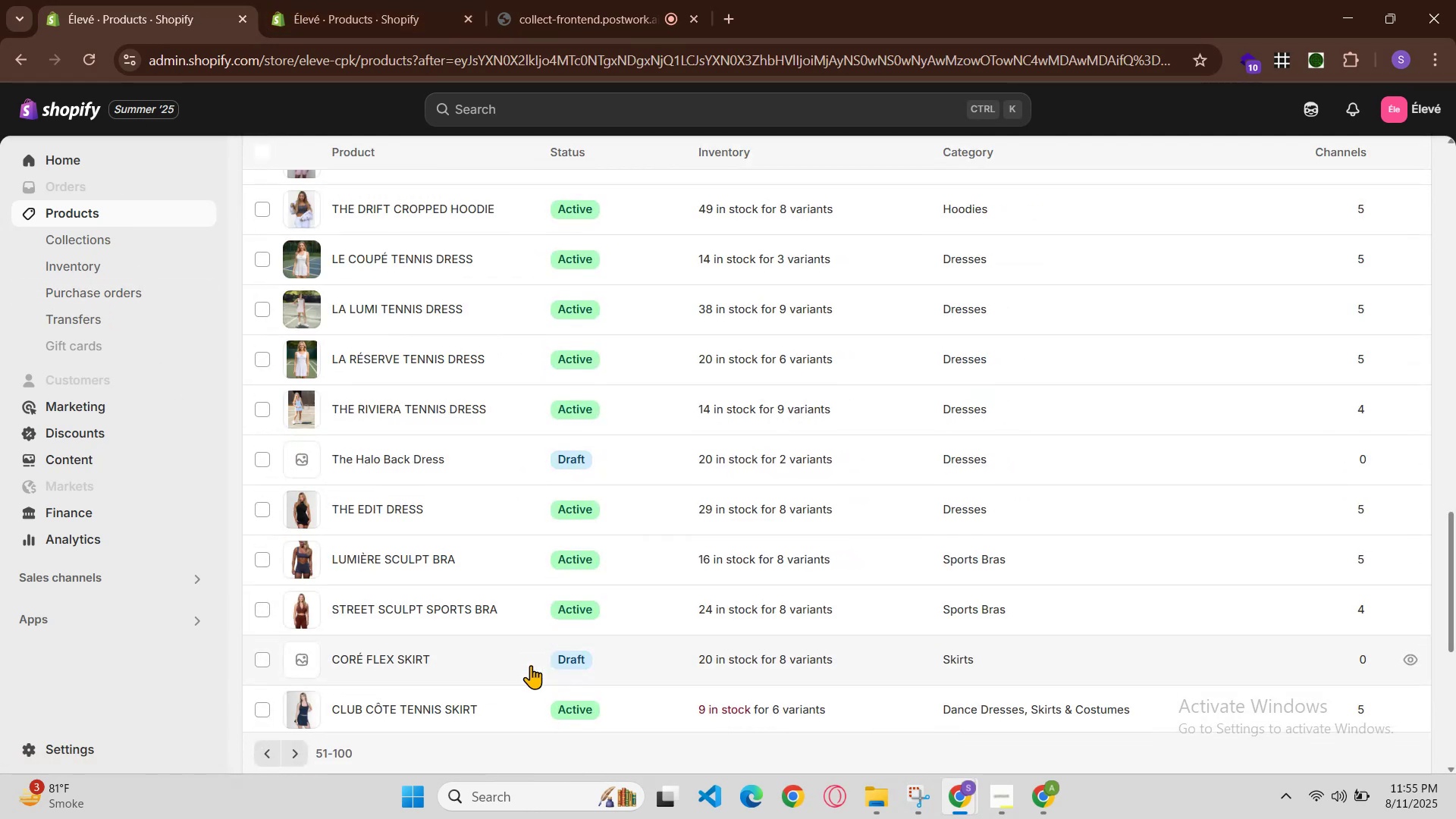 
scroll: coordinate [526, 664], scroll_direction: up, amount: 1.0
 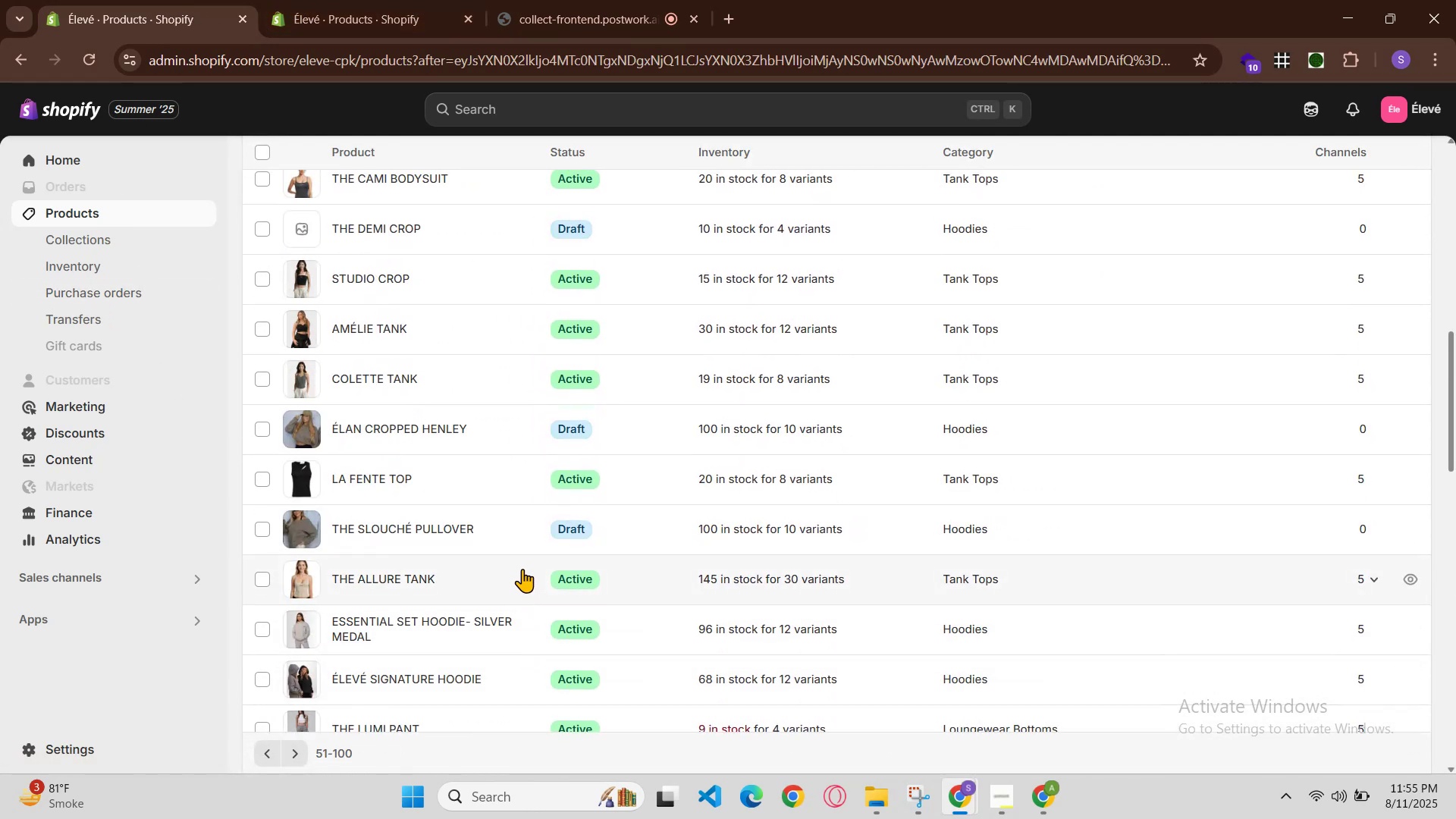 
left_click([341, 0])
 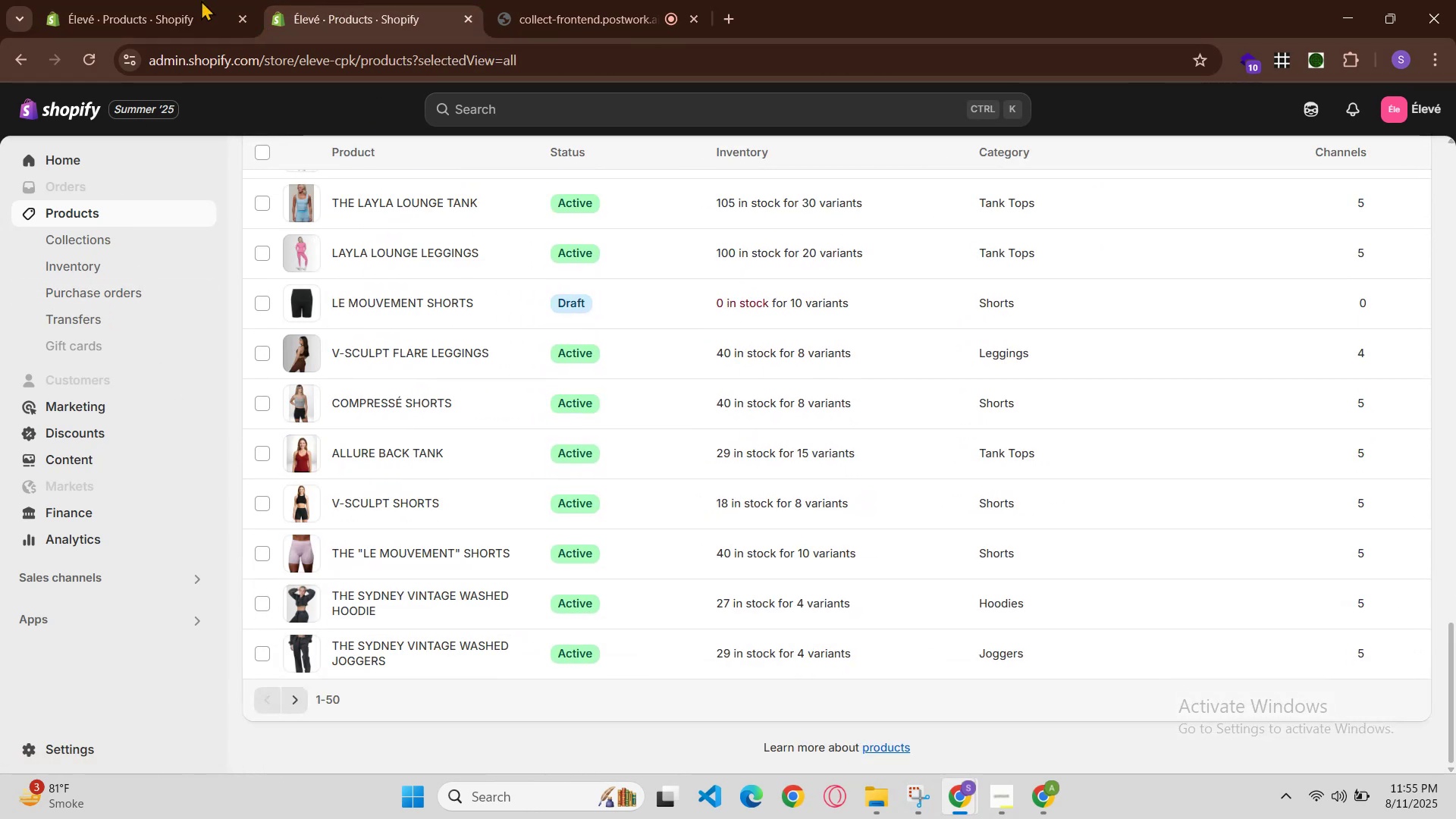 
left_click([133, 0])
 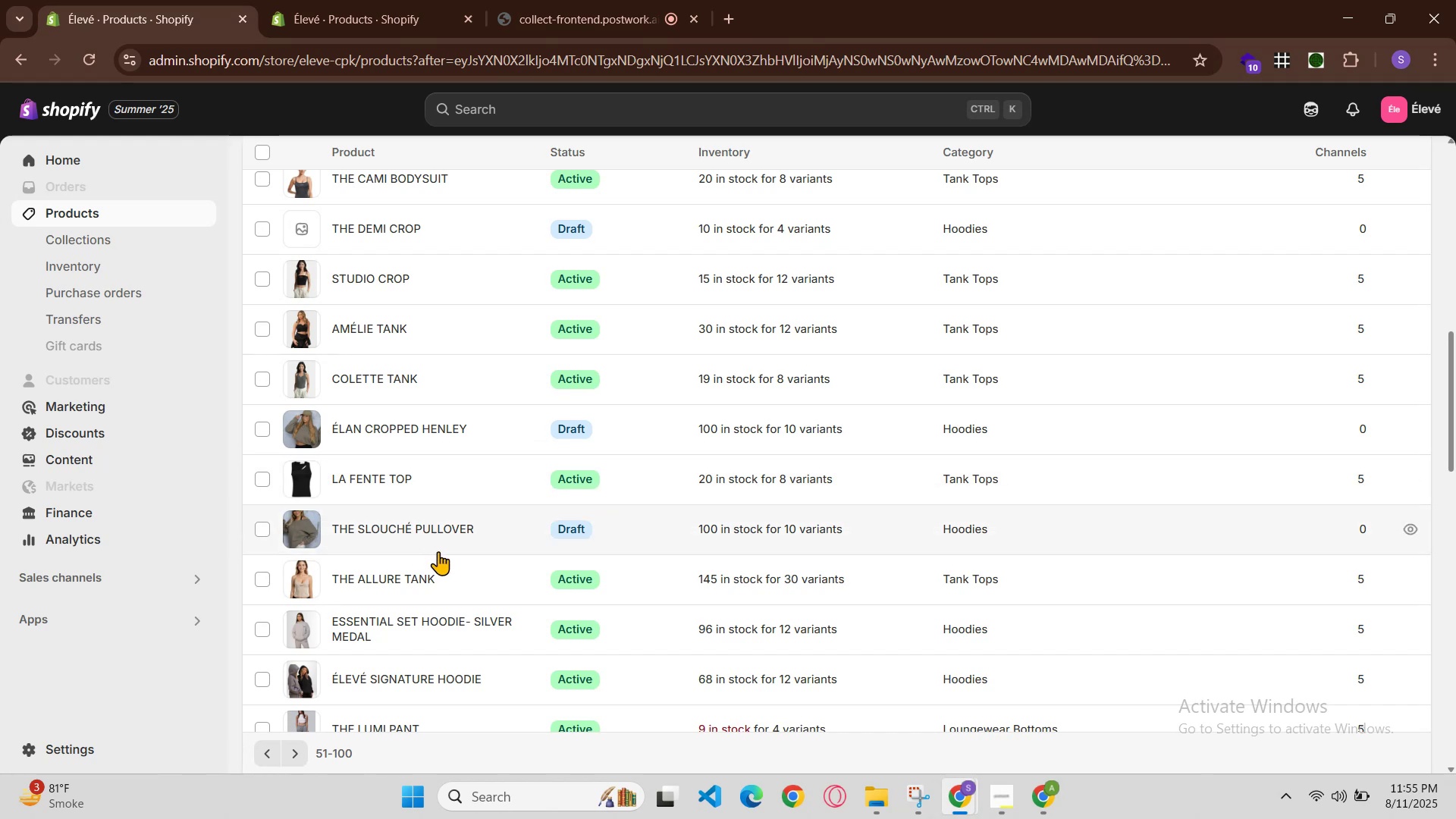 
scroll: coordinate [442, 501], scroll_direction: down, amount: 1.0
 